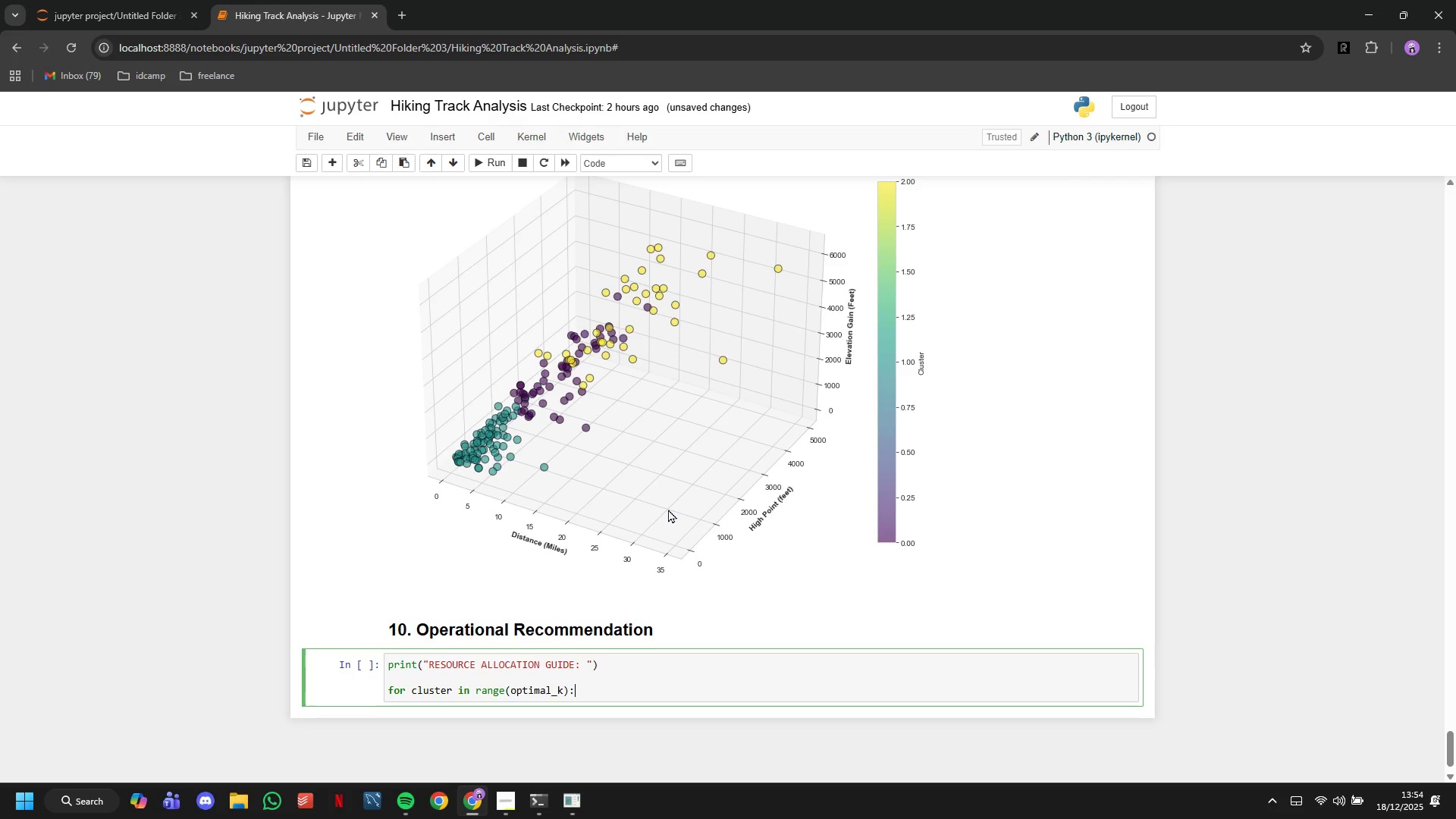 
key(Enter)
 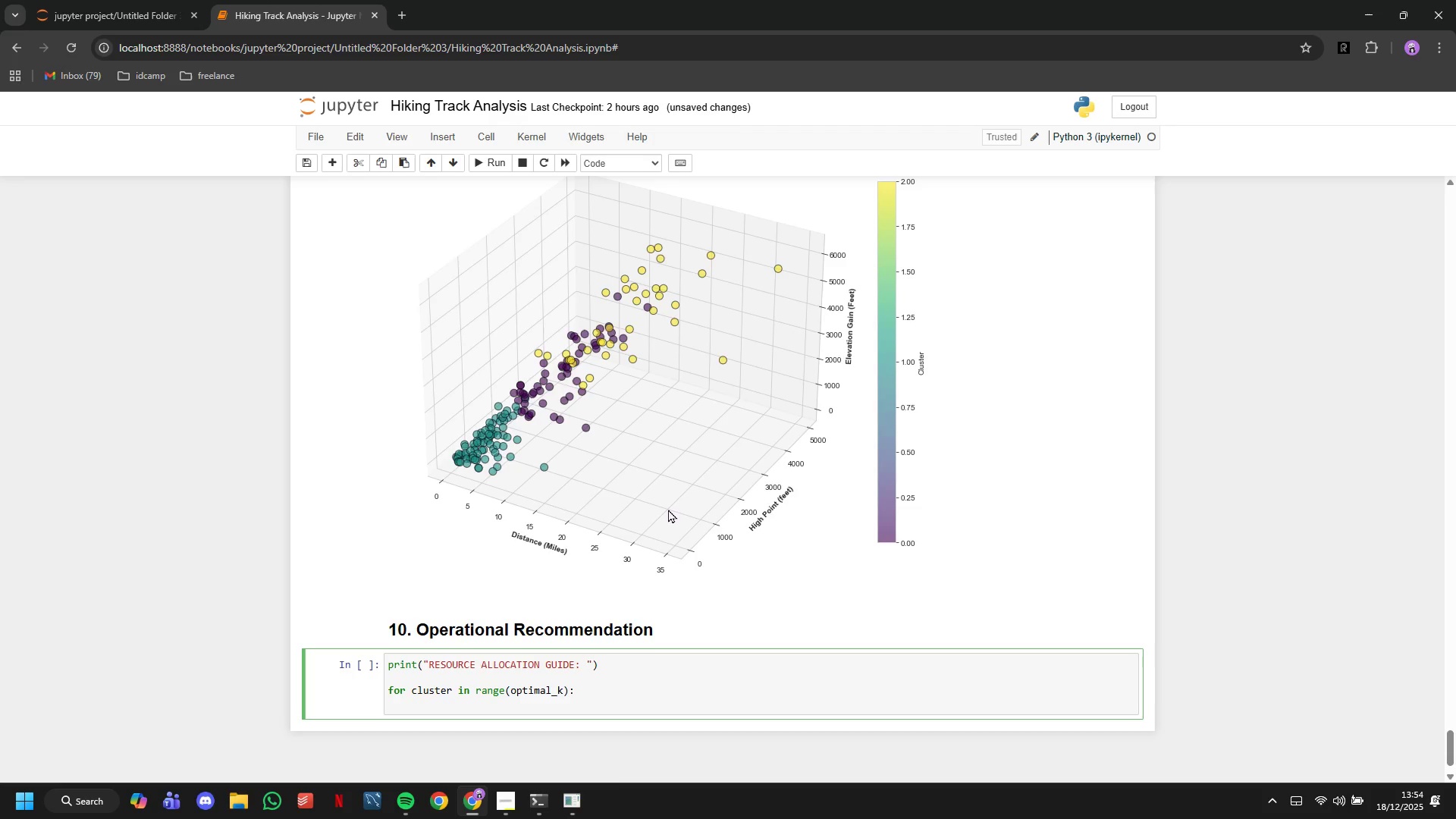 
type(tier_name -)
key(Backspace)
type(= tier_names[cluster)
 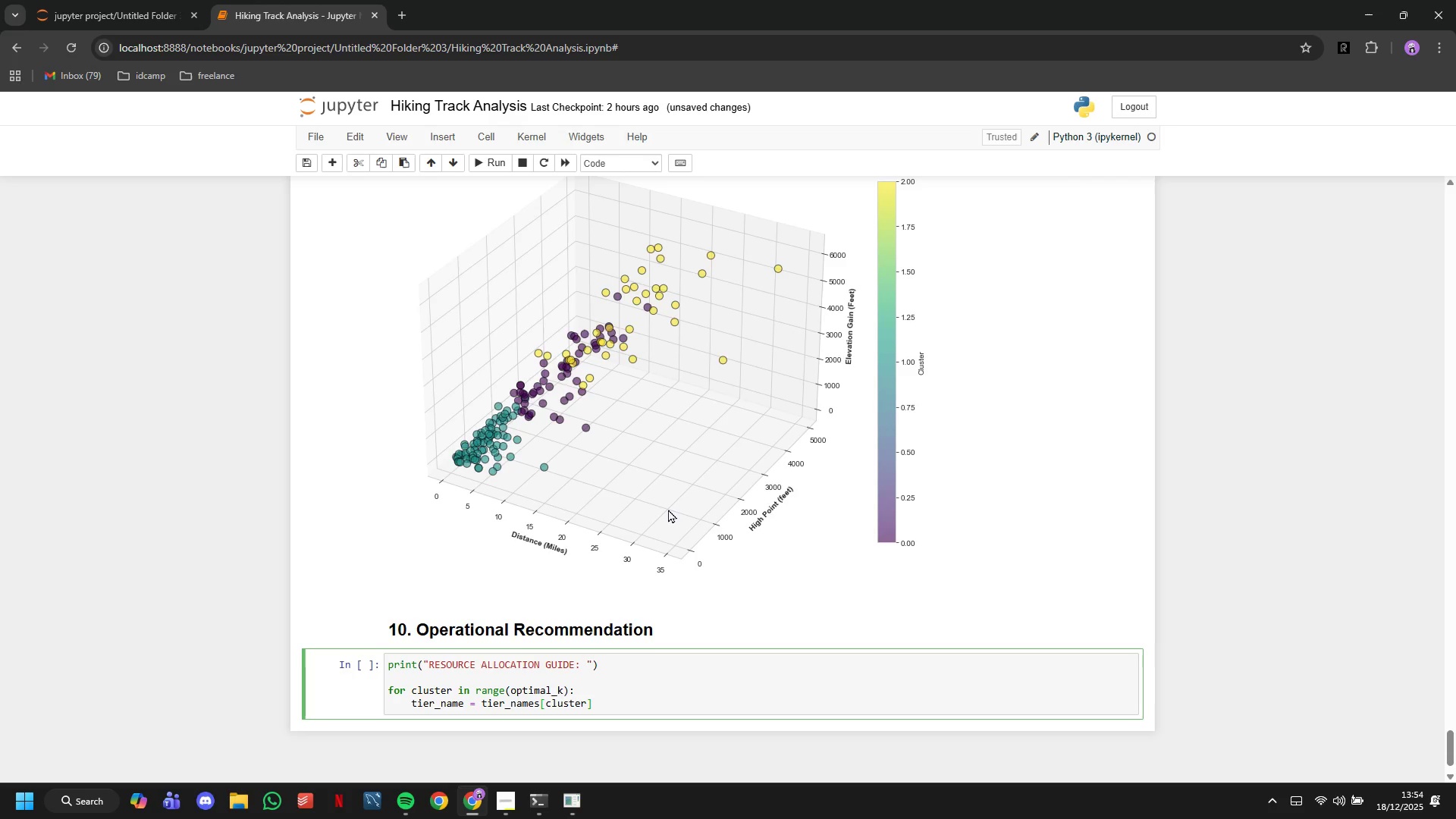 
key(ArrowRight)
 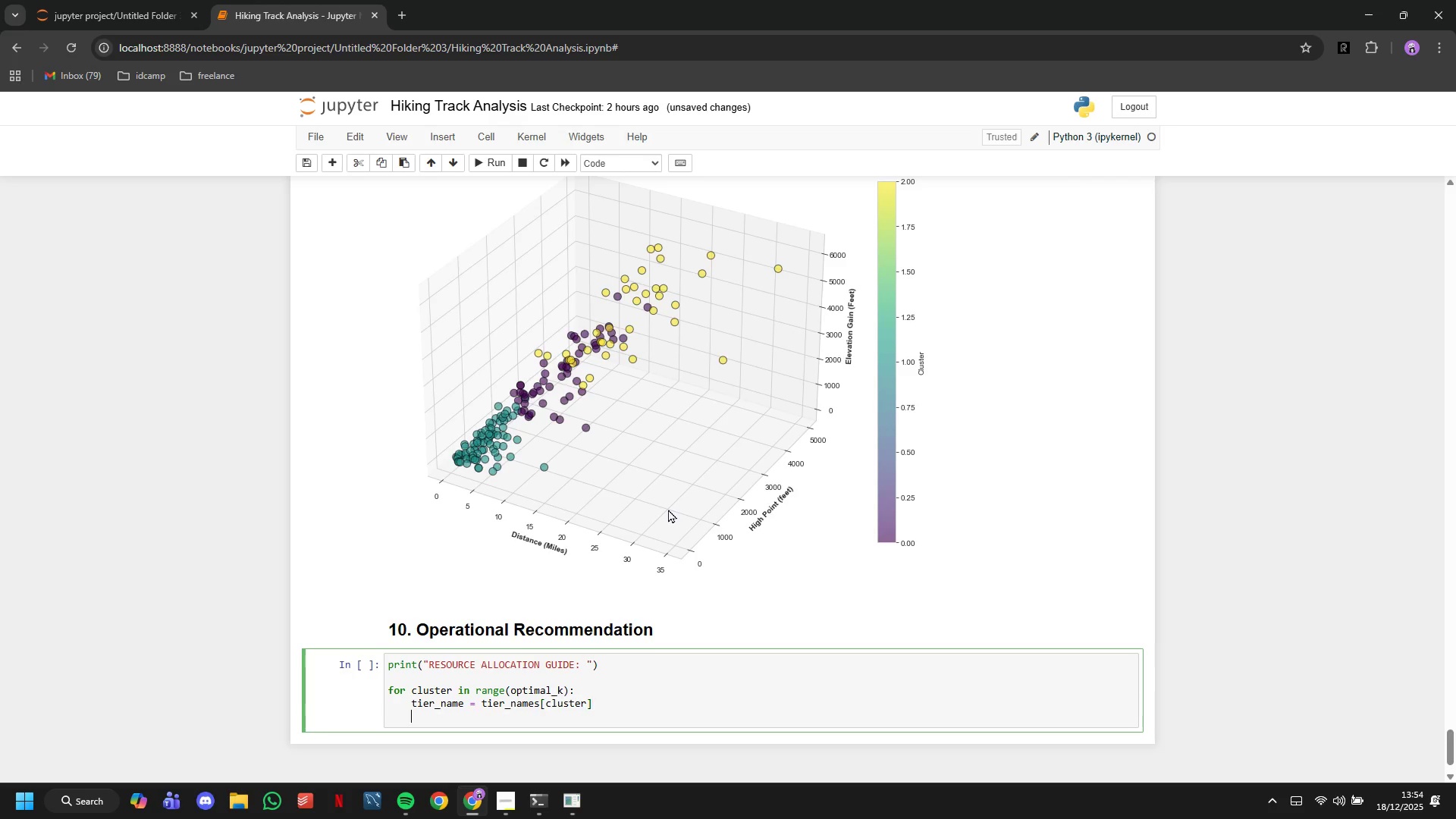 
key(Enter)
 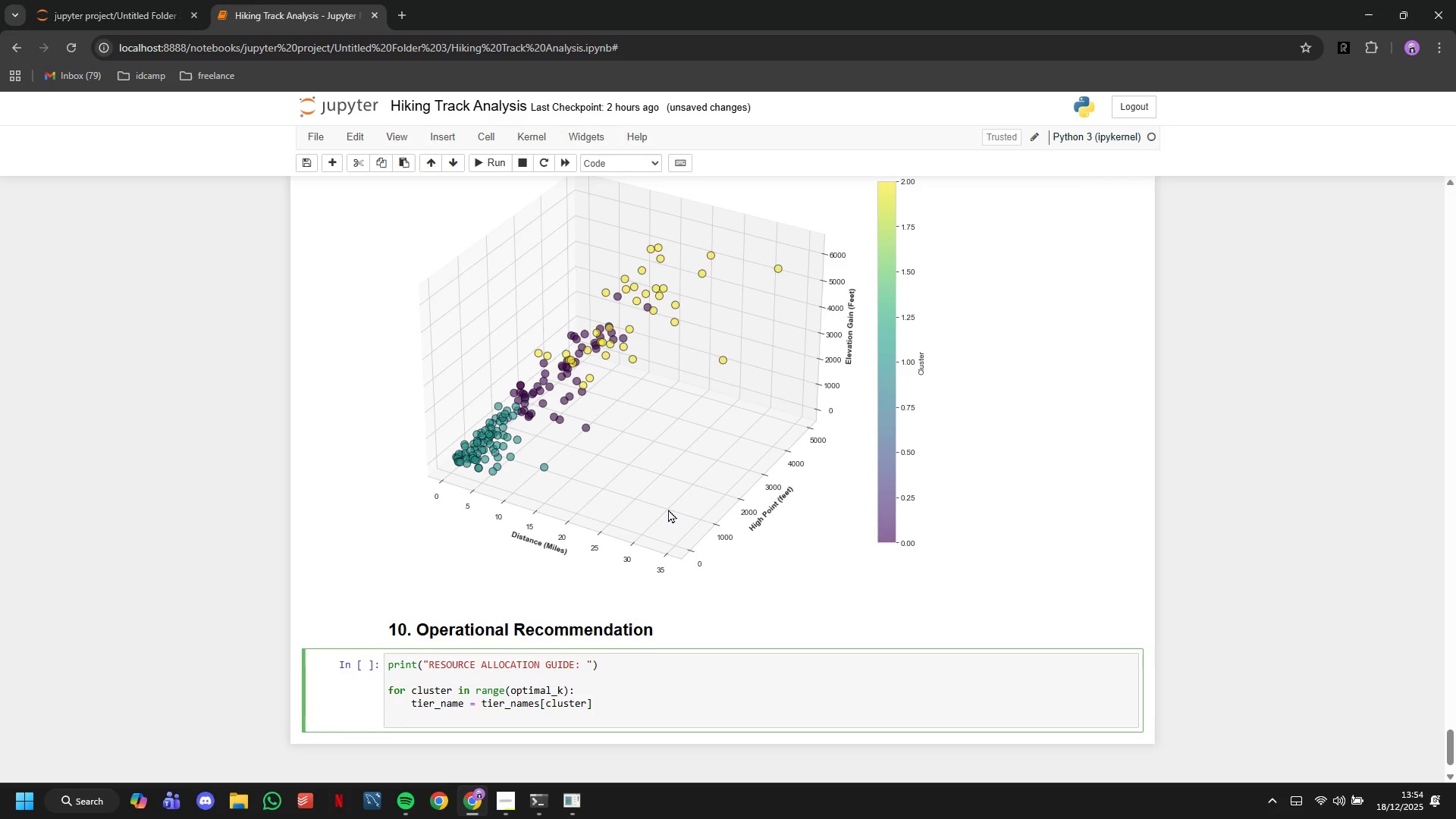 
type(cluster_data = df_clean[df_clean['Cluster)
 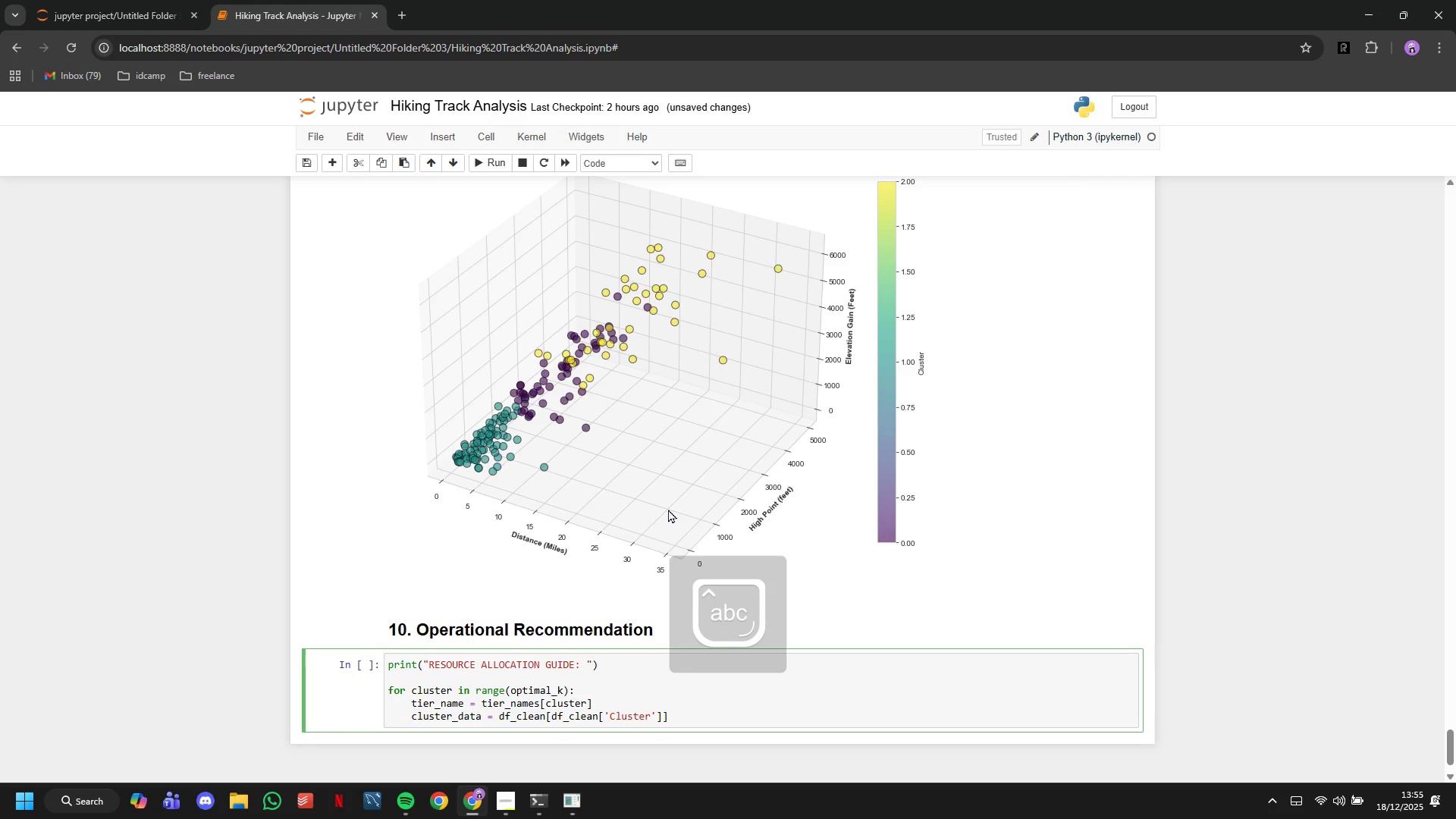 
key(ArrowRight)
 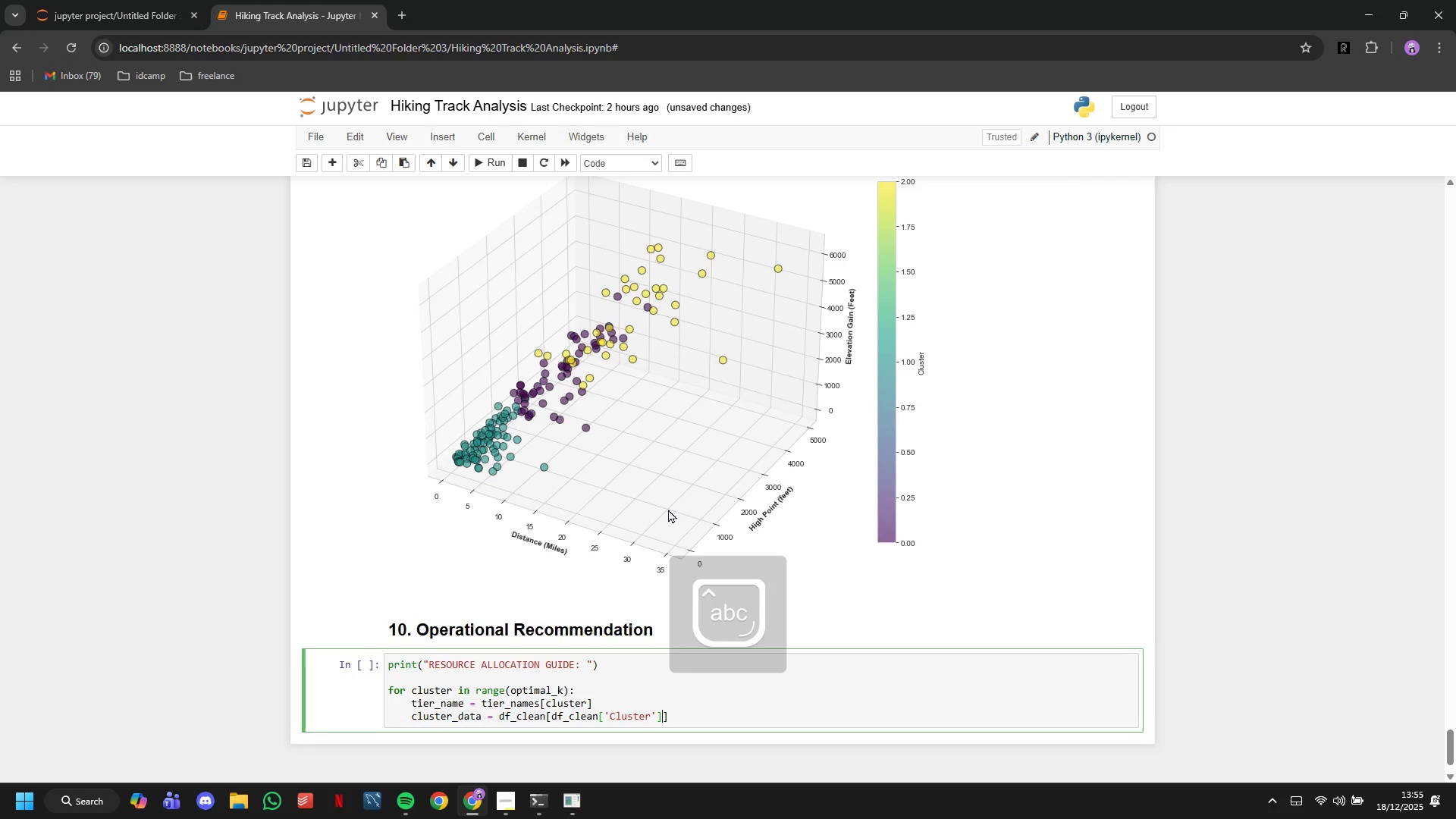 
key(ArrowRight)
 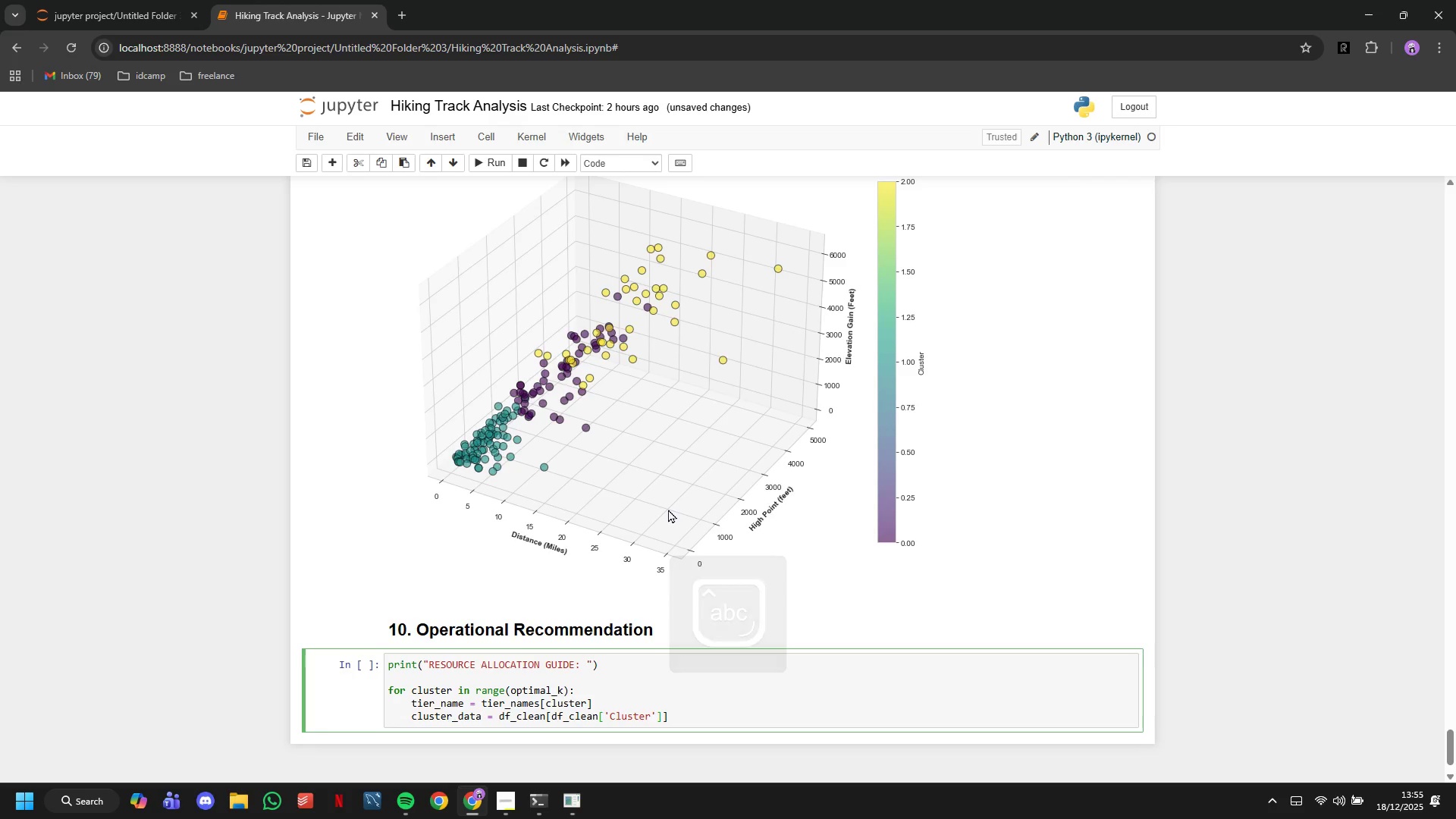 
type(==cluster)
 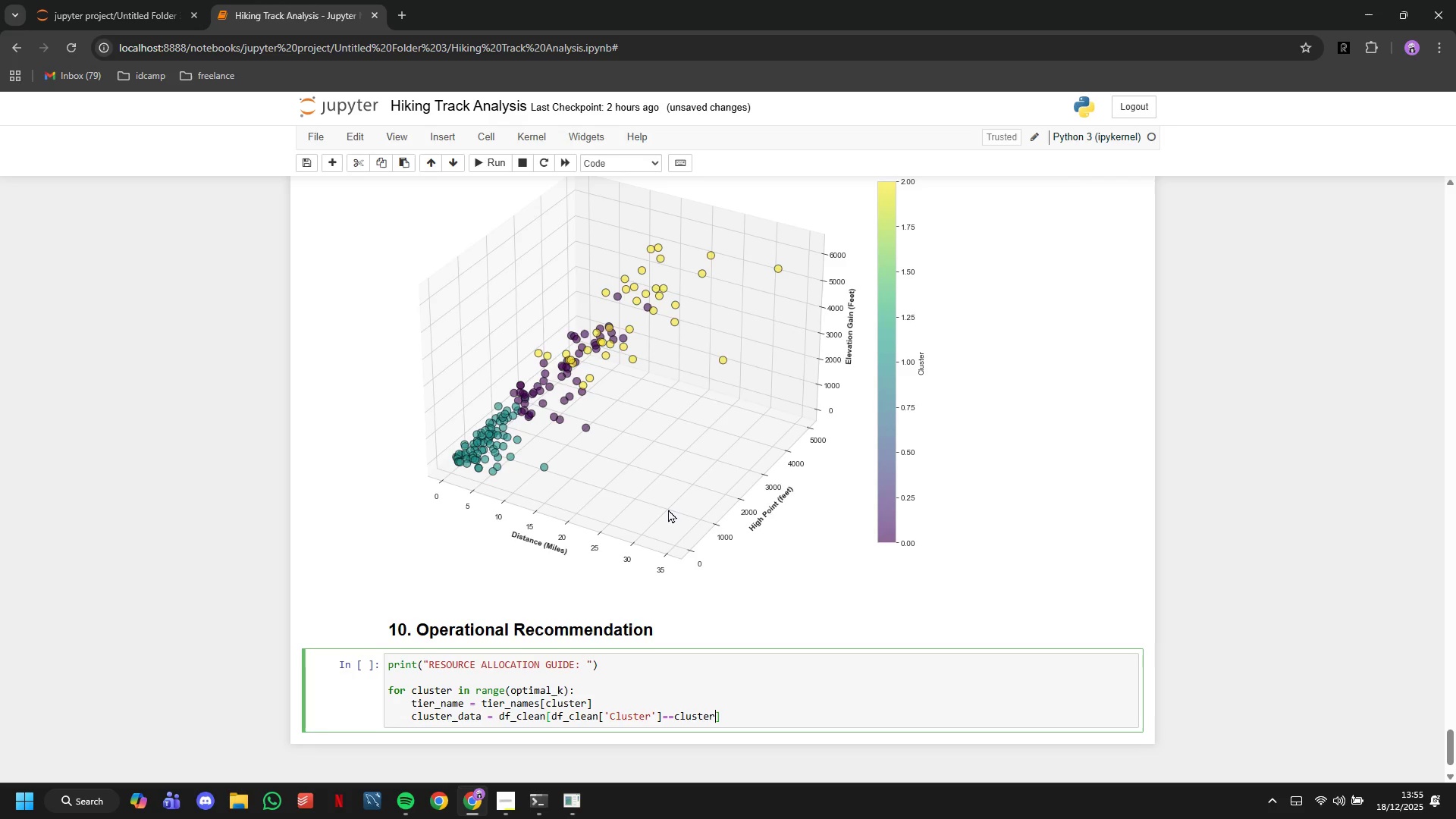 
key(ArrowRight)
 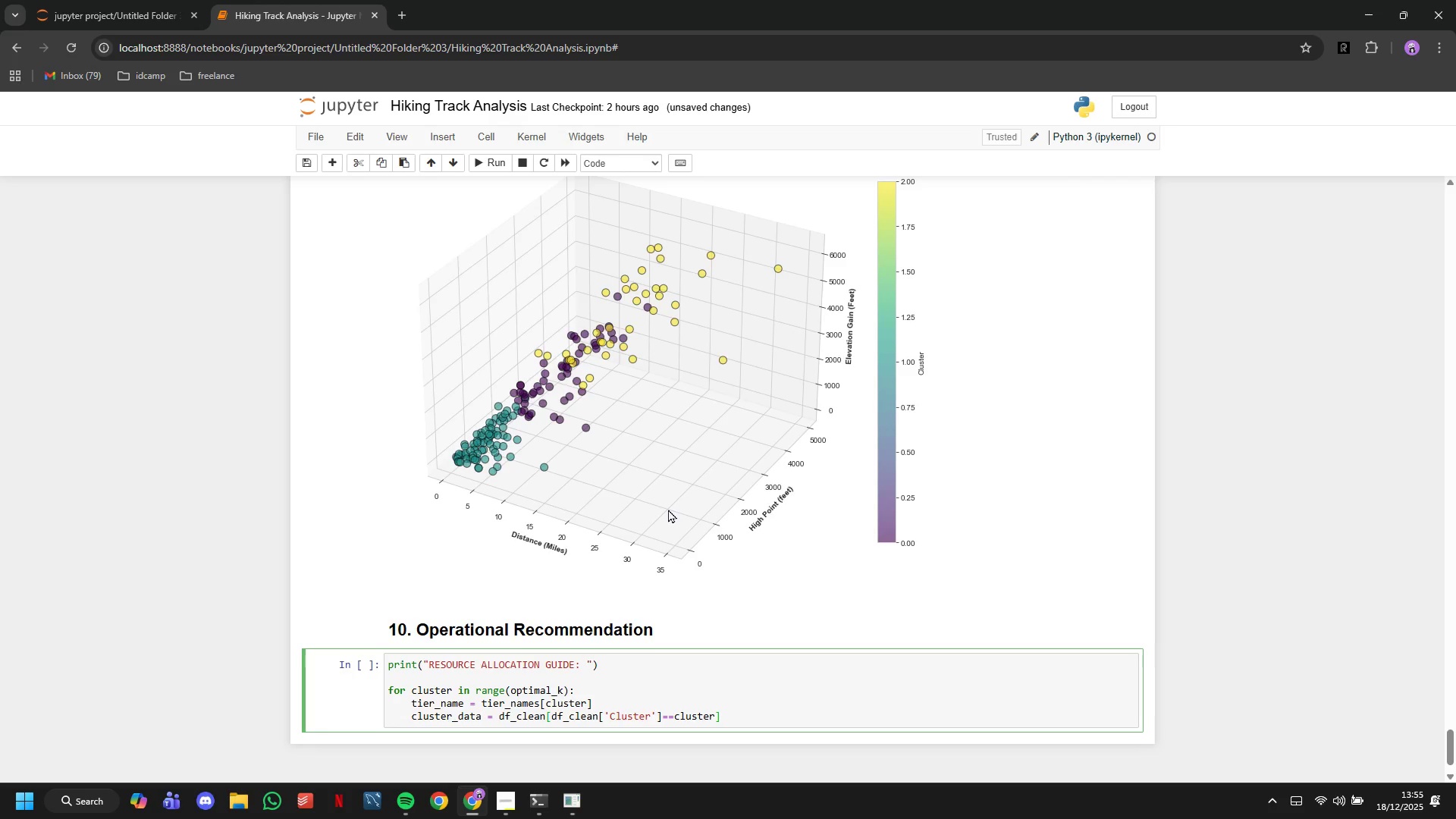 
key(Enter)
 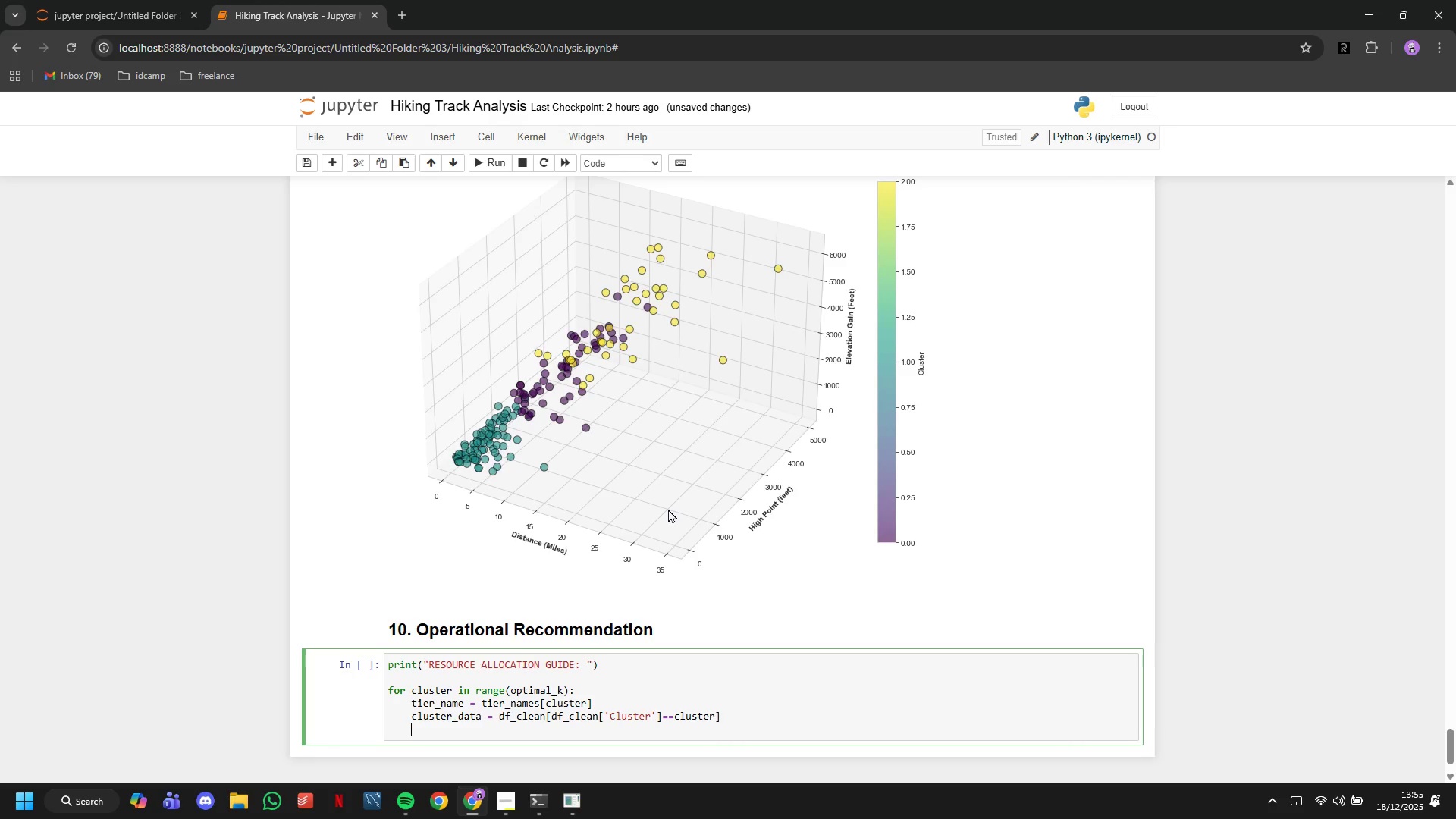 
type(count = len)
key(Backspace)
key(Backspace)
type((cluster_data)
 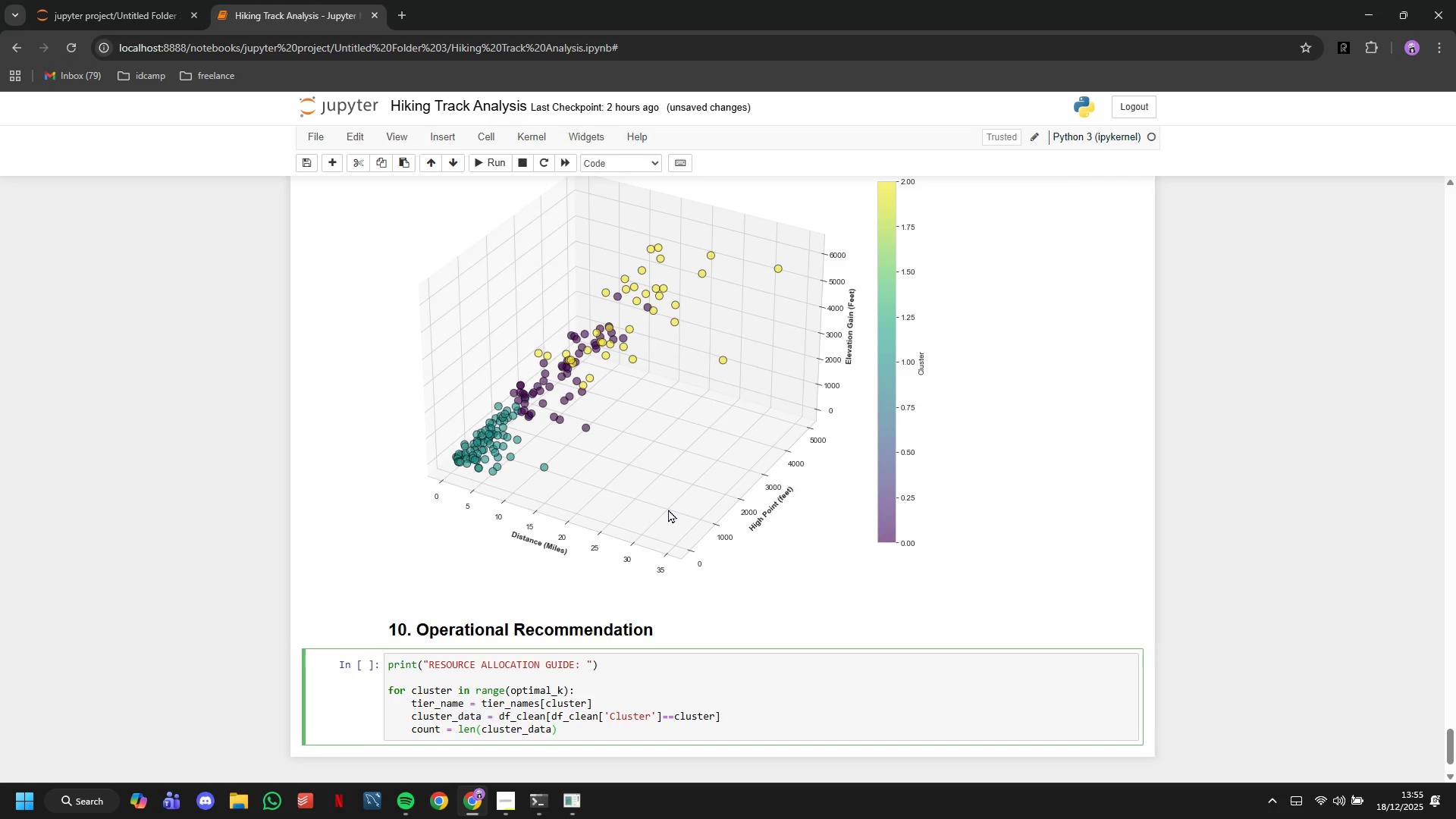 
hold_key(key=Enter, duration=0.48)
 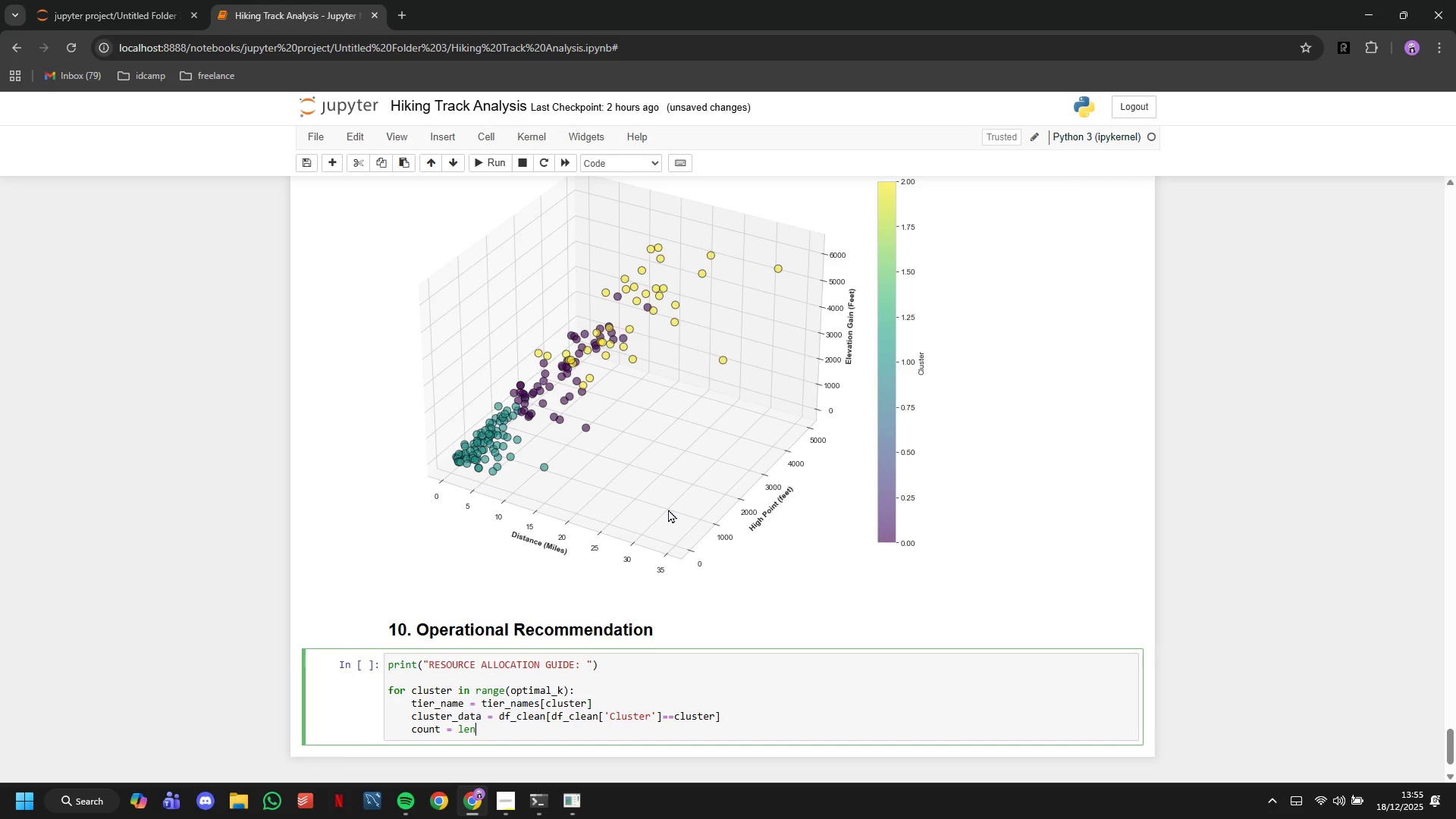 
key(ArrowRight)
 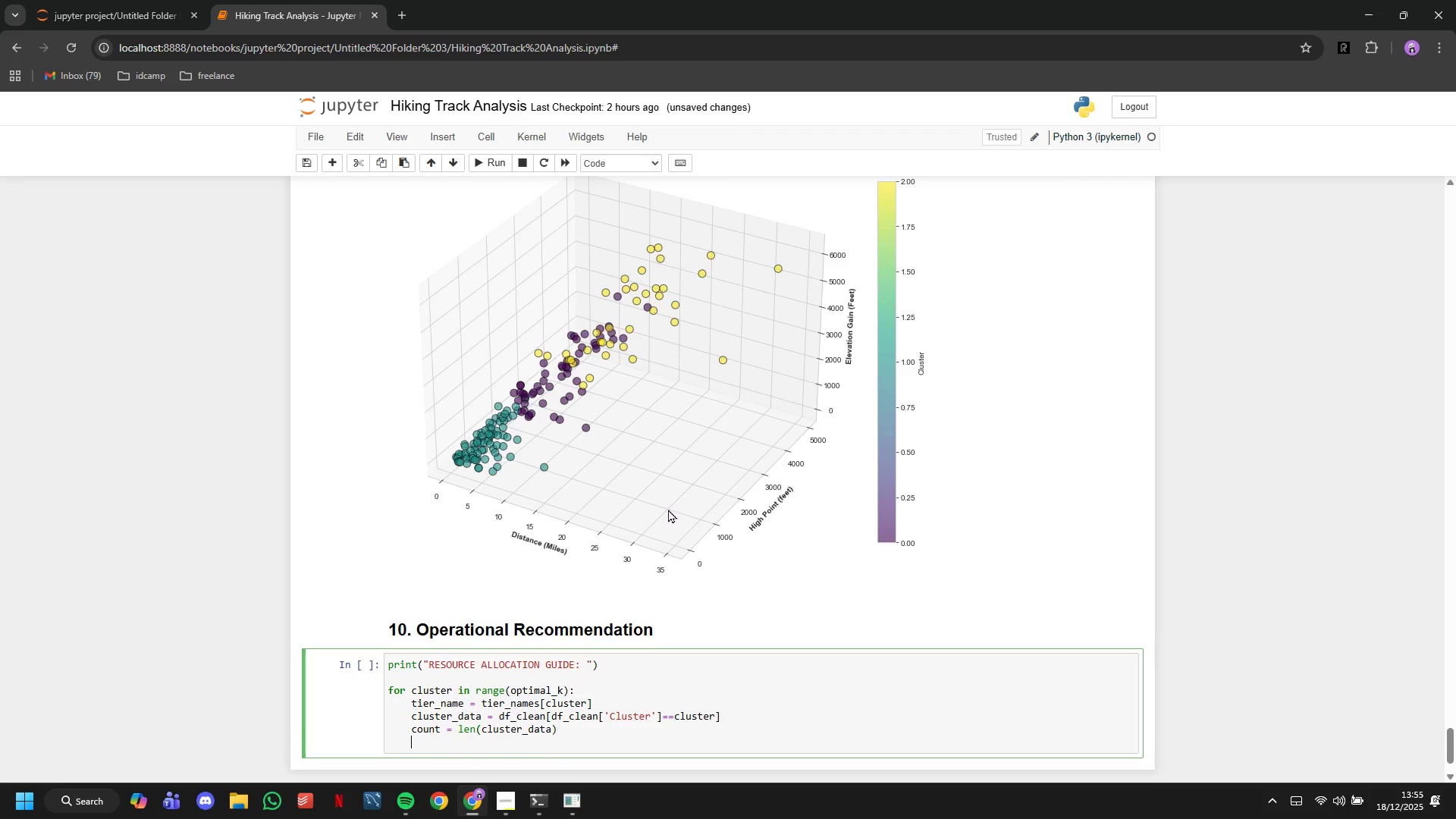 
key(Enter)
 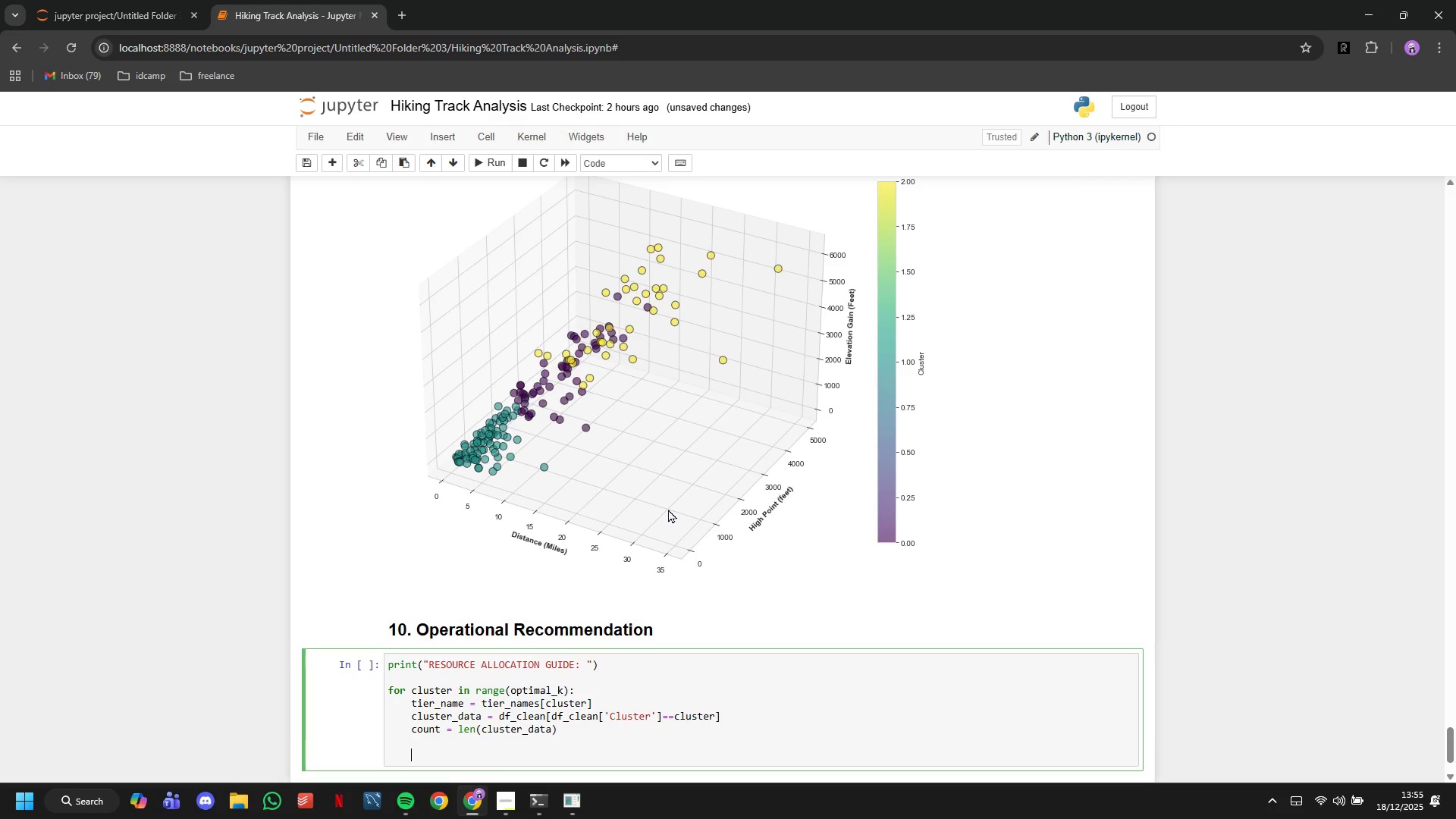 
key(Enter)
 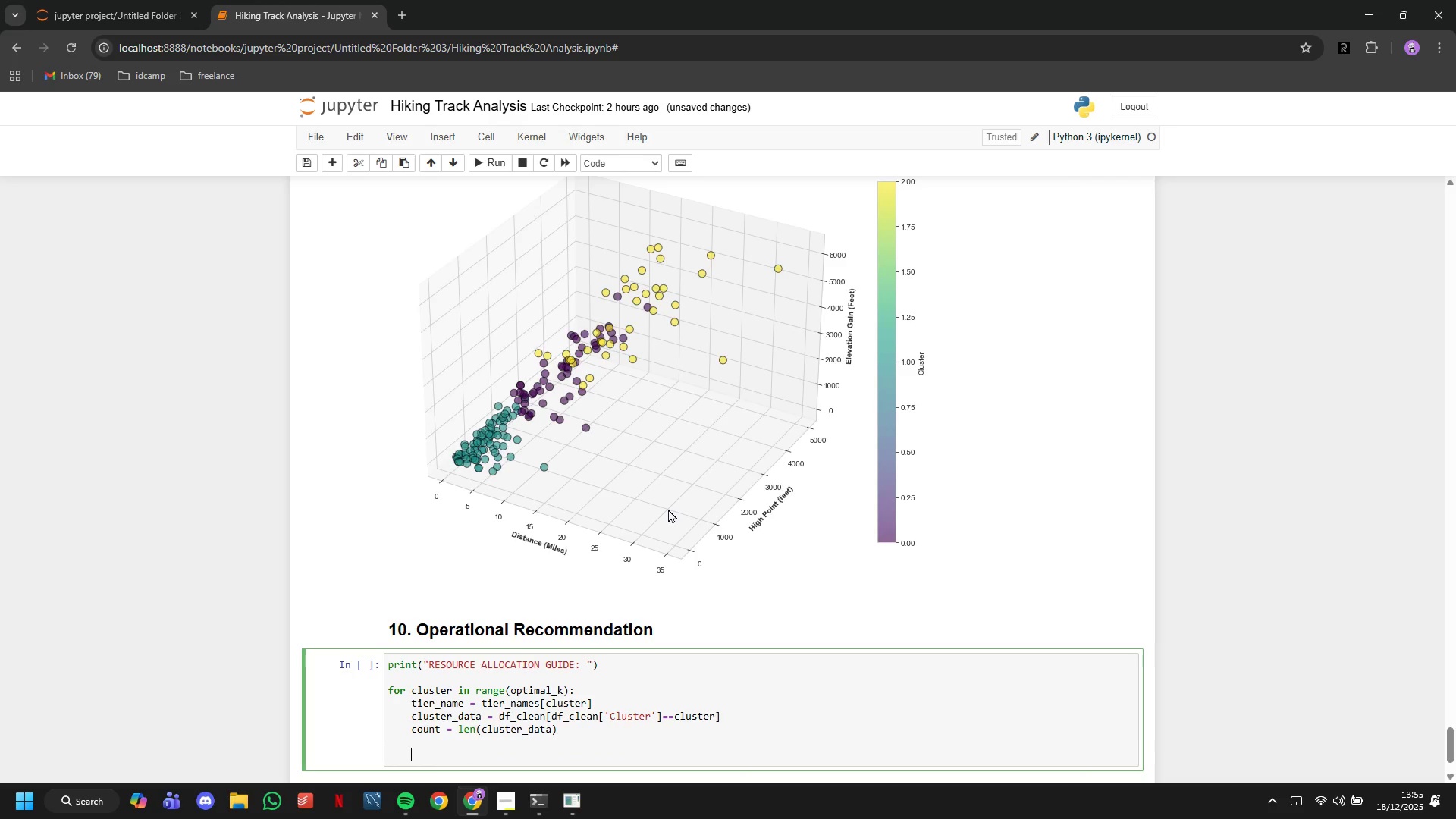 
type(print(f"")
 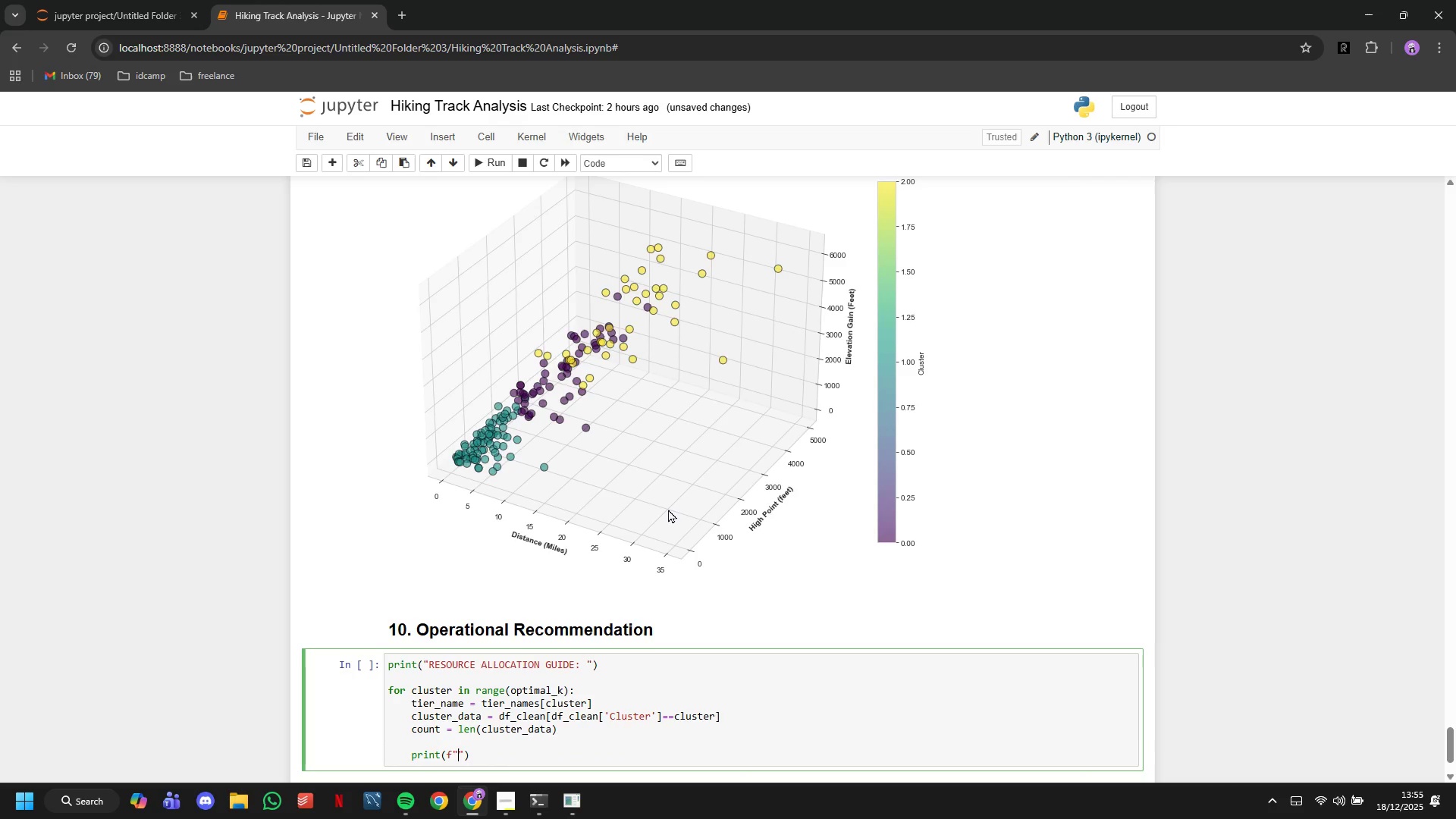 
 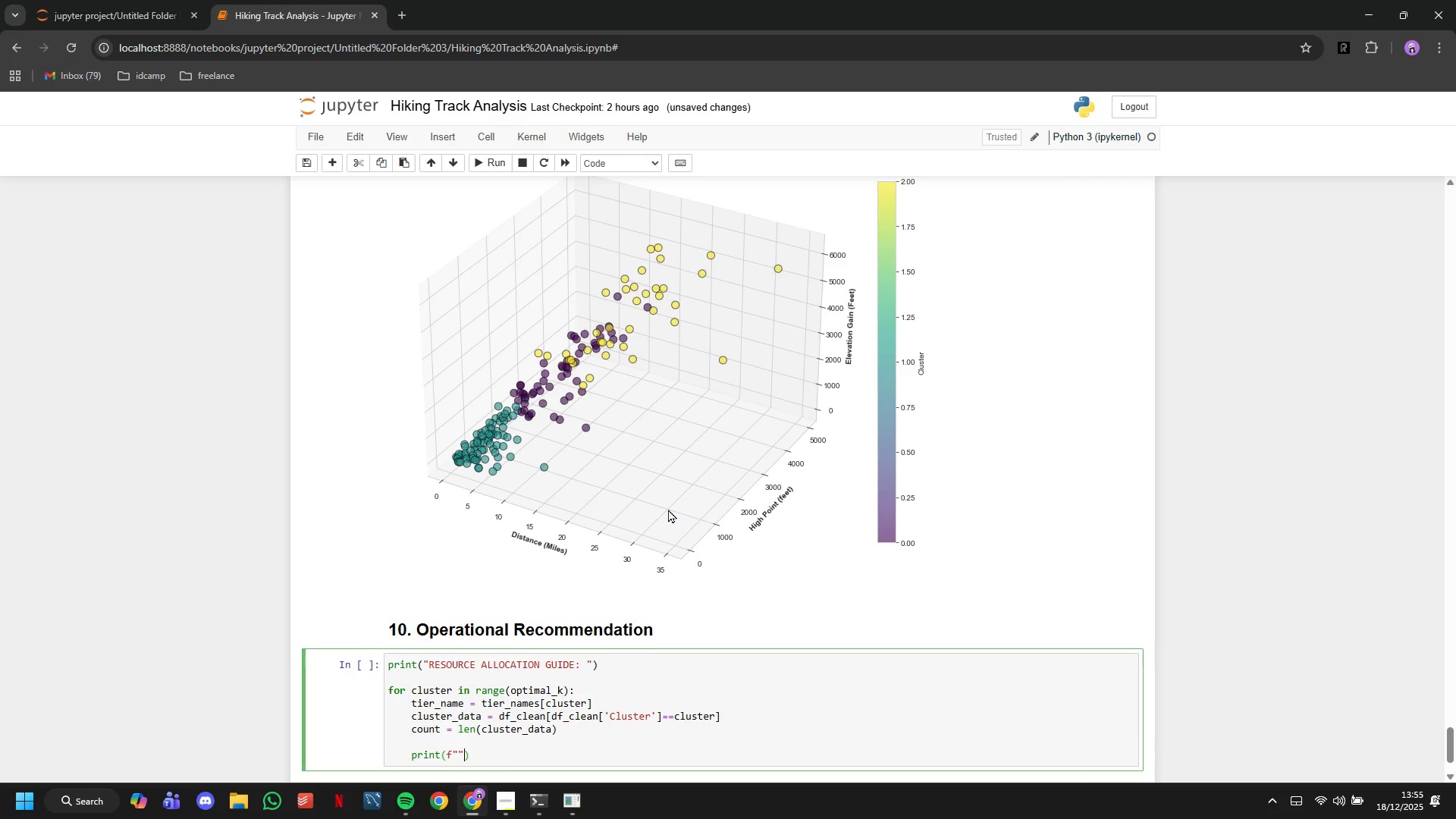 
key(ArrowLeft)
 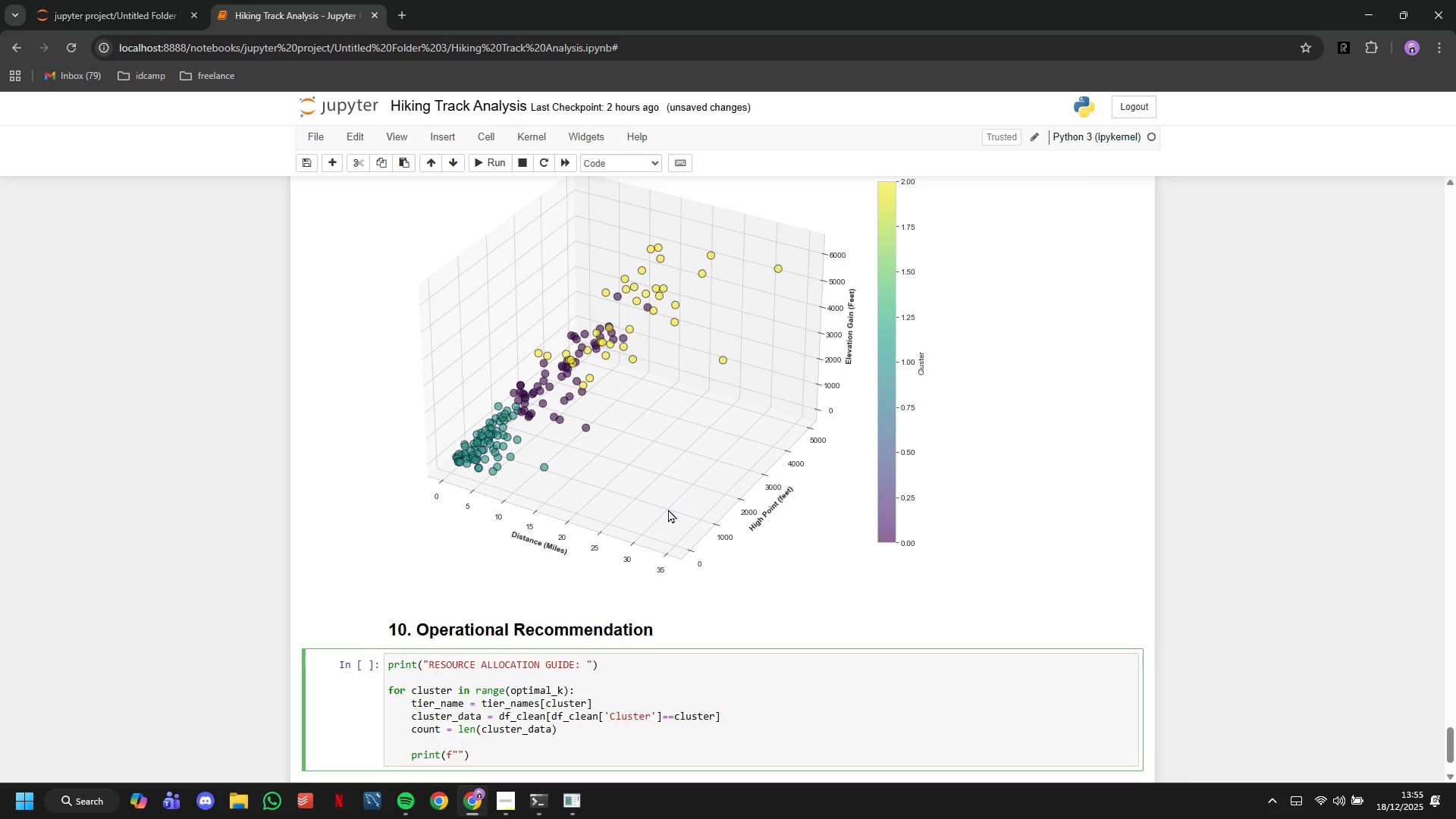 
type(\n{tier_name.upper()
 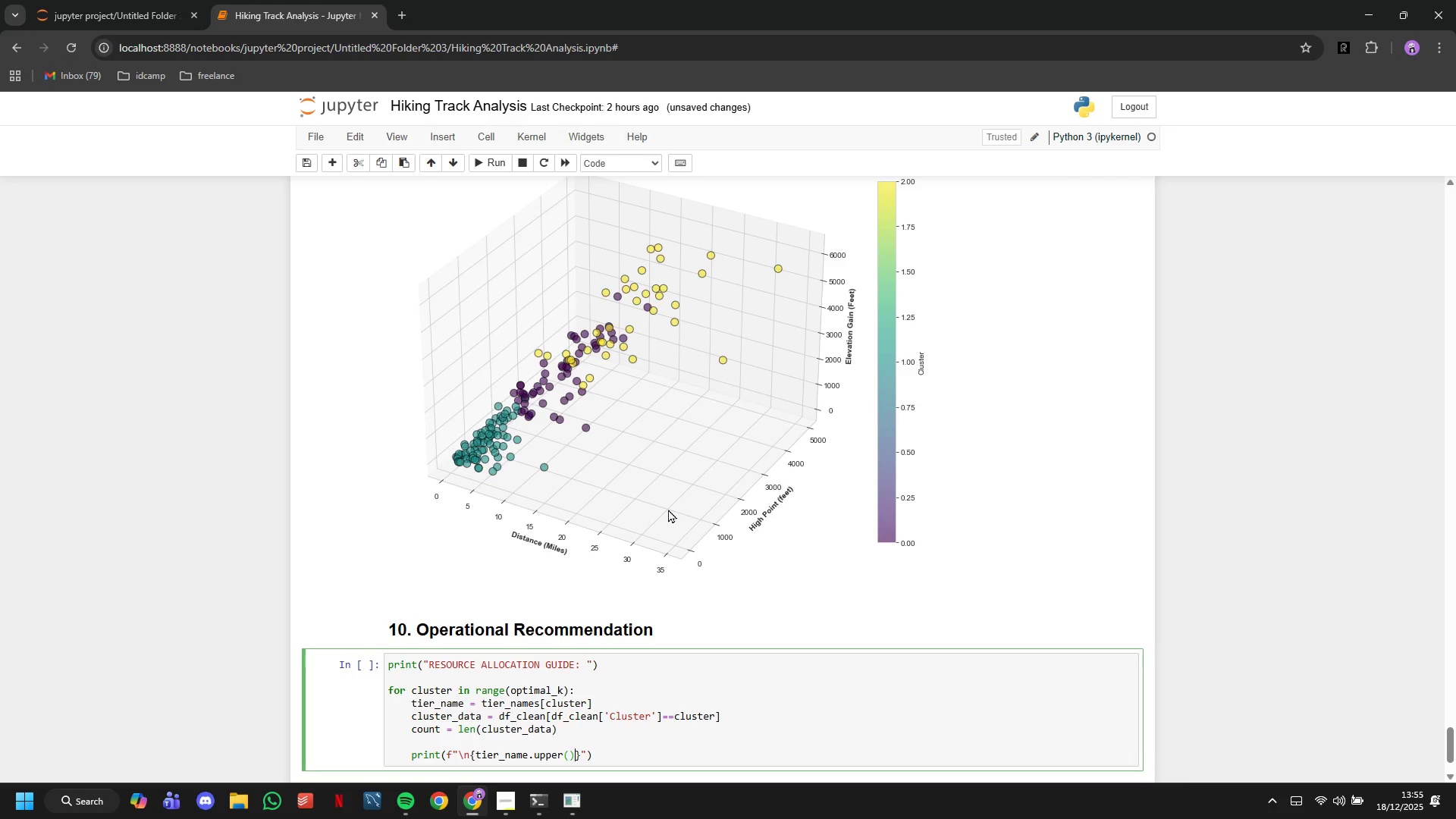 
 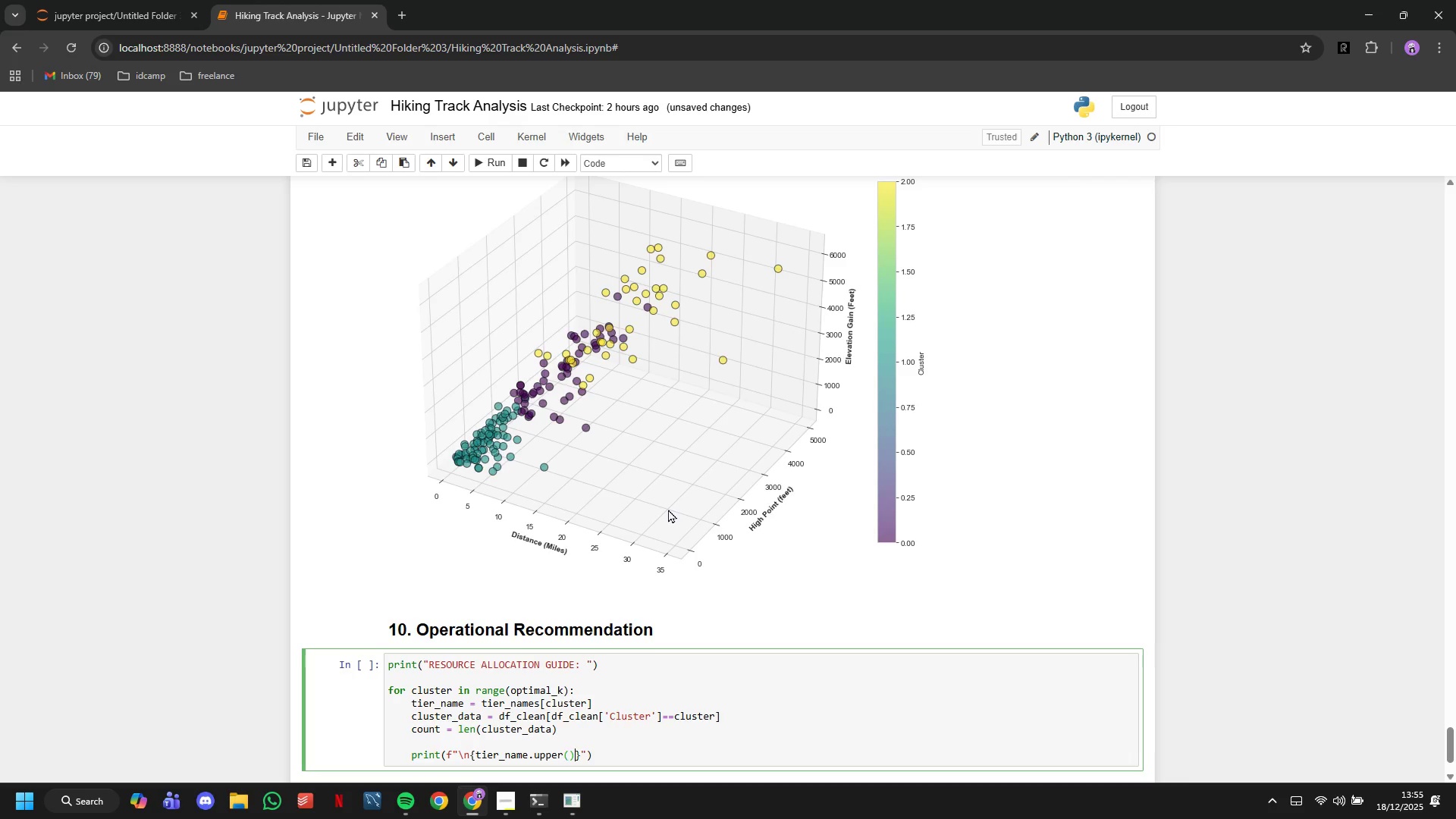 
key(ArrowRight)
 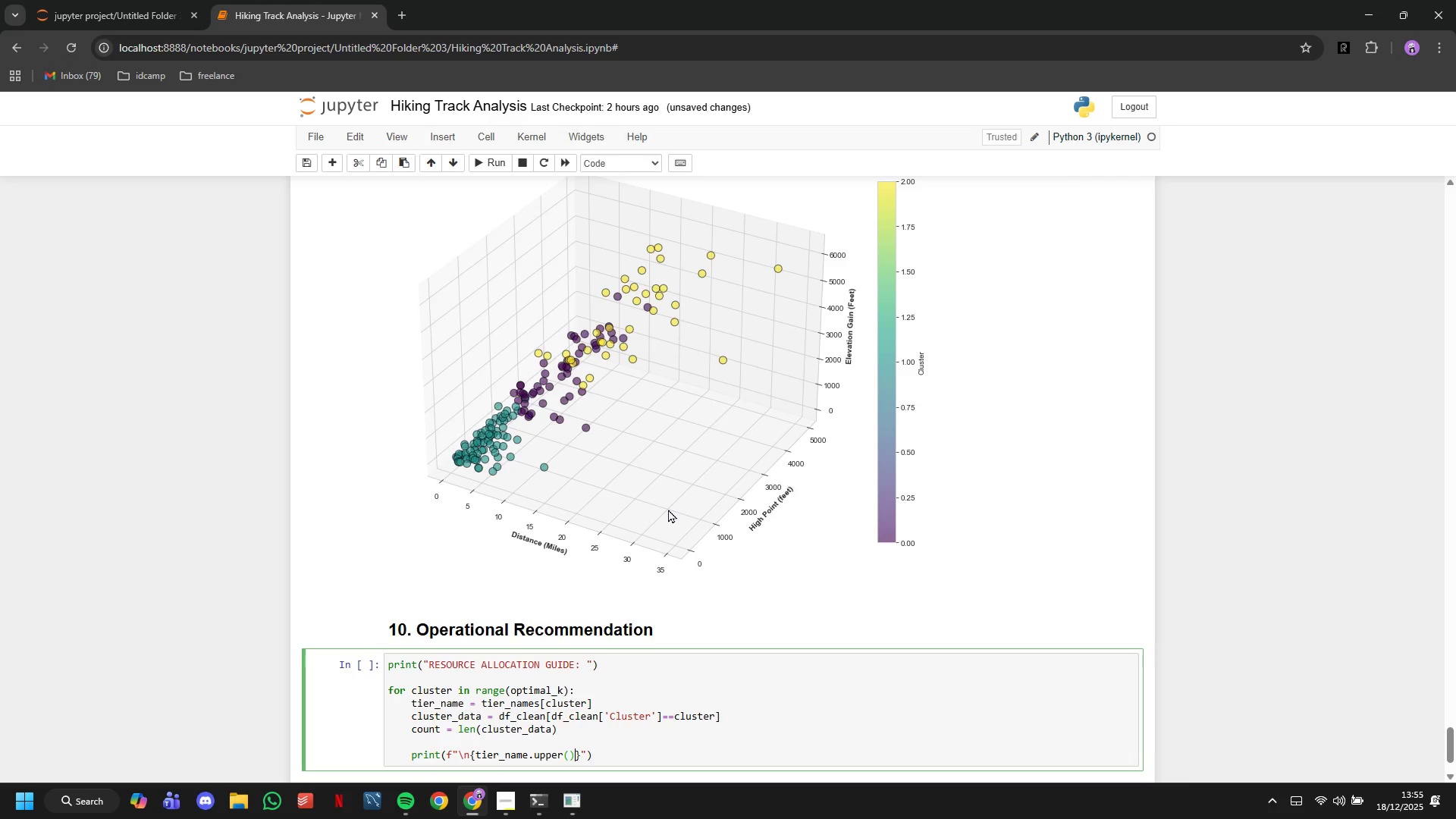 
key(ArrowRight)
 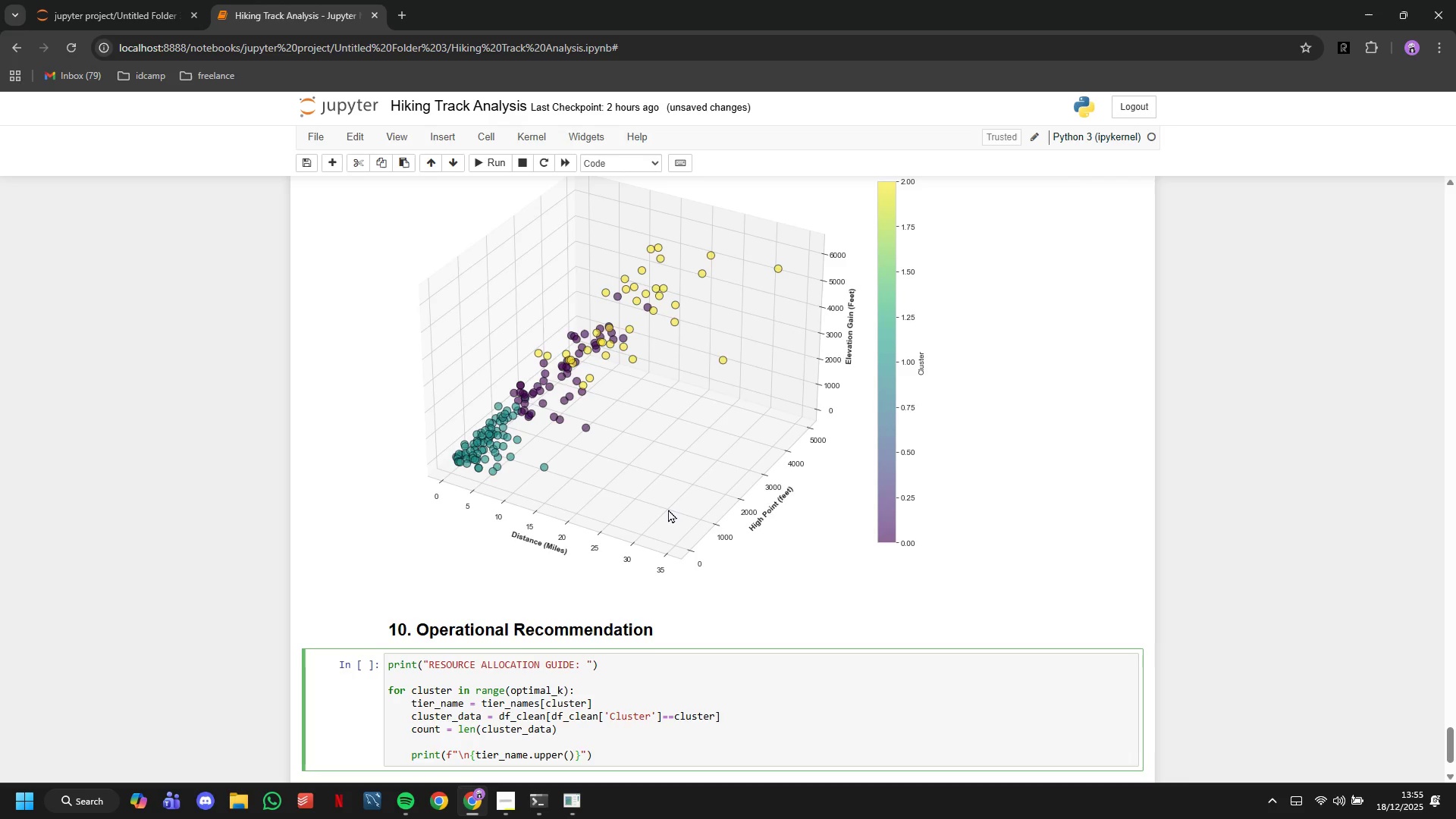 
type( (Cluster{cluster)
 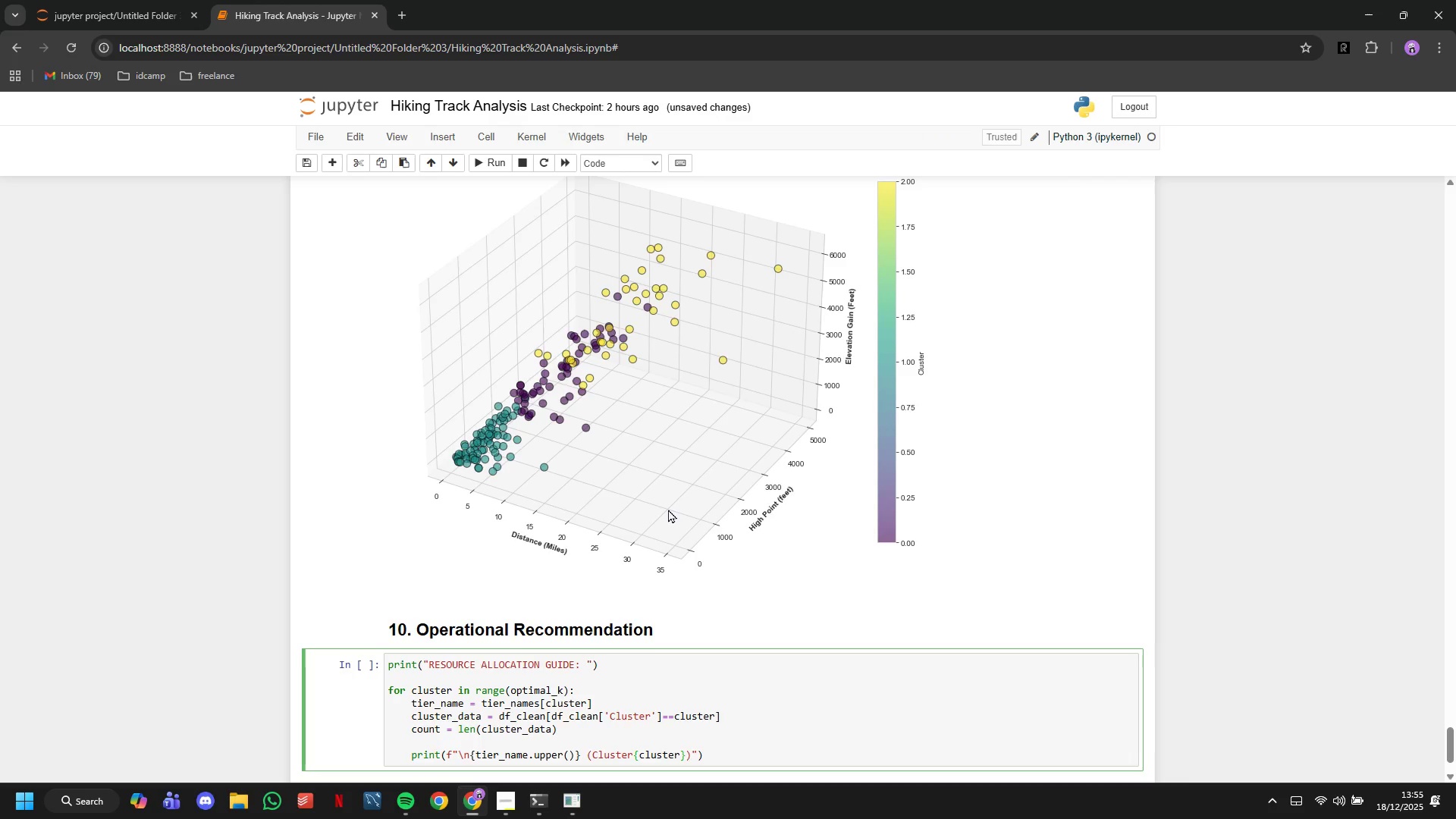 
key(ArrowRight)
 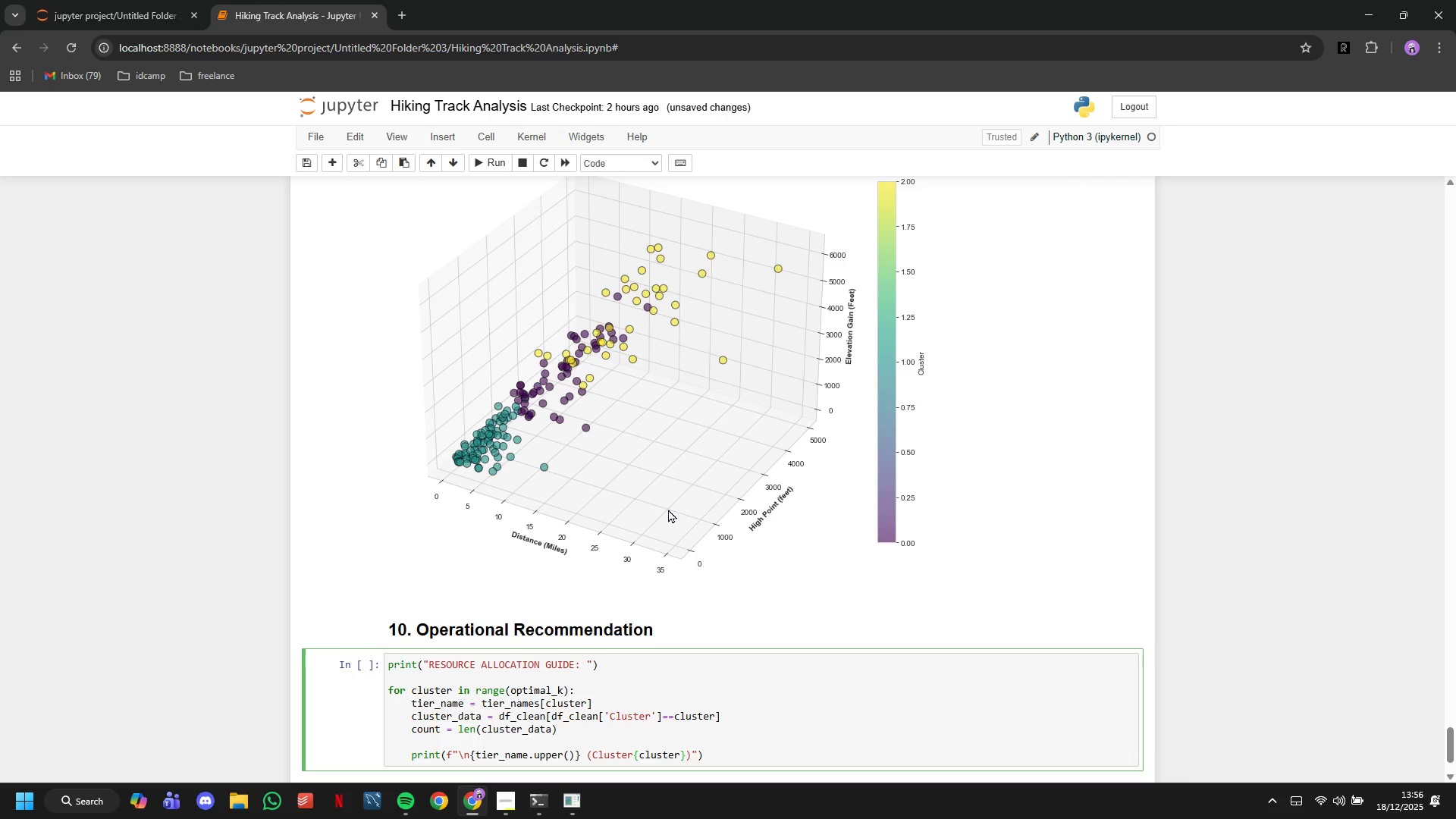 
key(ArrowRight)
 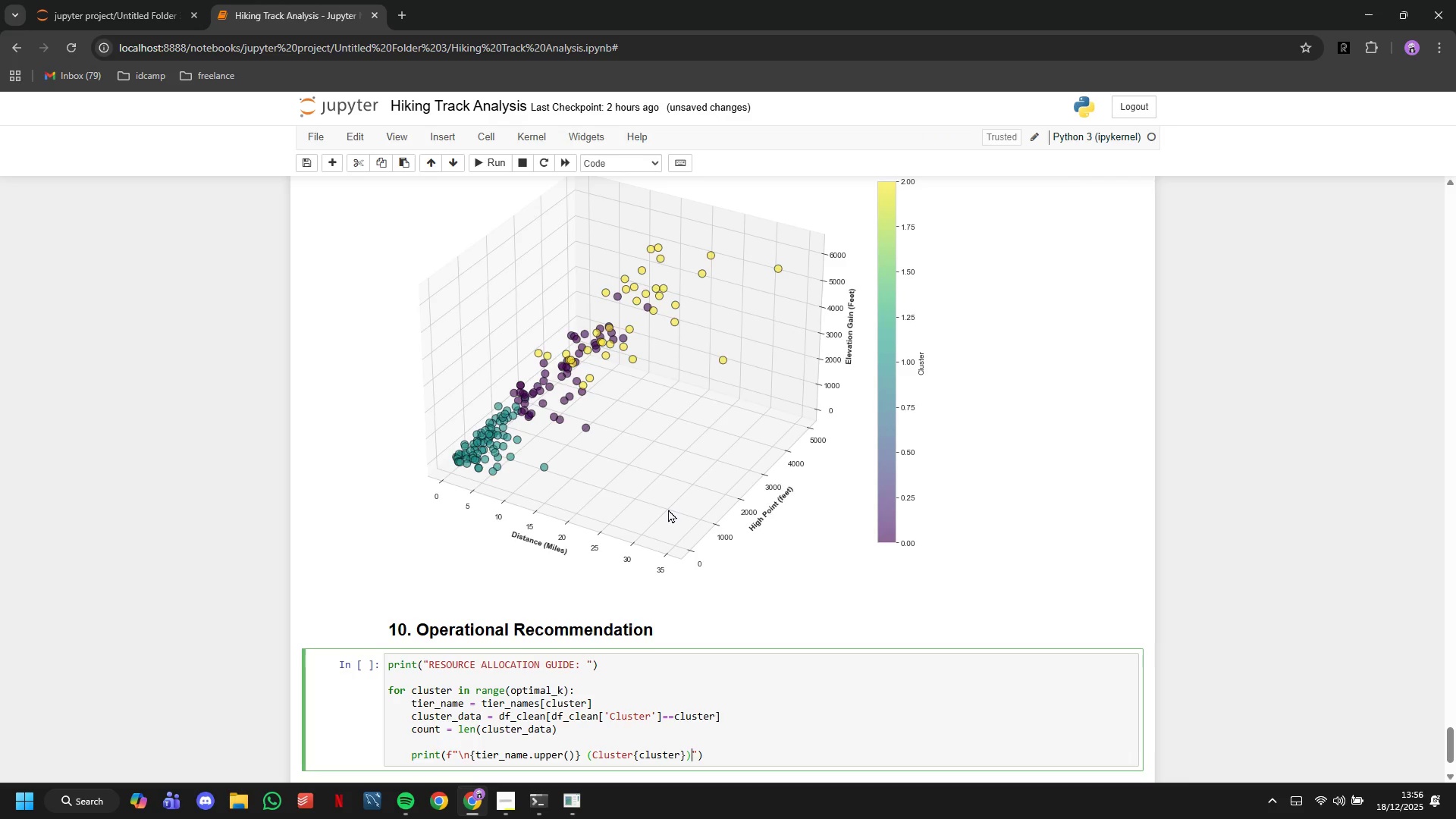 
key(Shift+Semicolon)
 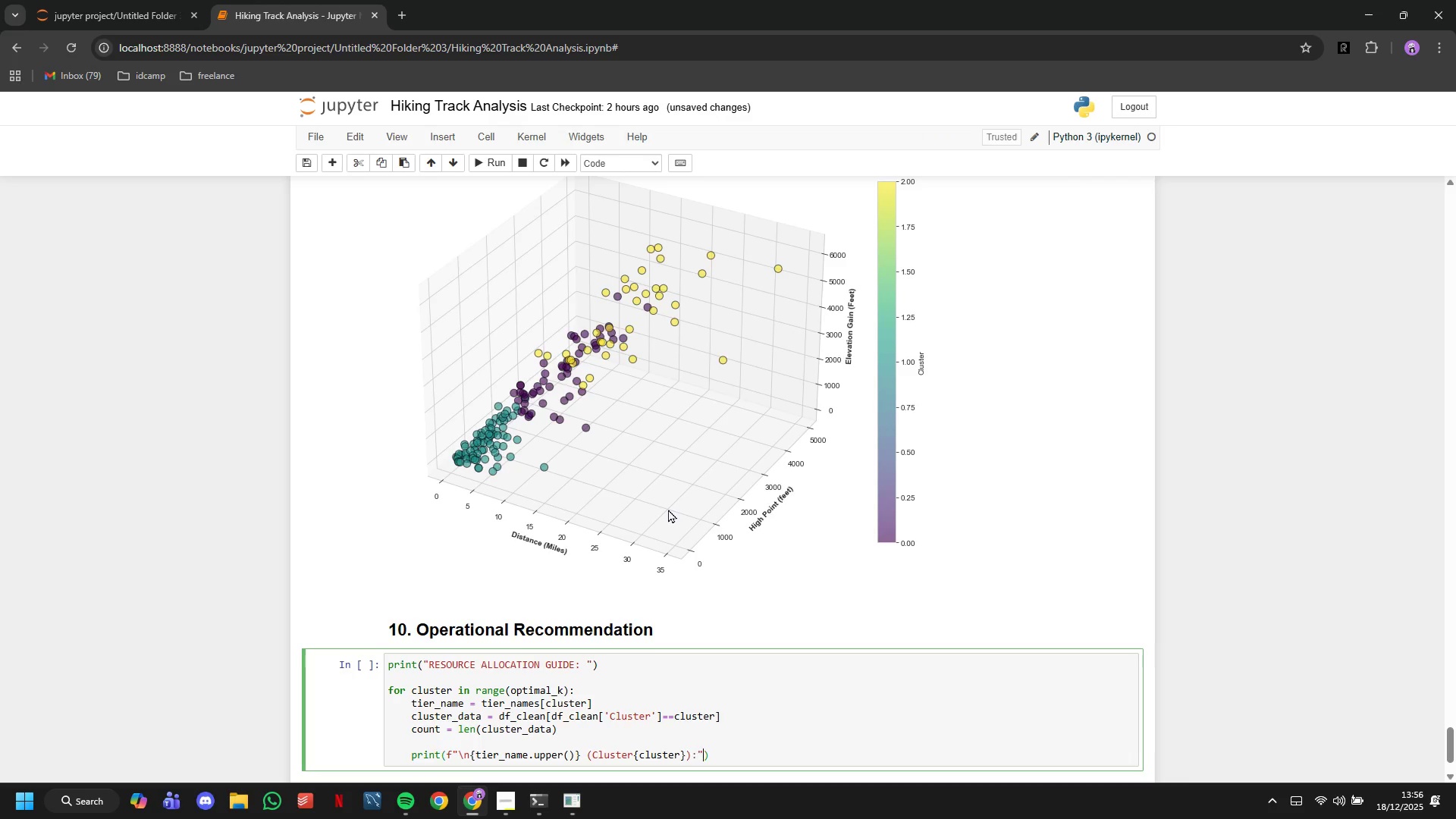 
key(ArrowRight)
 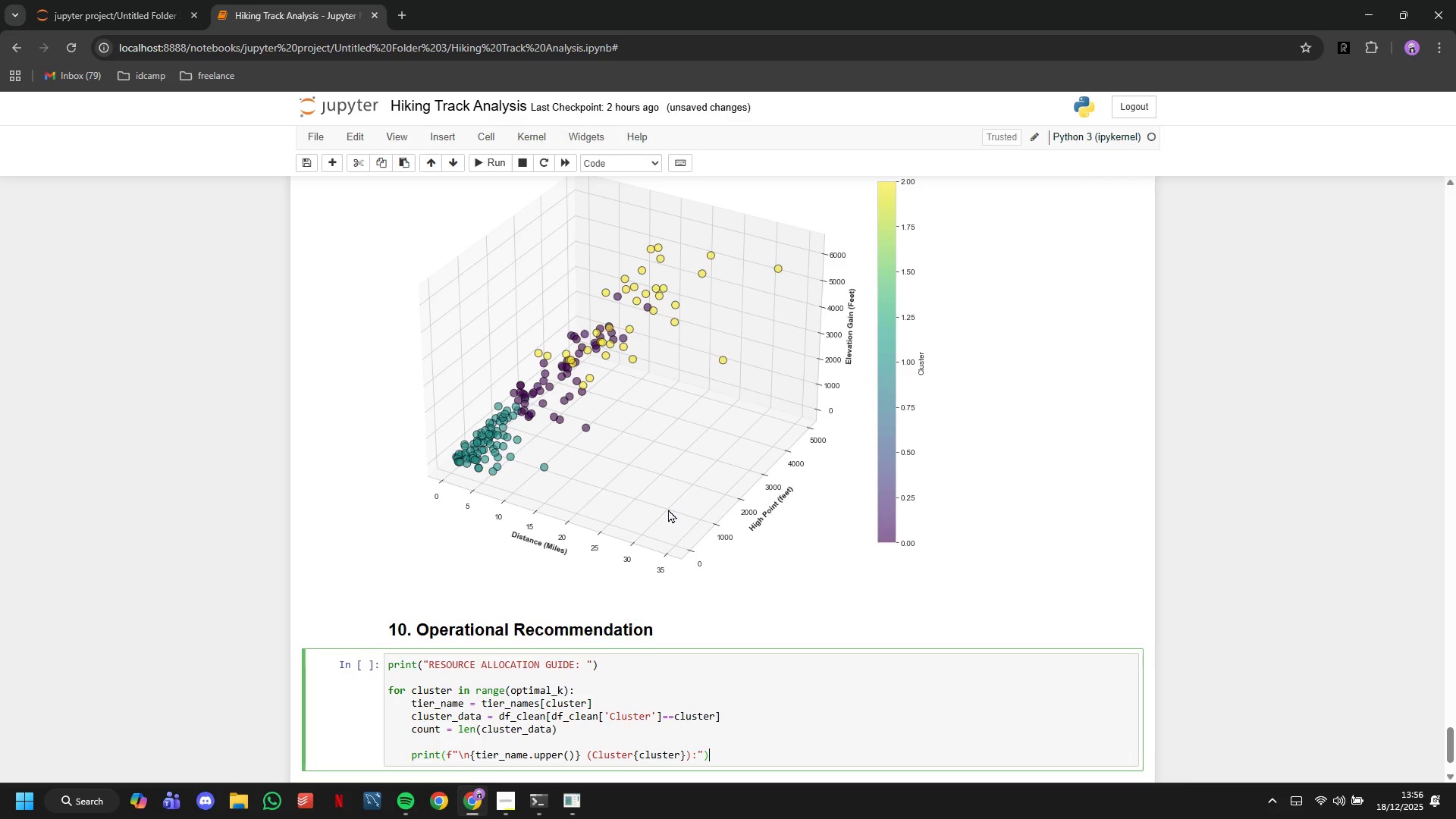 
key(ArrowRight)
 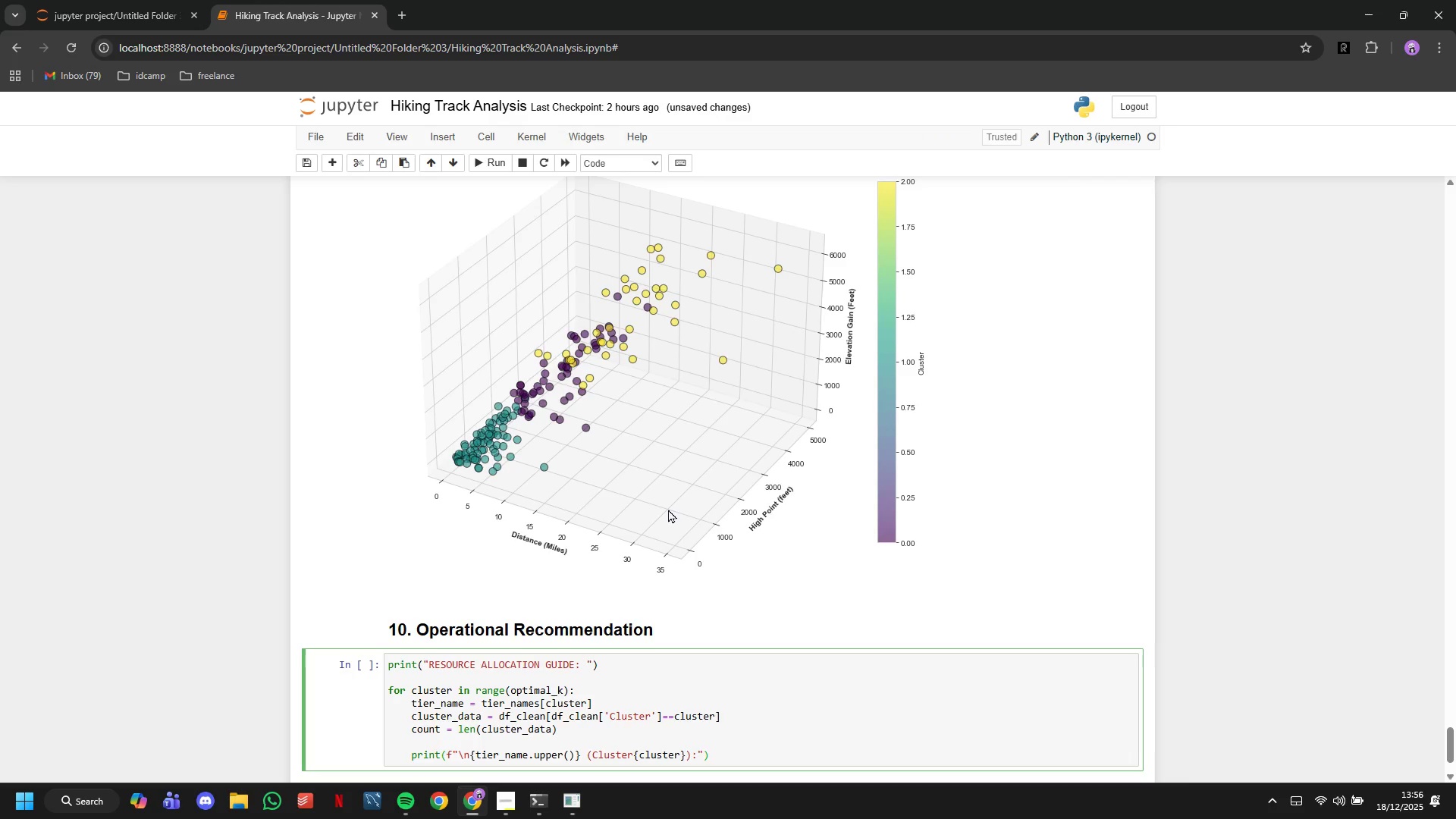 
key(Enter)
 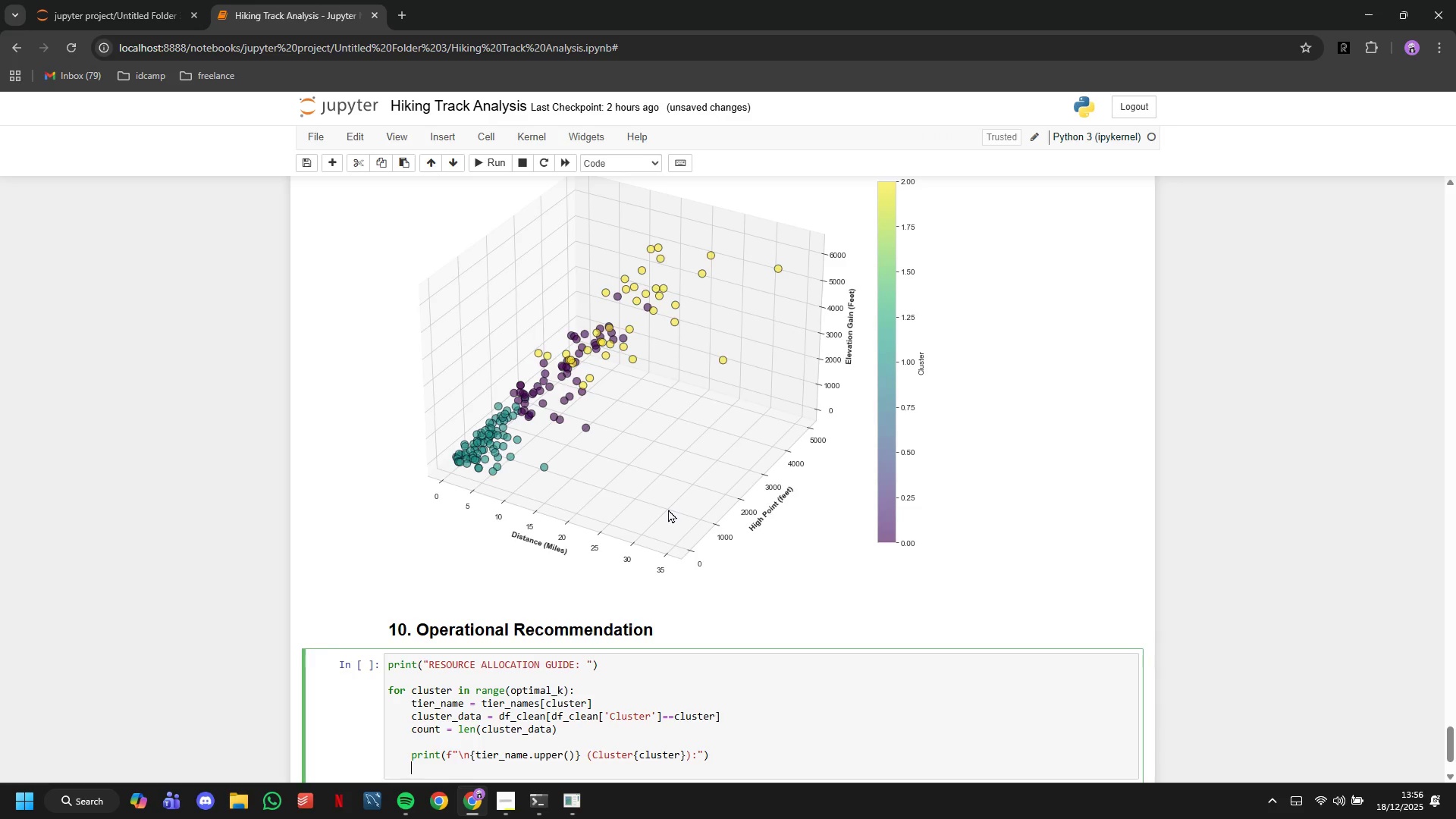 
type(print(f"")
 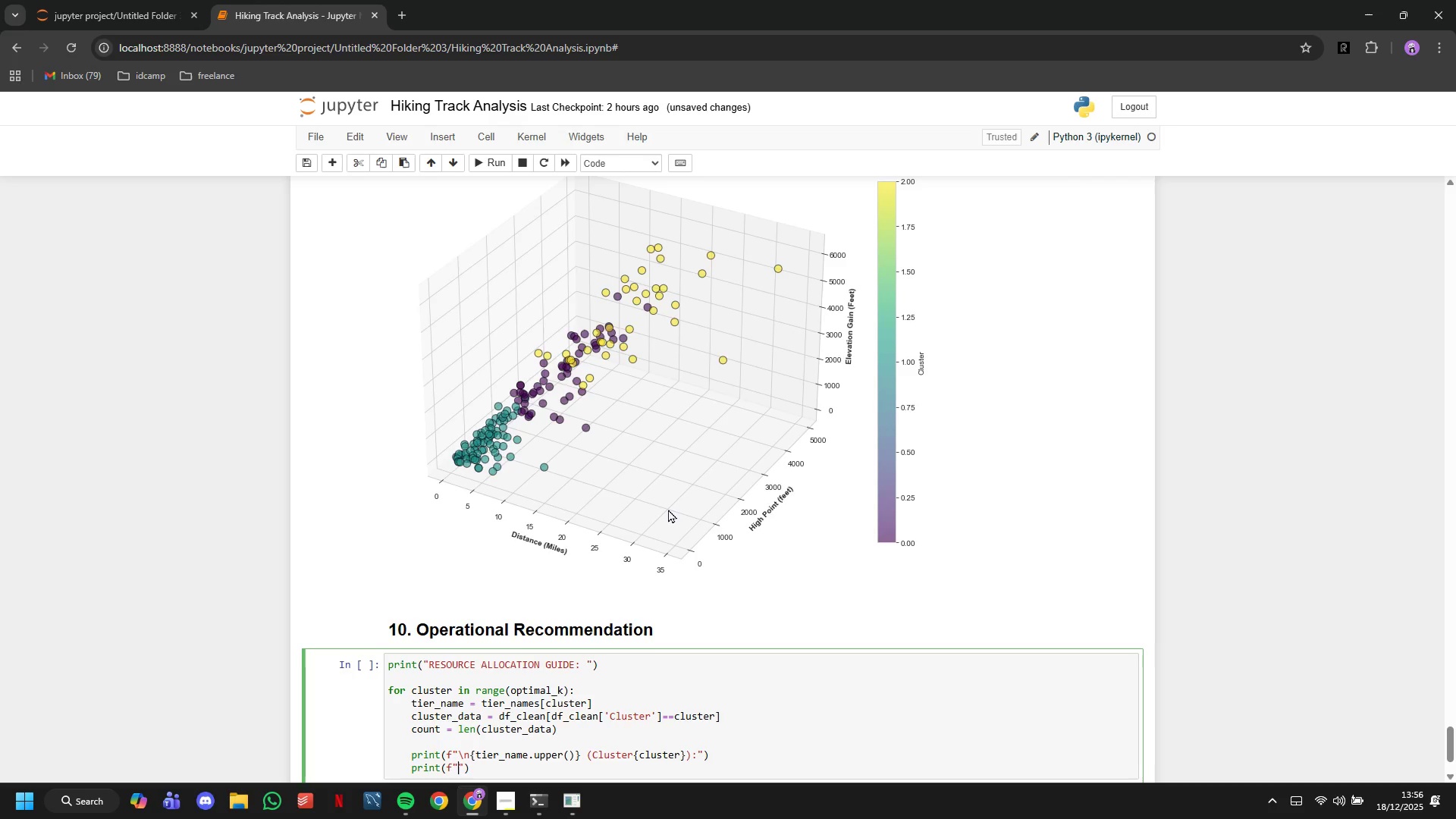 
 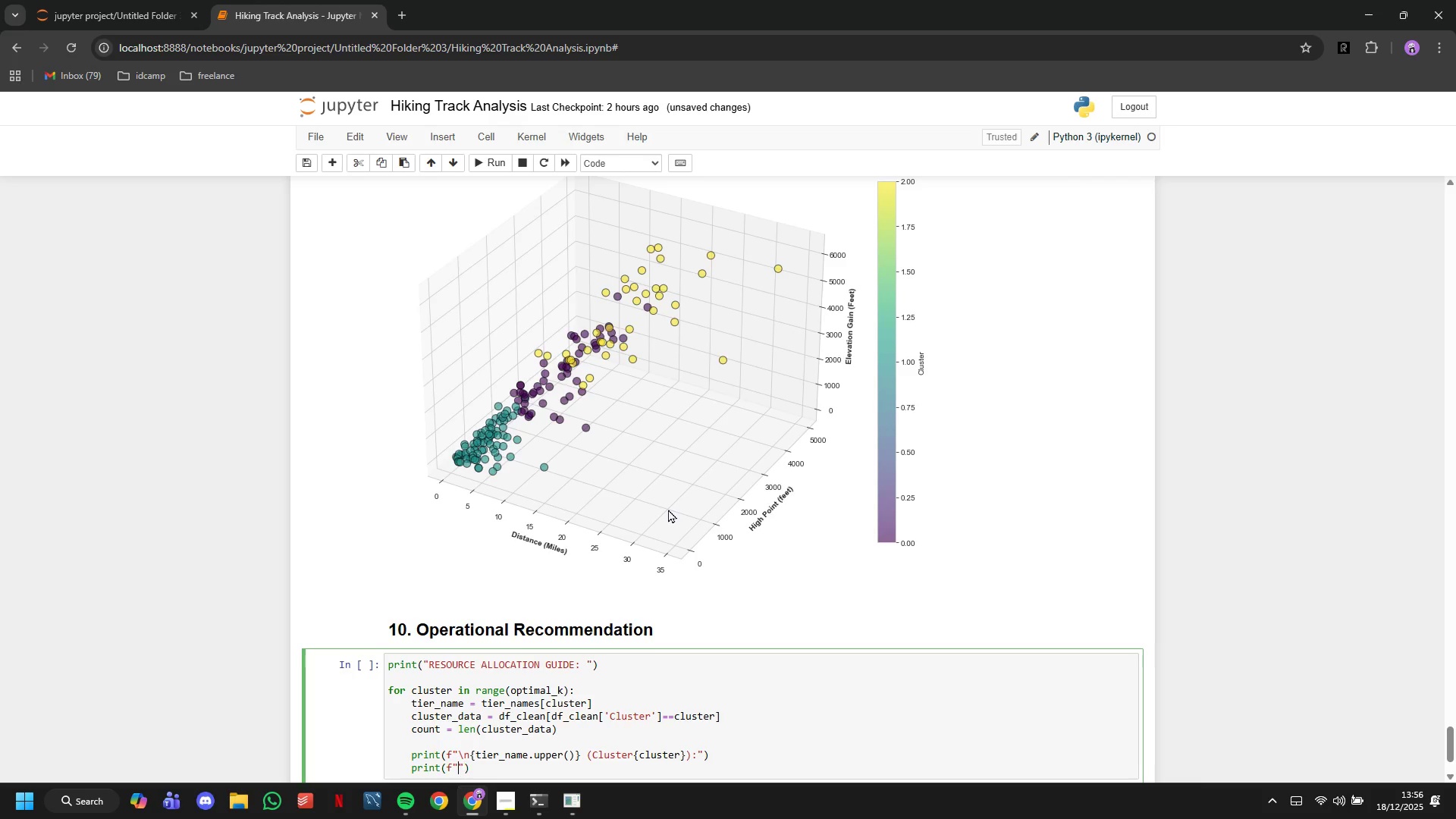 
key(ArrowLeft)
 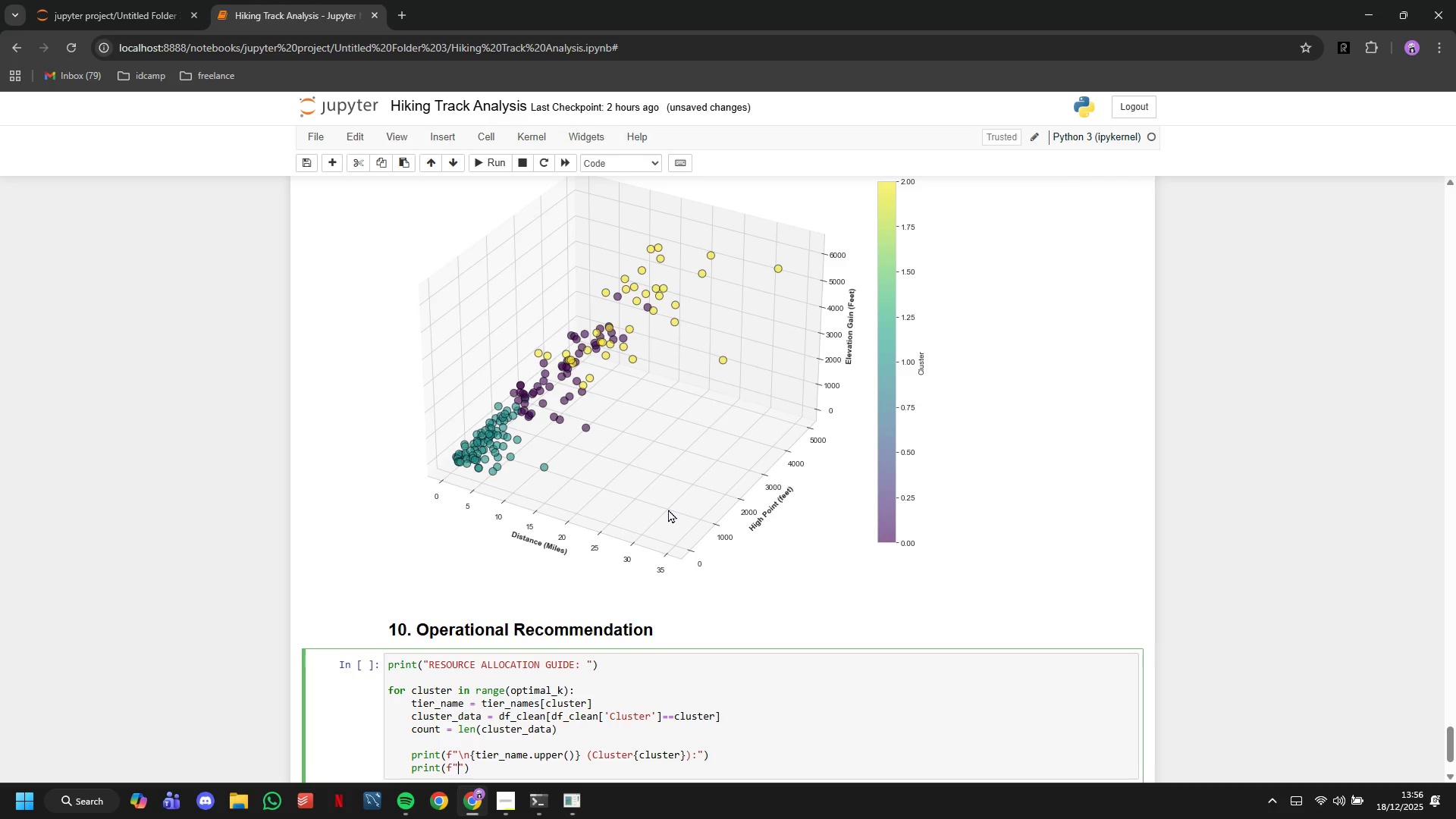 
type( - Number of Destinations: {count)
 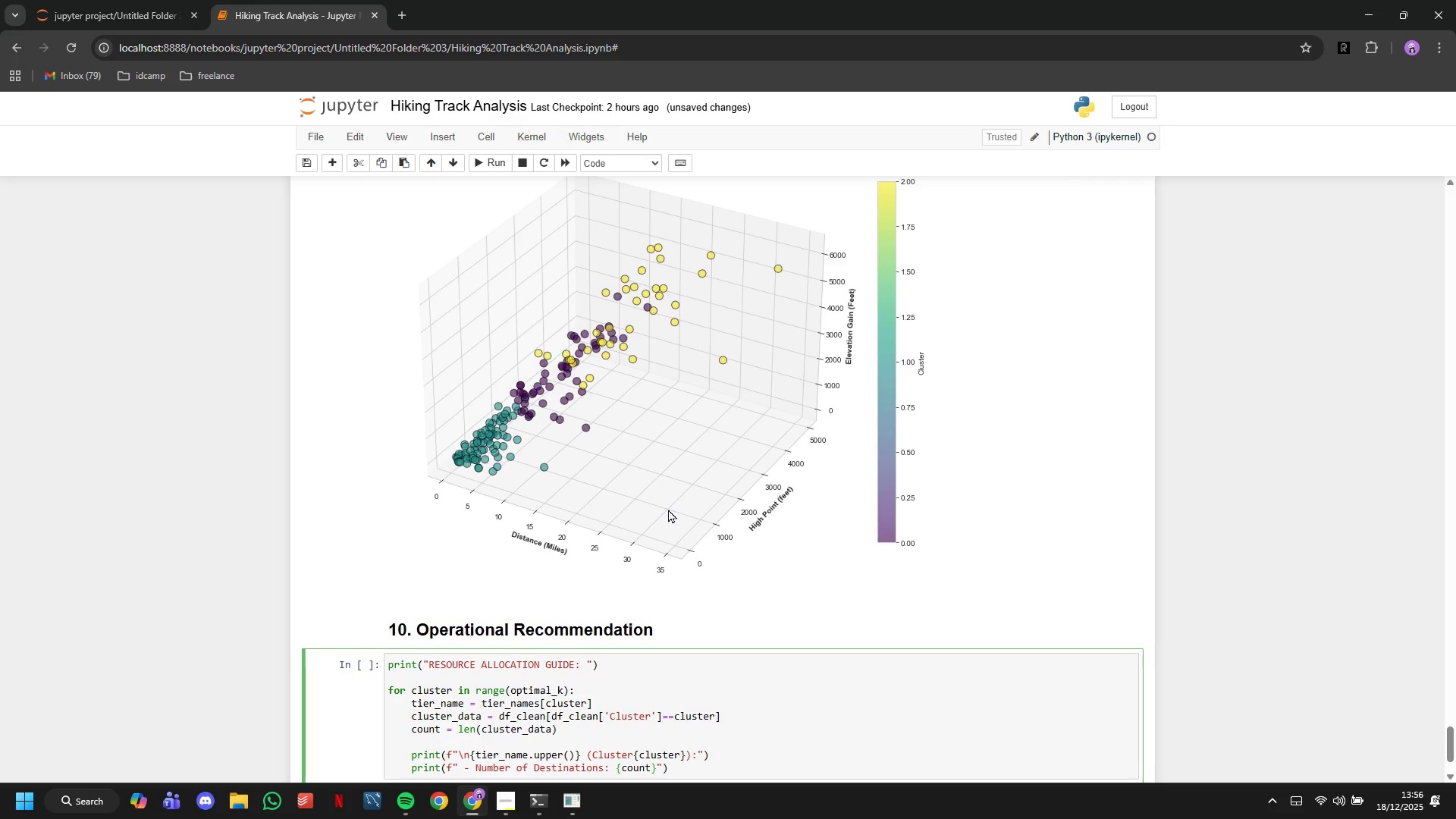 
key(ArrowRight)
 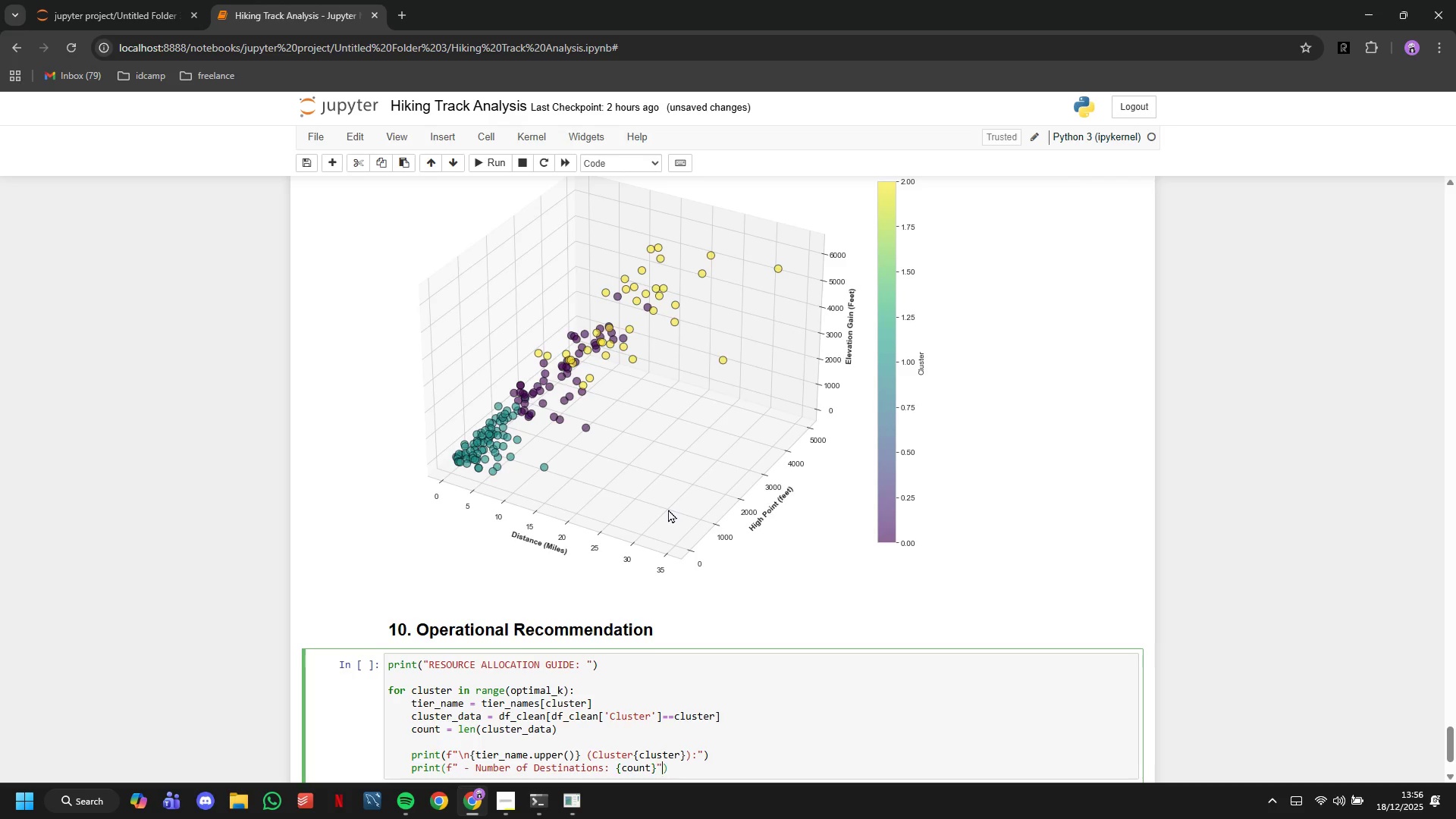 
key(ArrowRight)
 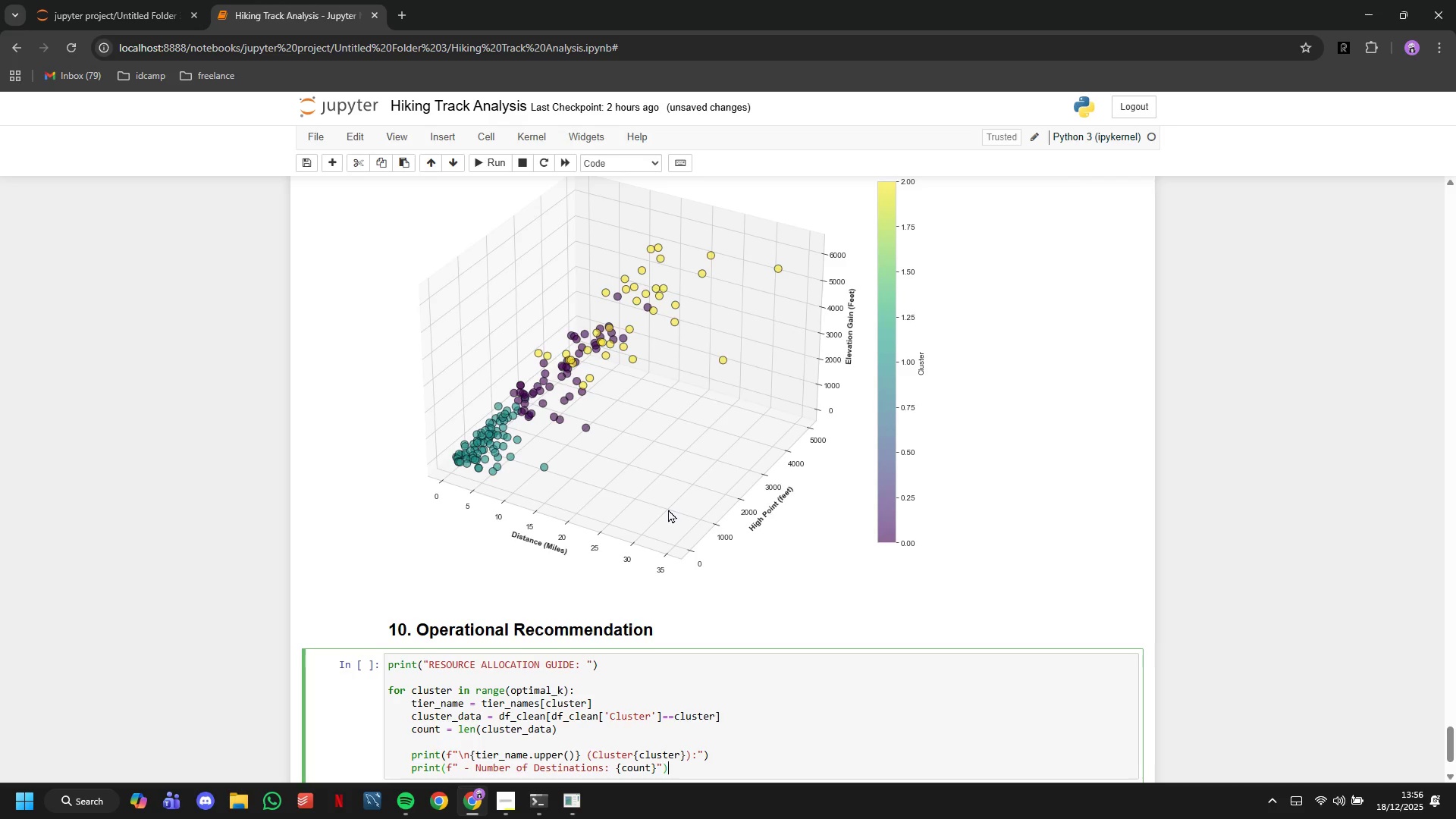 
key(ArrowRight)
 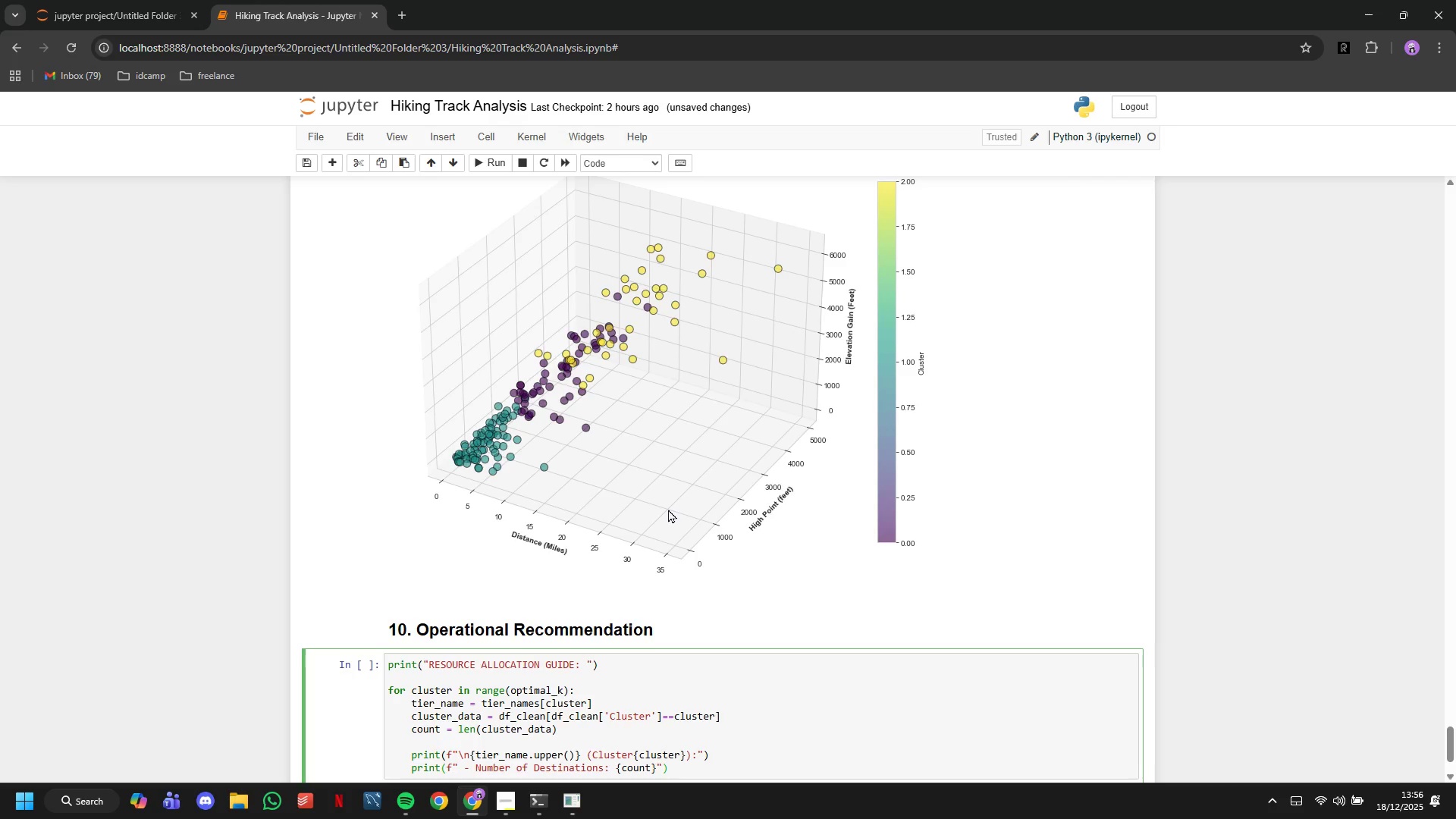 
key(Enter)
 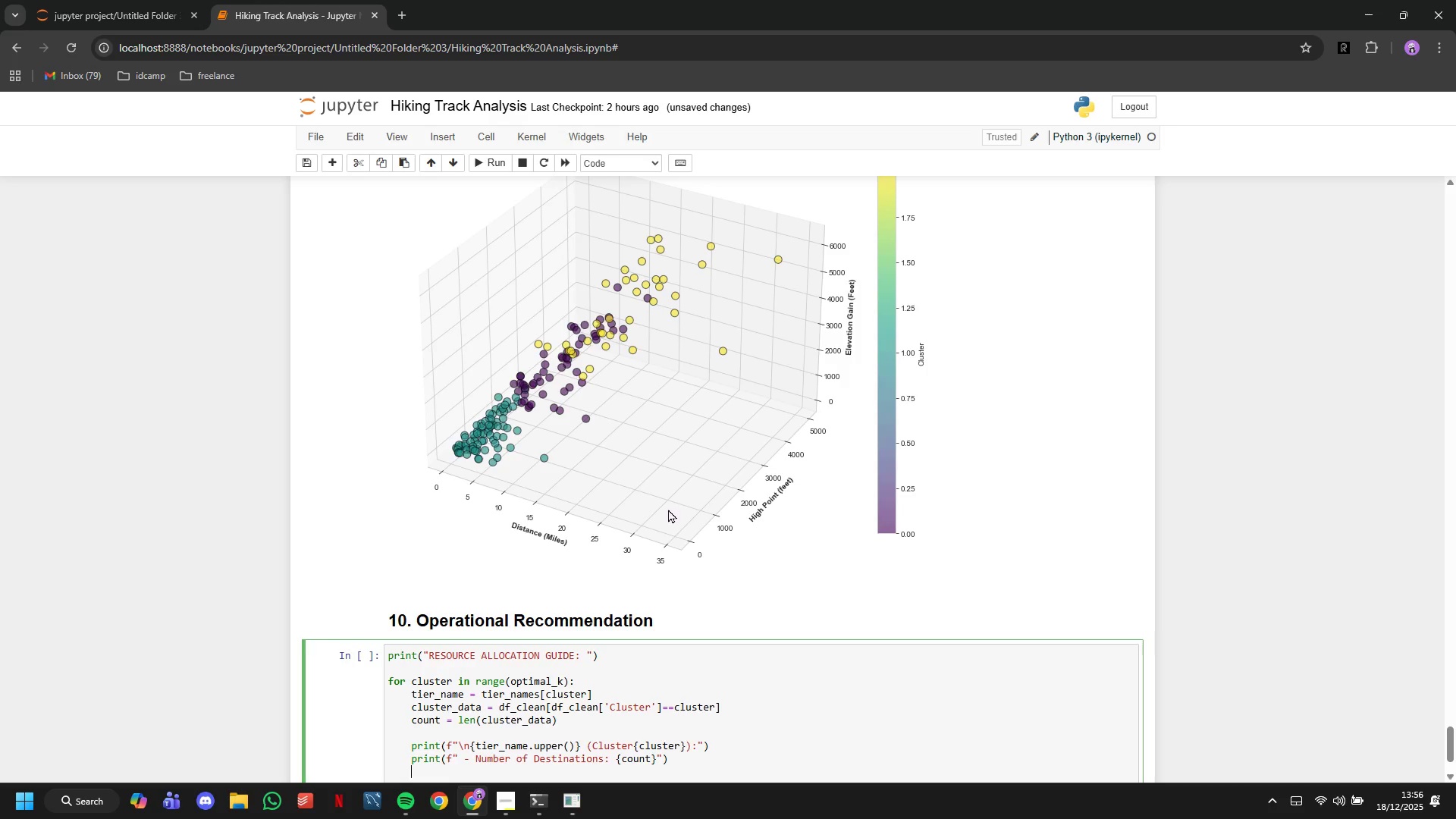 
type(print(f"")
 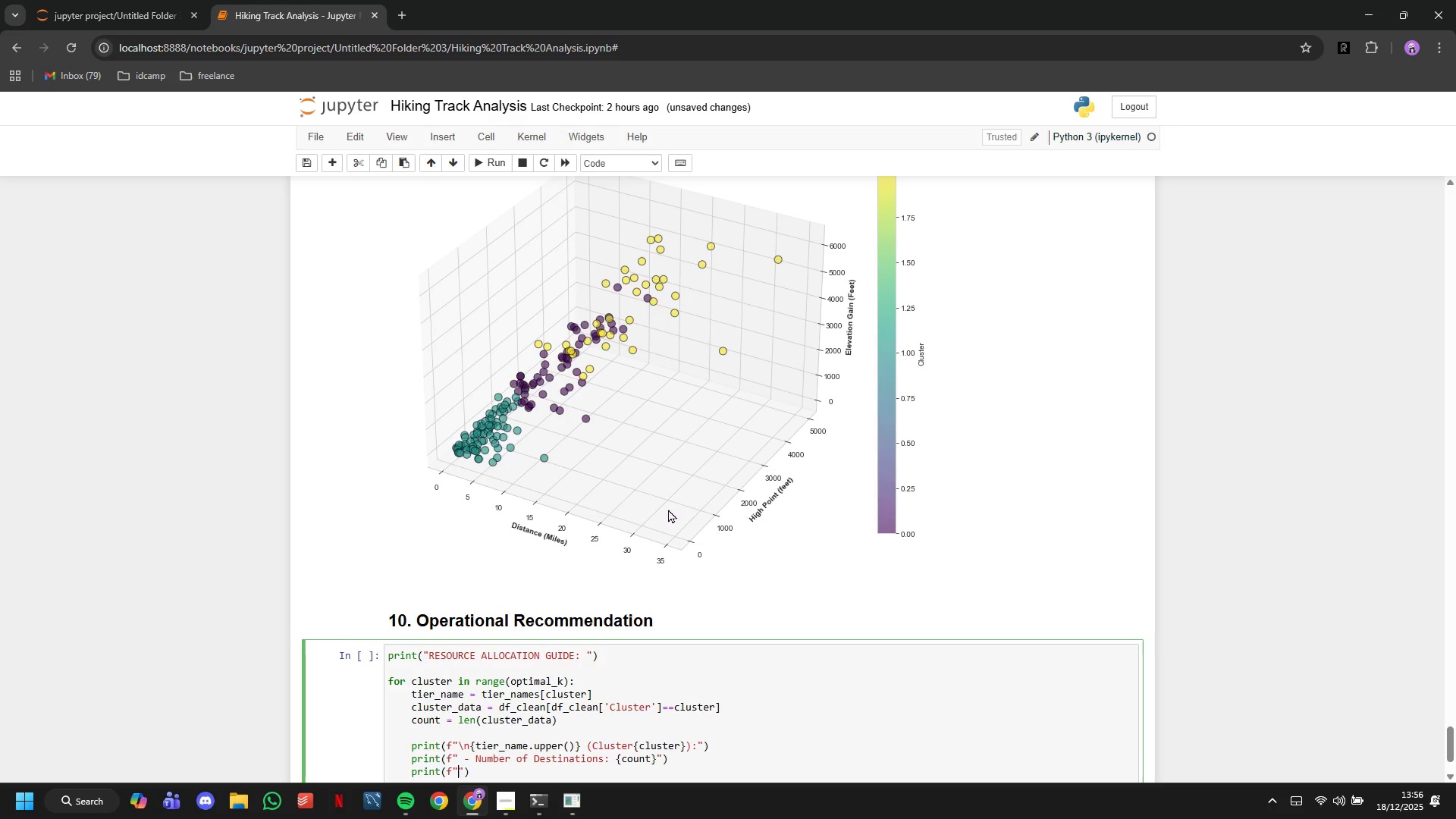 
 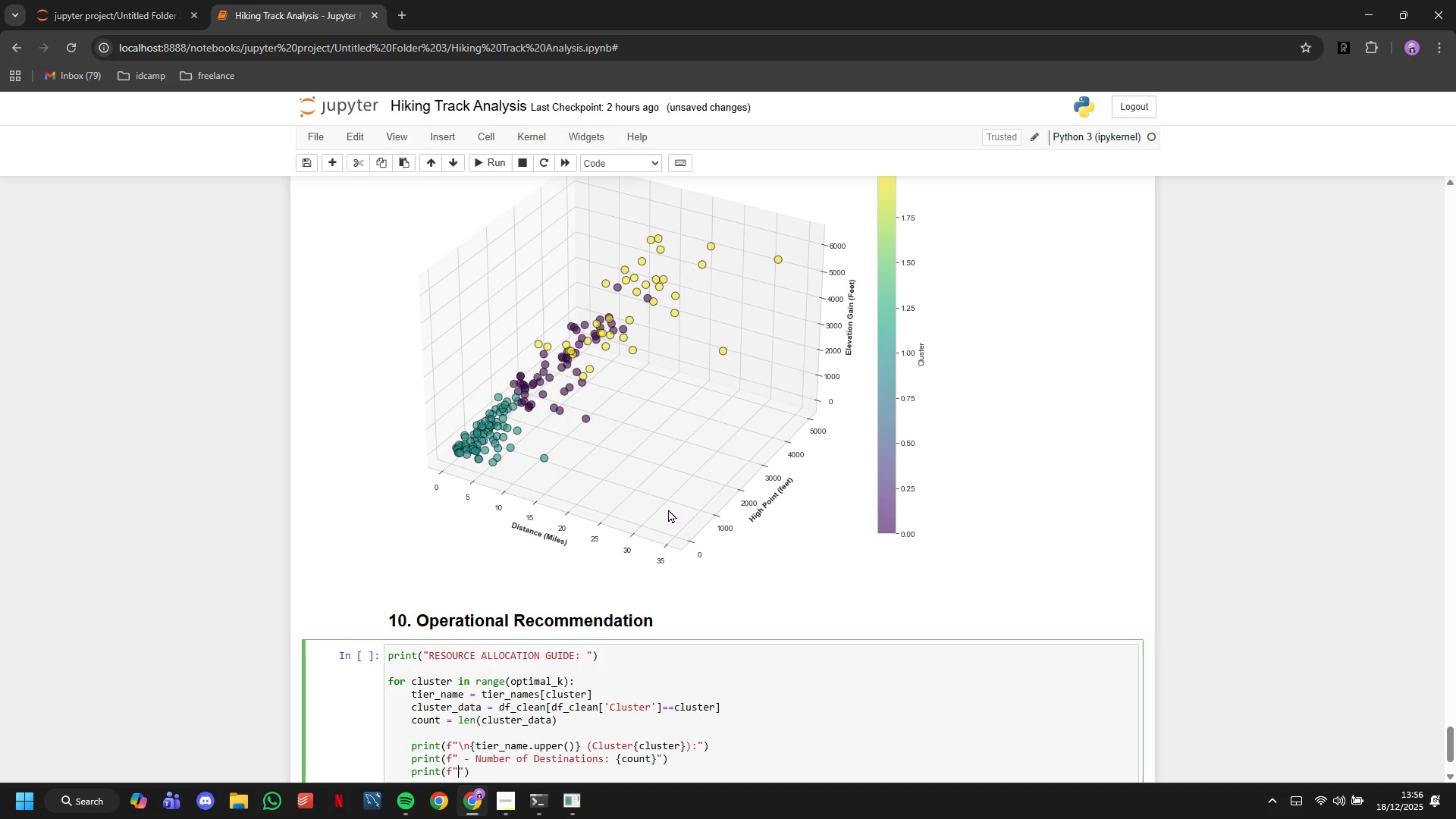 
key(ArrowLeft)
 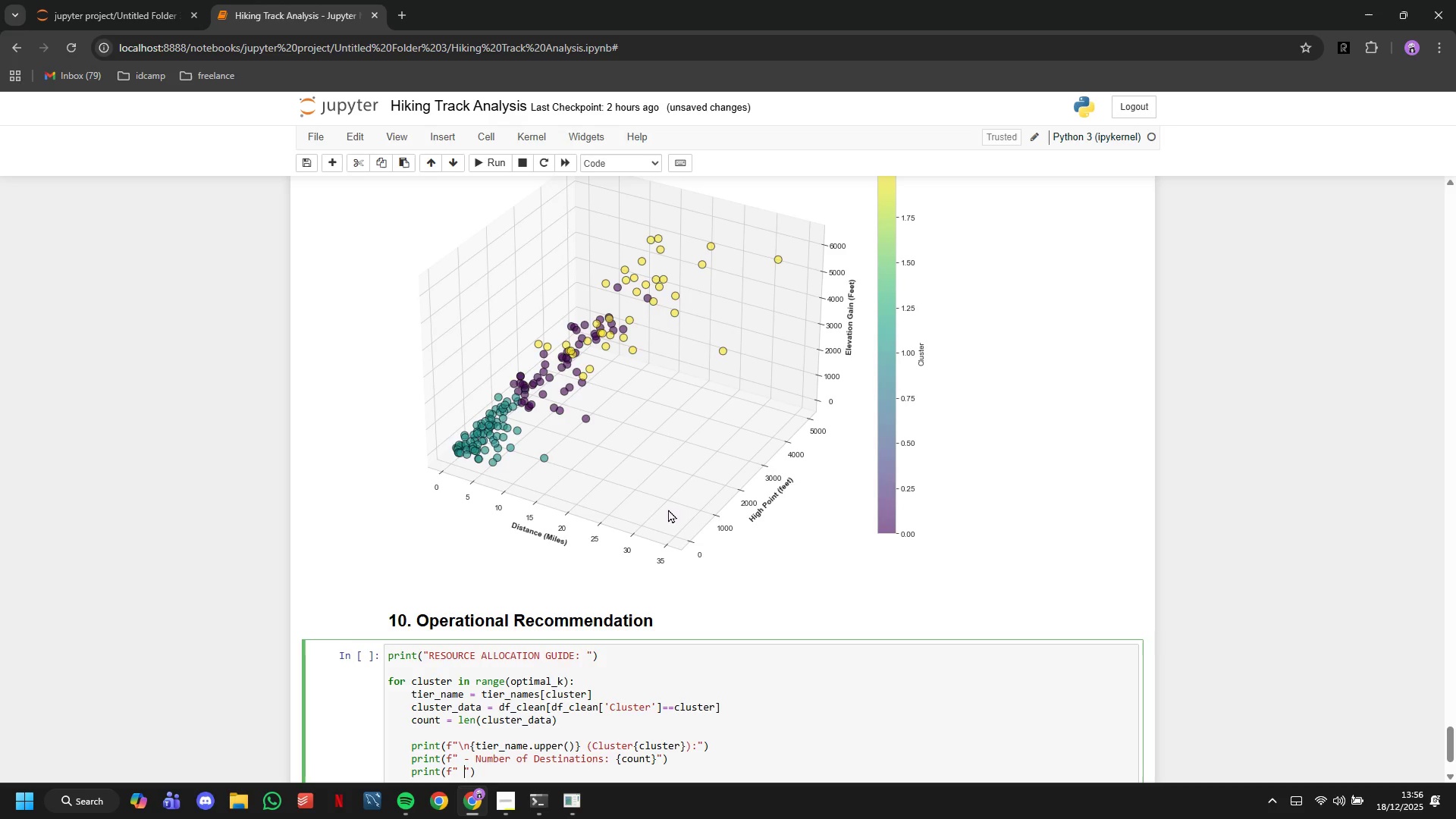 
type( - Typical Distance: {cluster_summary.loc[cluster,'Distance_Miles)
 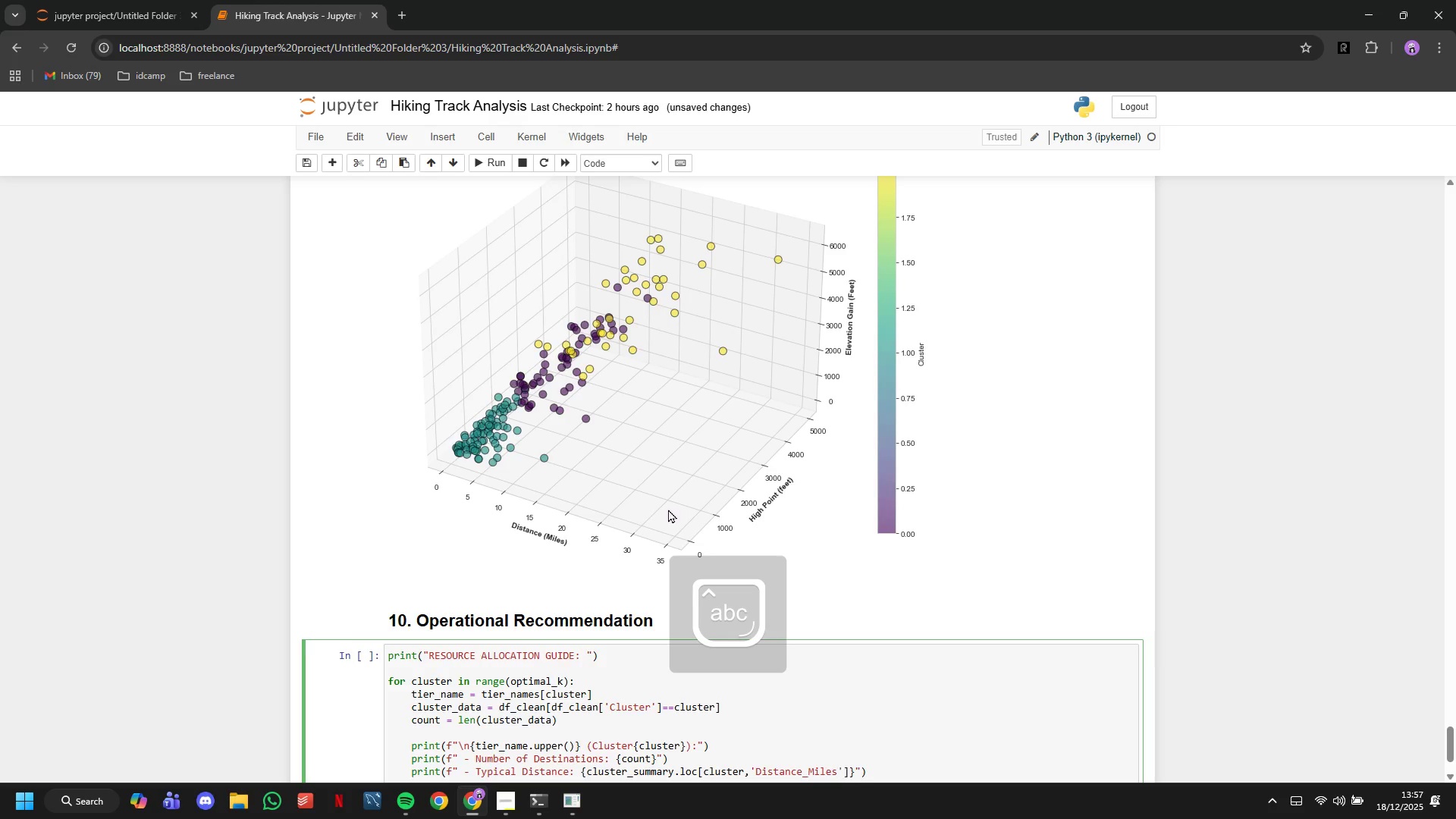 
key(ArrowRight)
 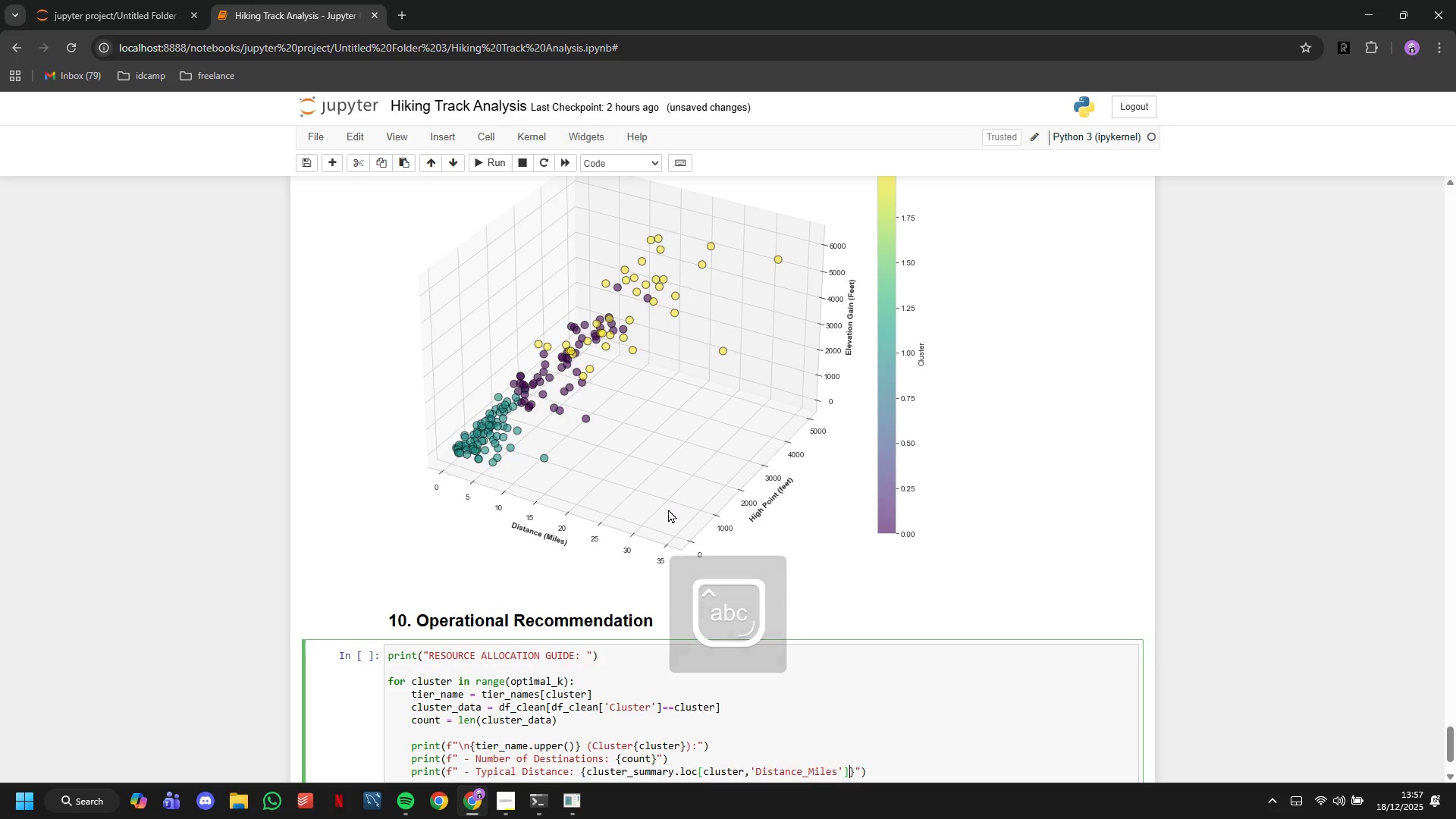 
key(ArrowRight)
 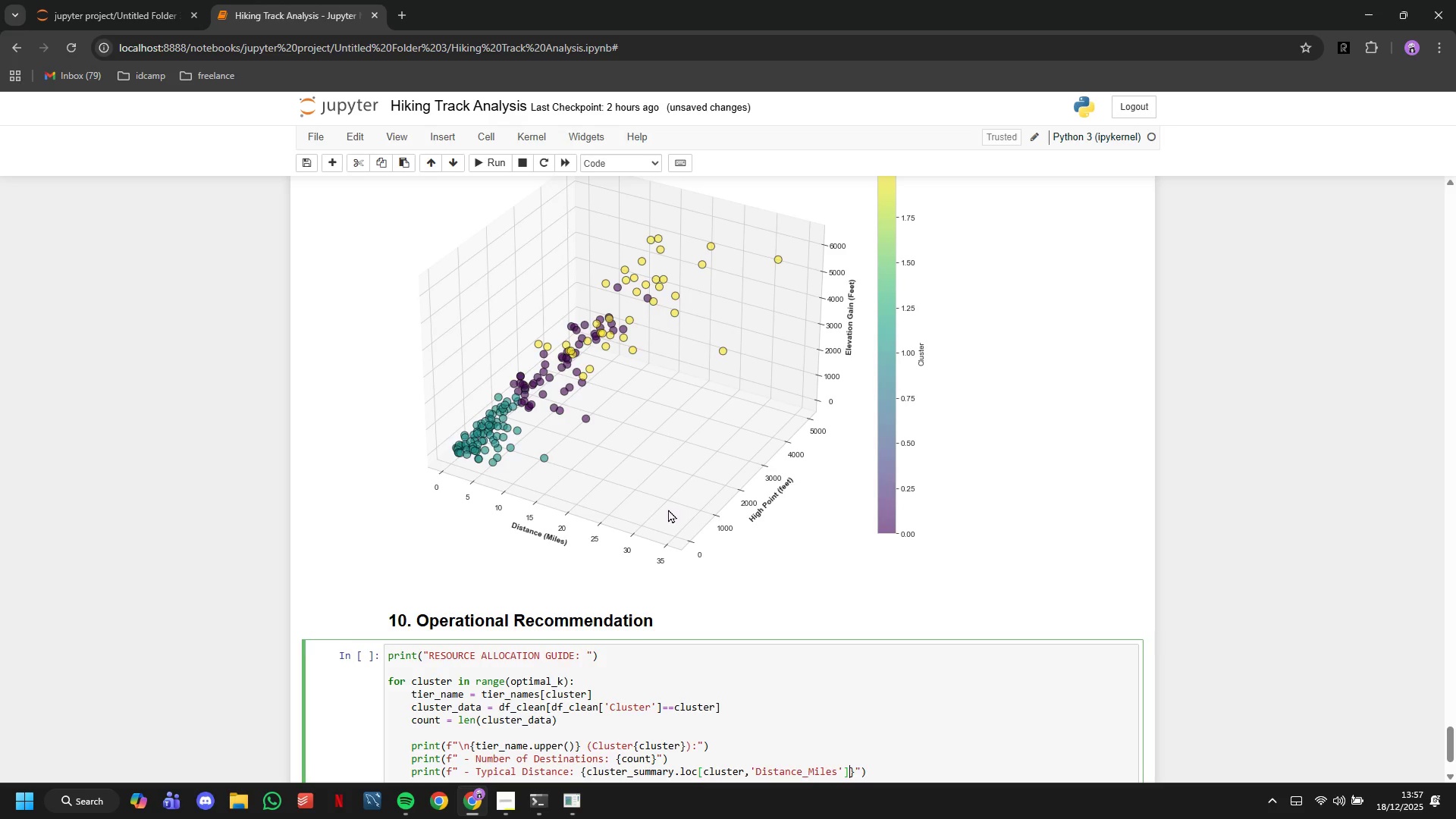 
type(:.1f)
 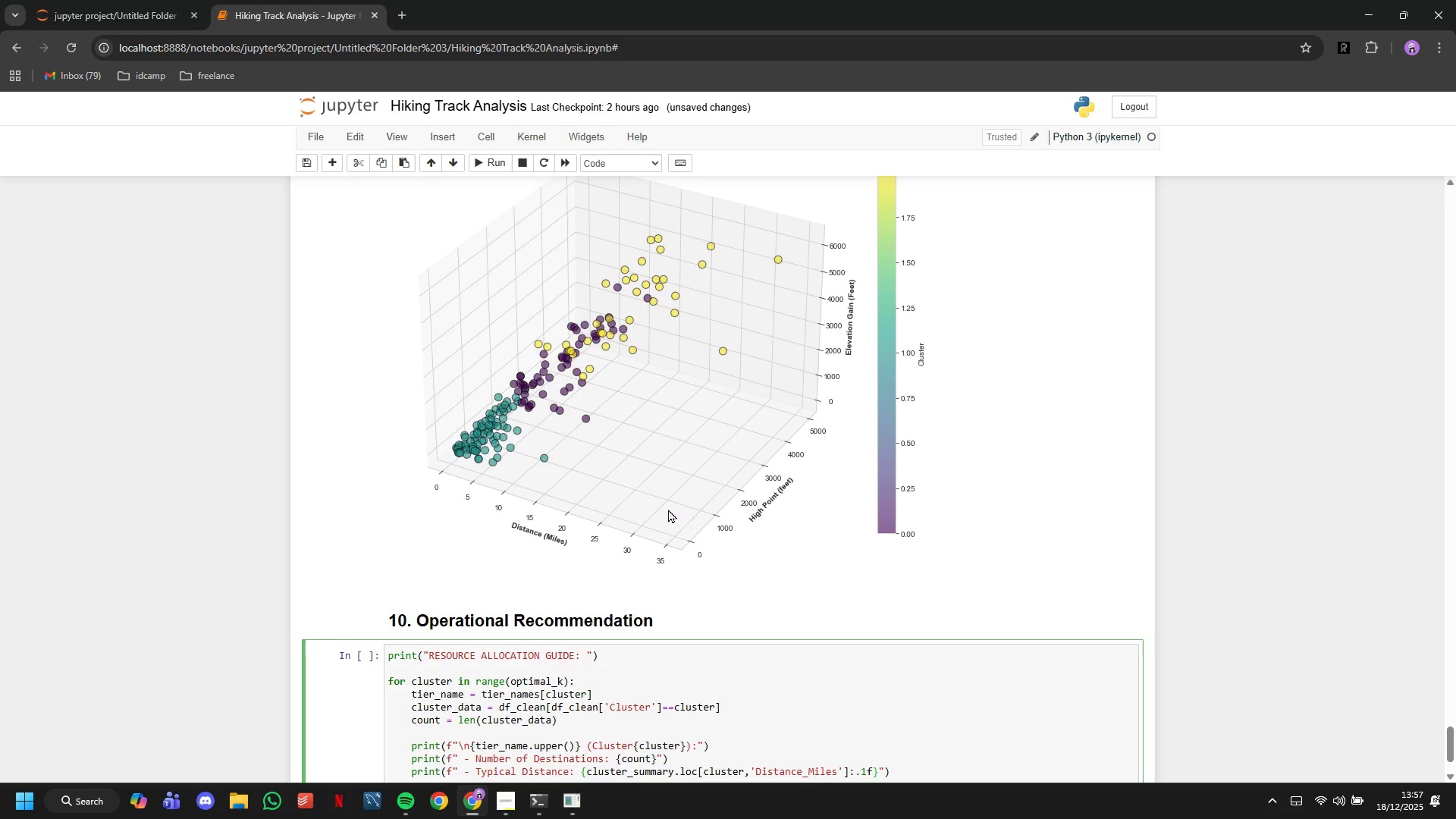 
key(ArrowRight)
 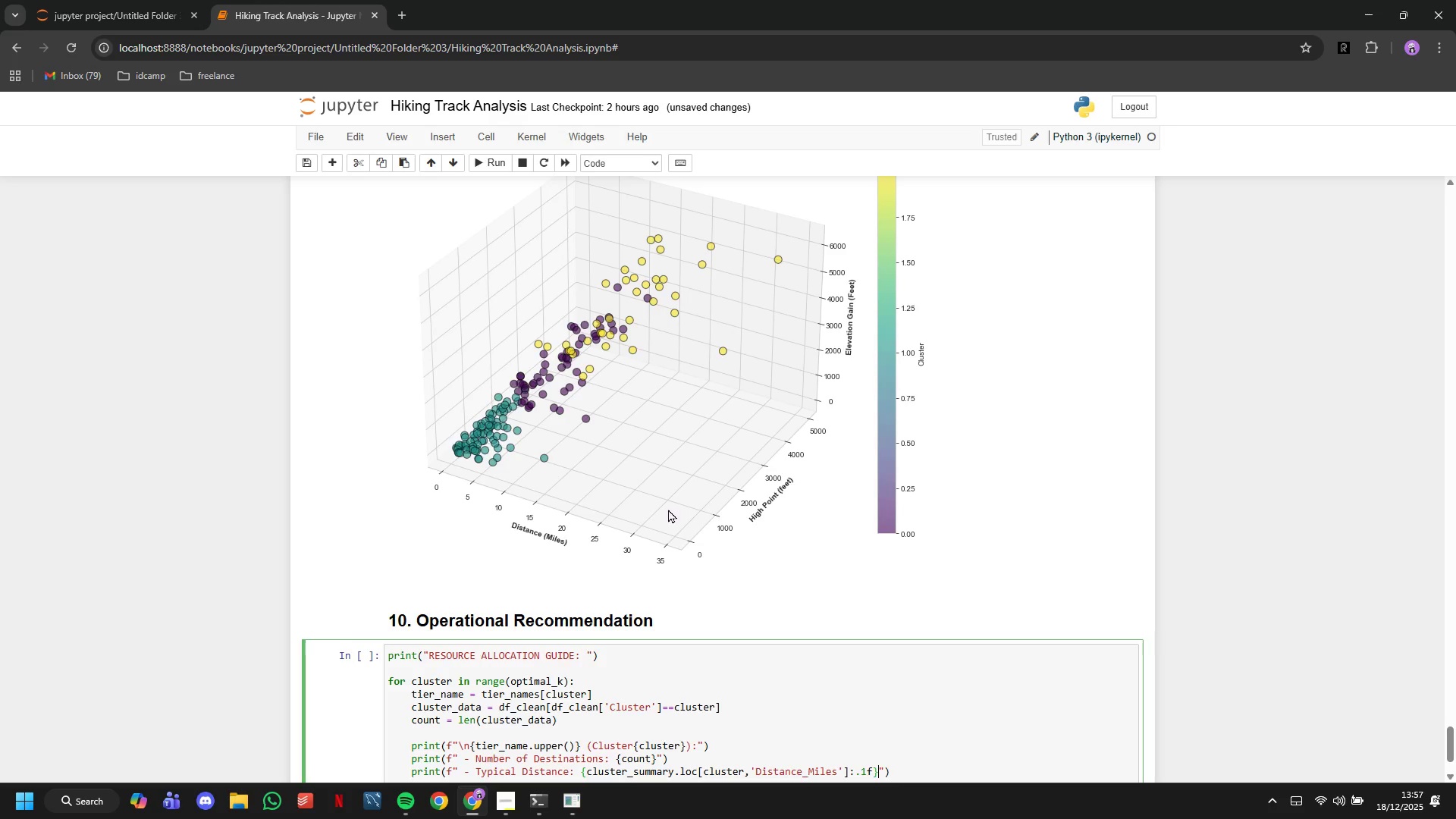 
type( miles)
 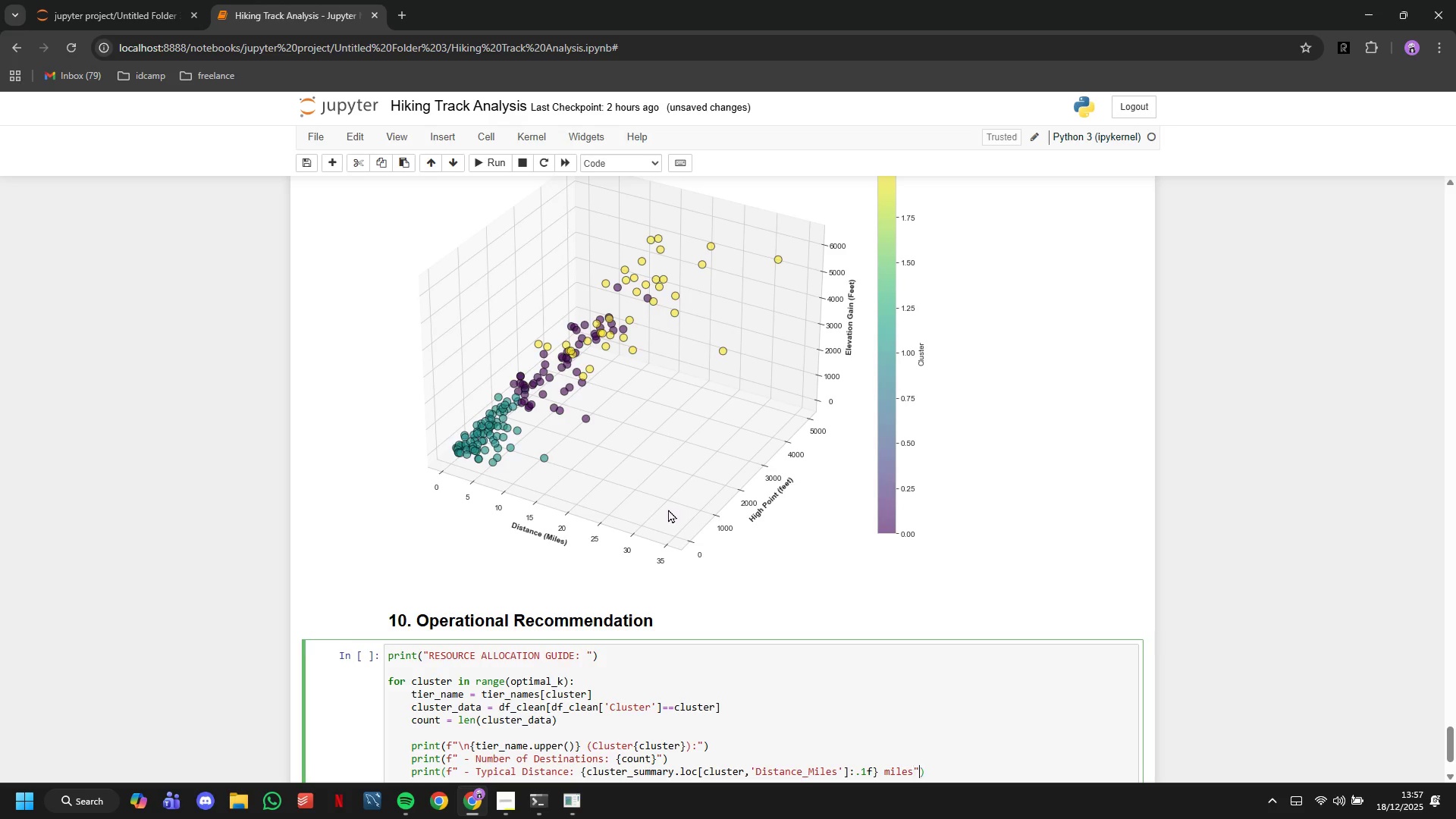 
key(ArrowRight)
 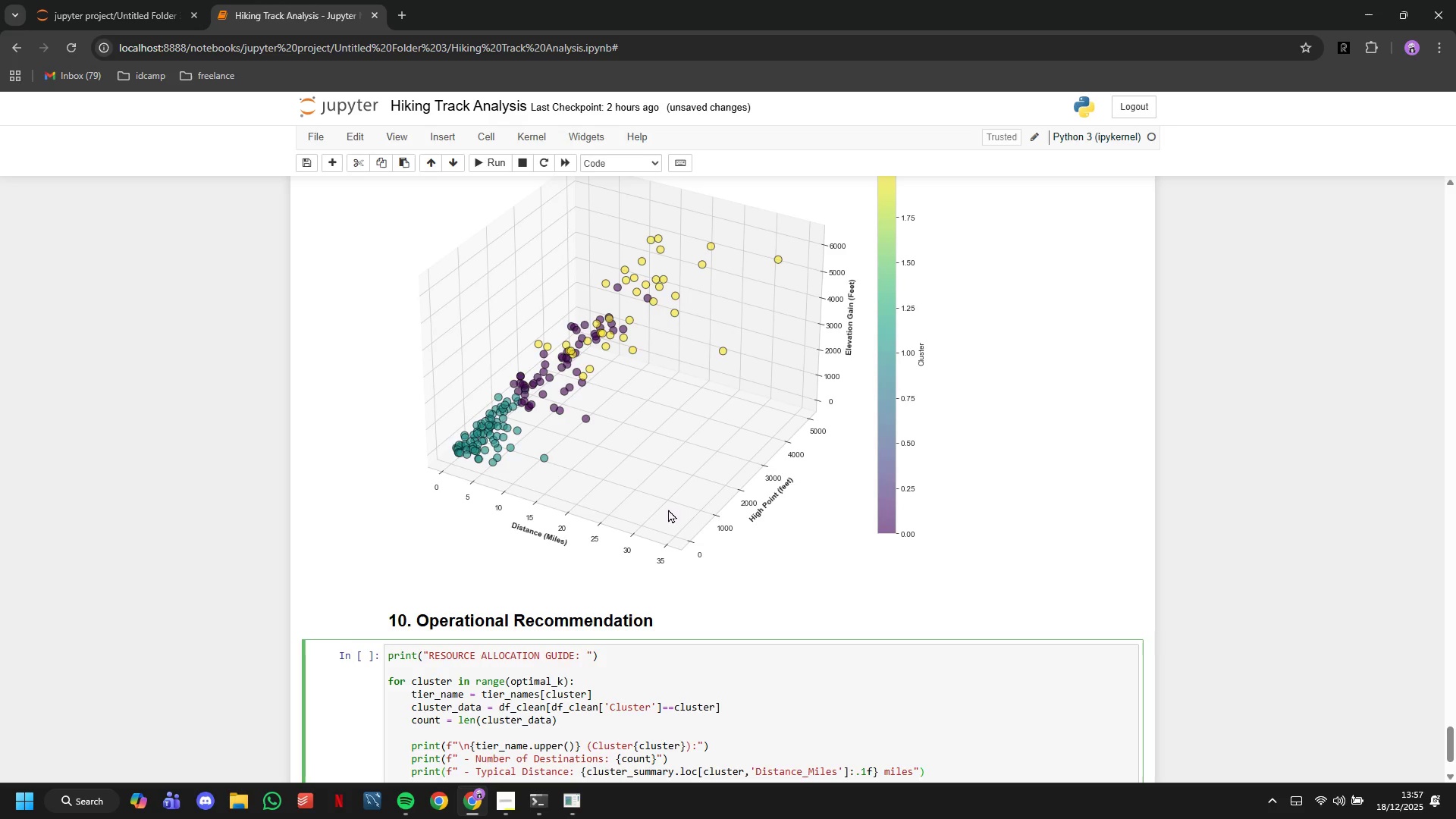 
key(ArrowRight)
 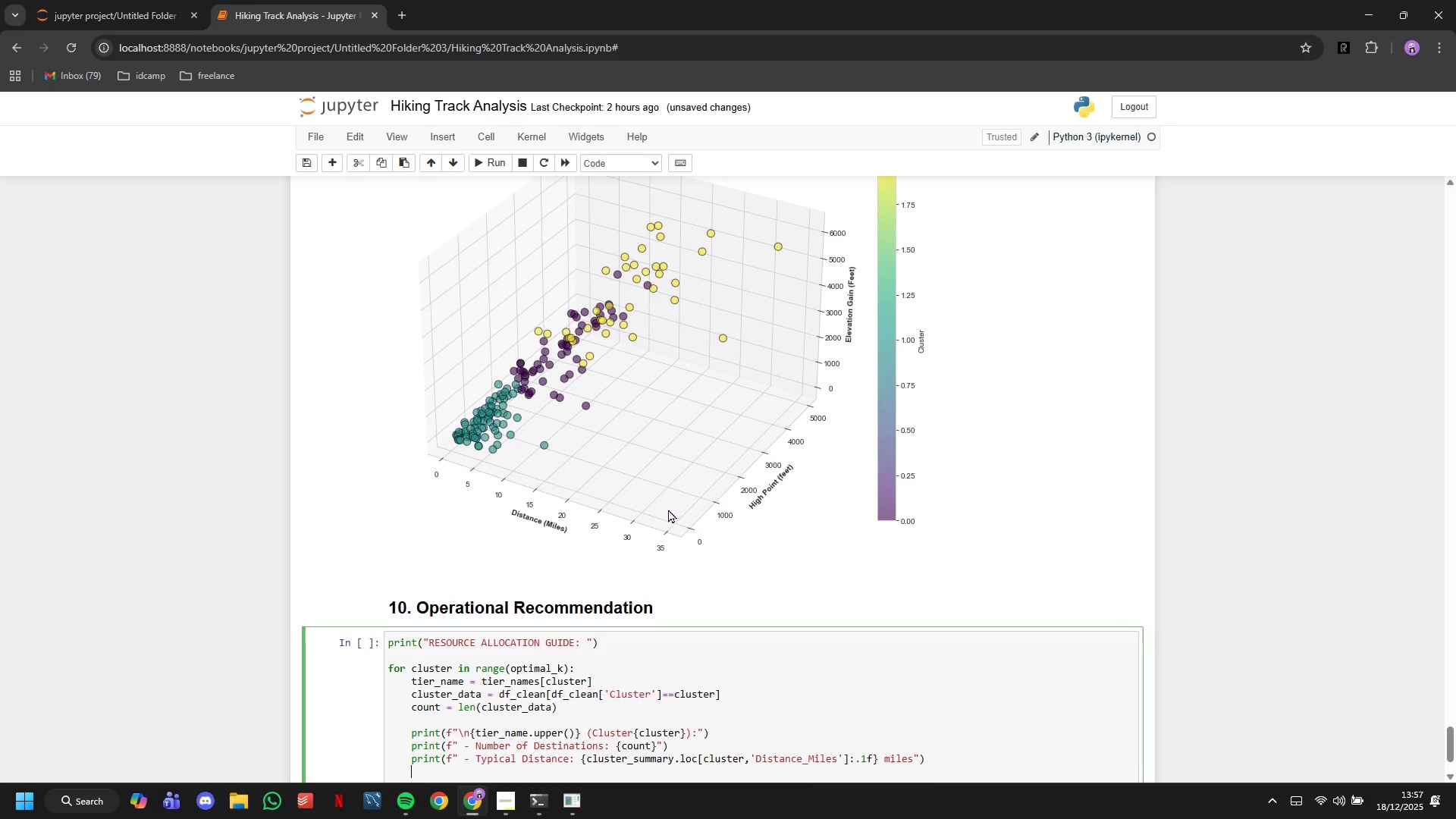 
key(Enter)
 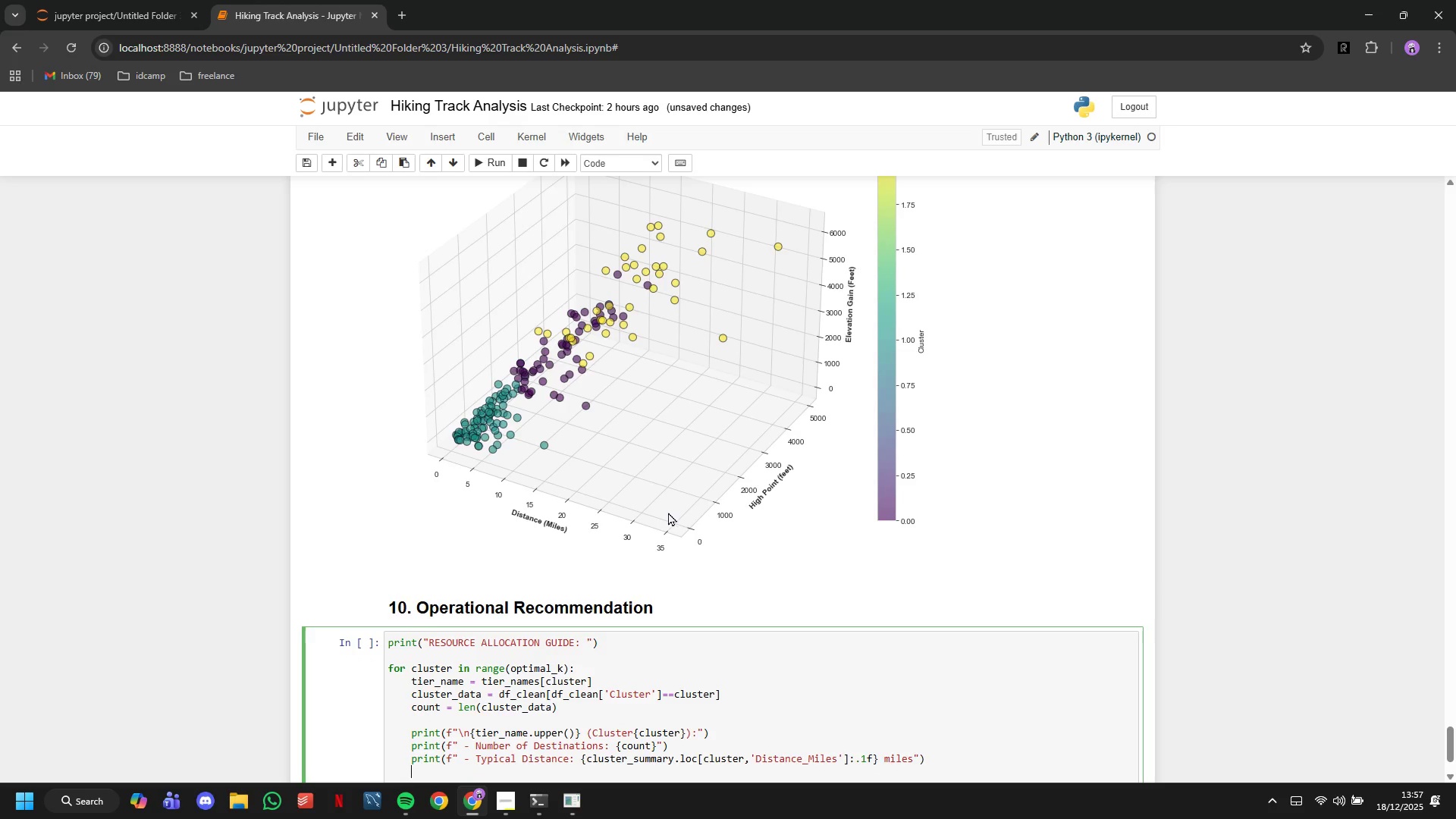 
scroll: coordinate [661, 531], scroll_direction: down, amount: 4.0
 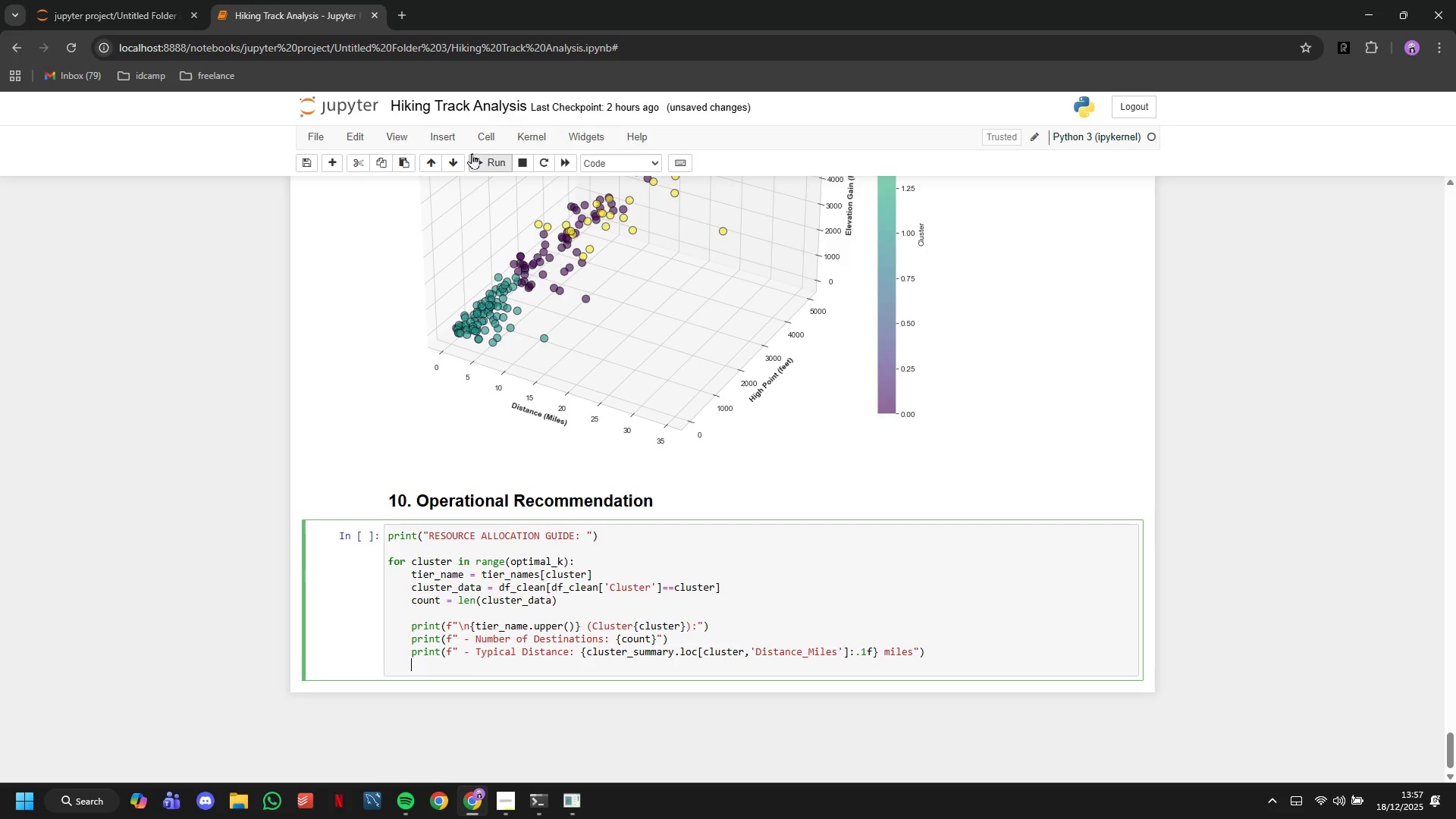 
left_click([489, 161])
 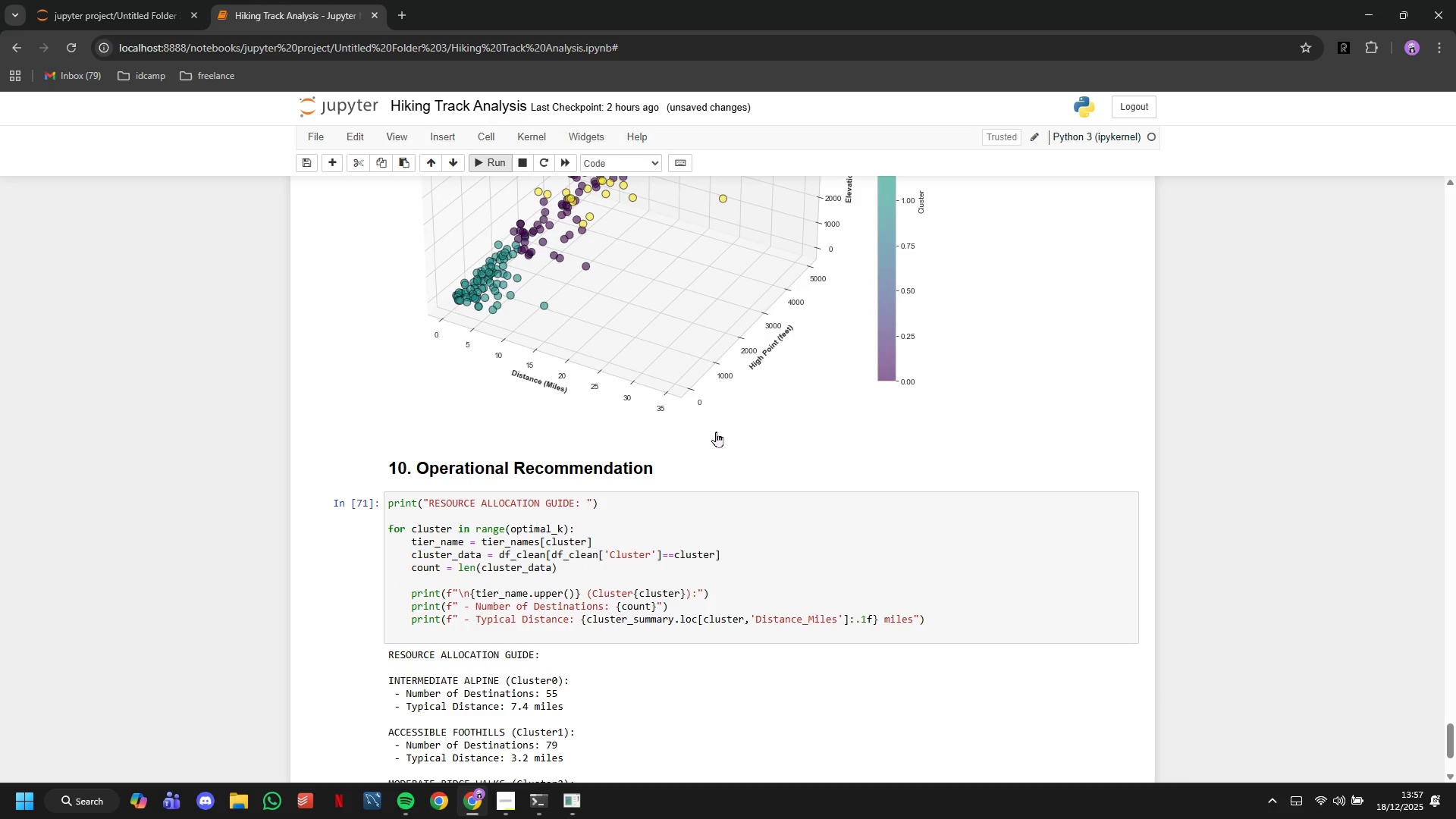 
scroll: coordinate [717, 431], scroll_direction: down, amount: 3.0
 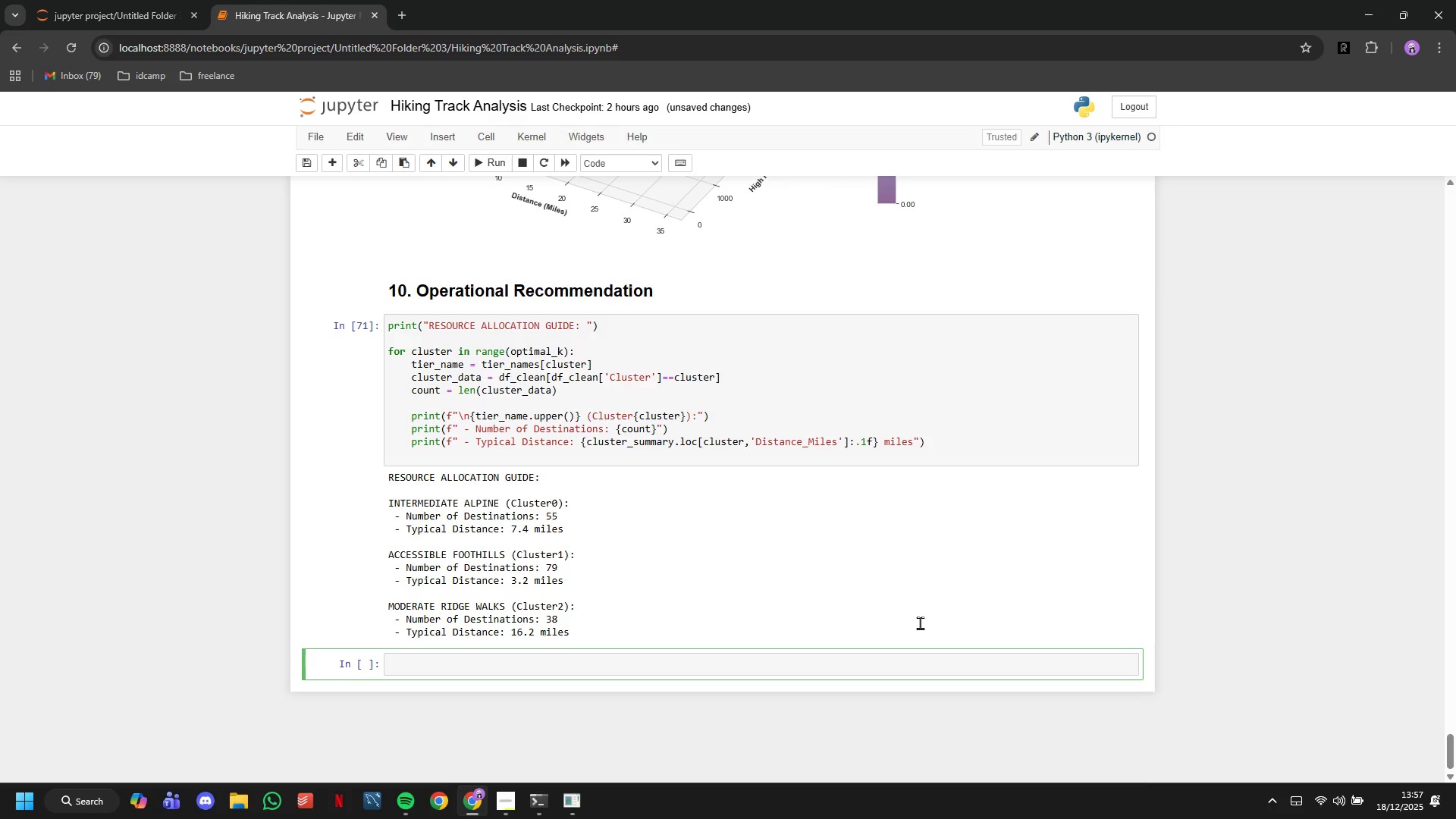 
scroll: coordinate [920, 623], scroll_direction: up, amount: 1.0
 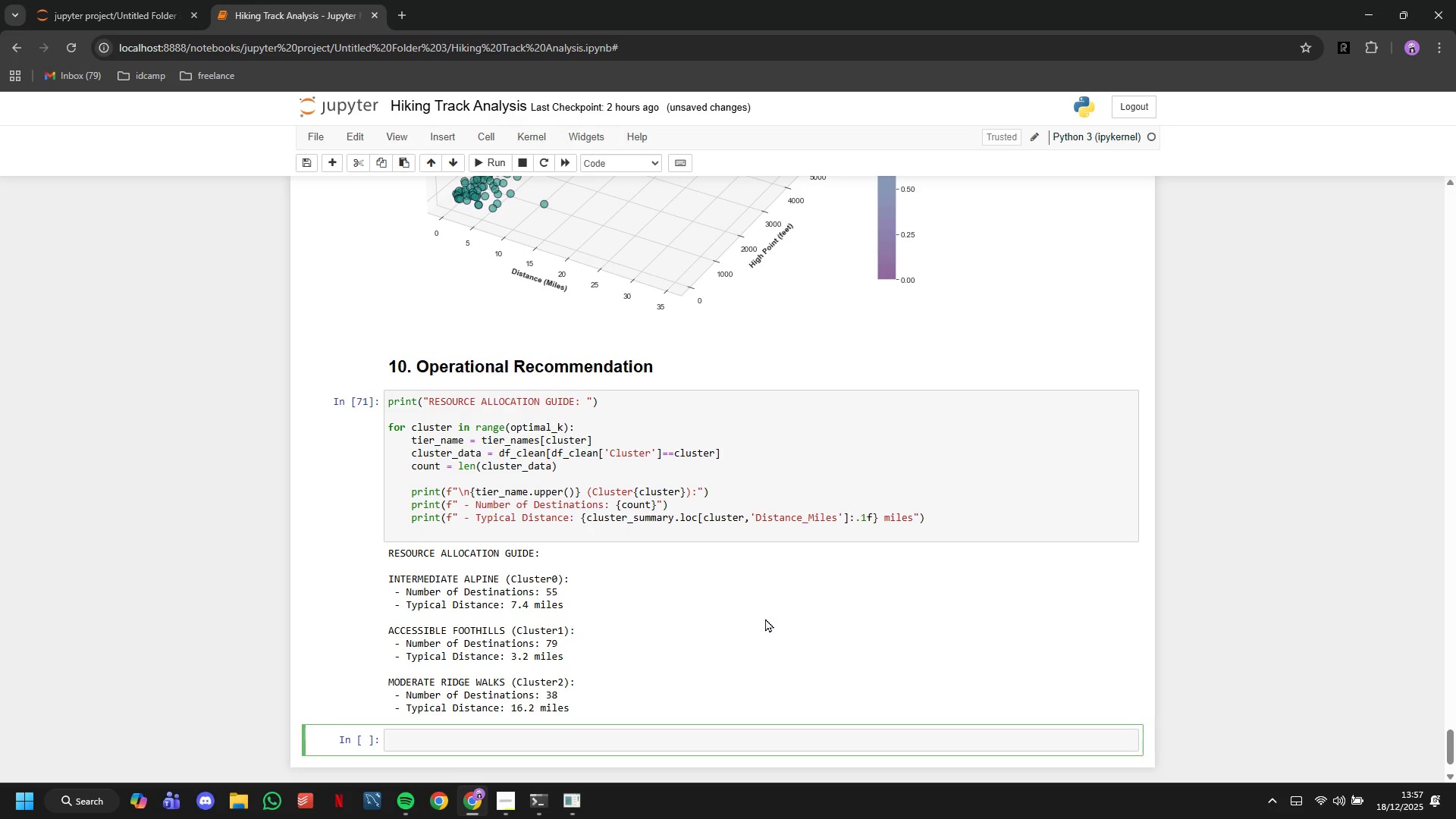 
left_click([670, 516])
 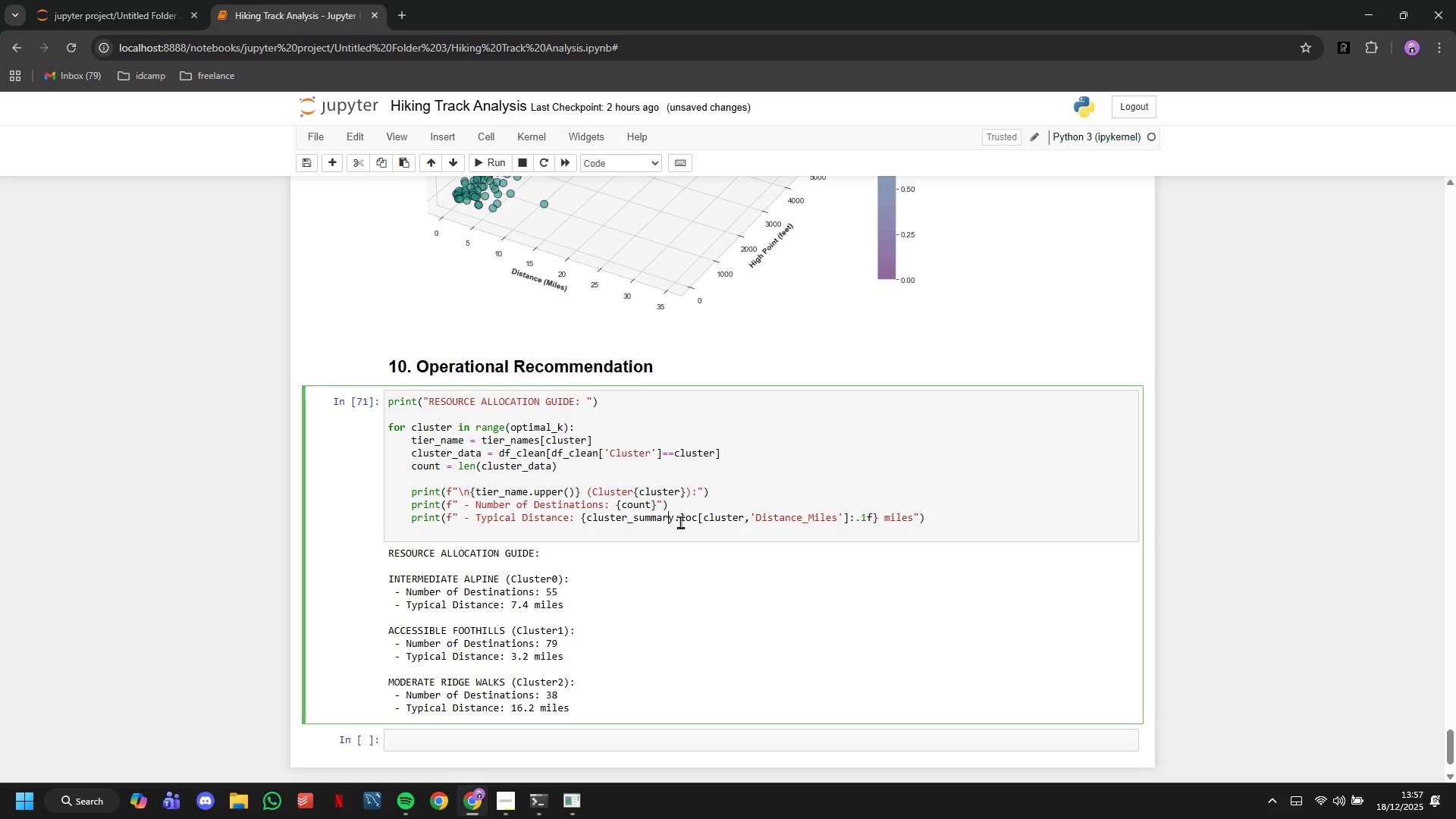 
left_click([680, 522])
 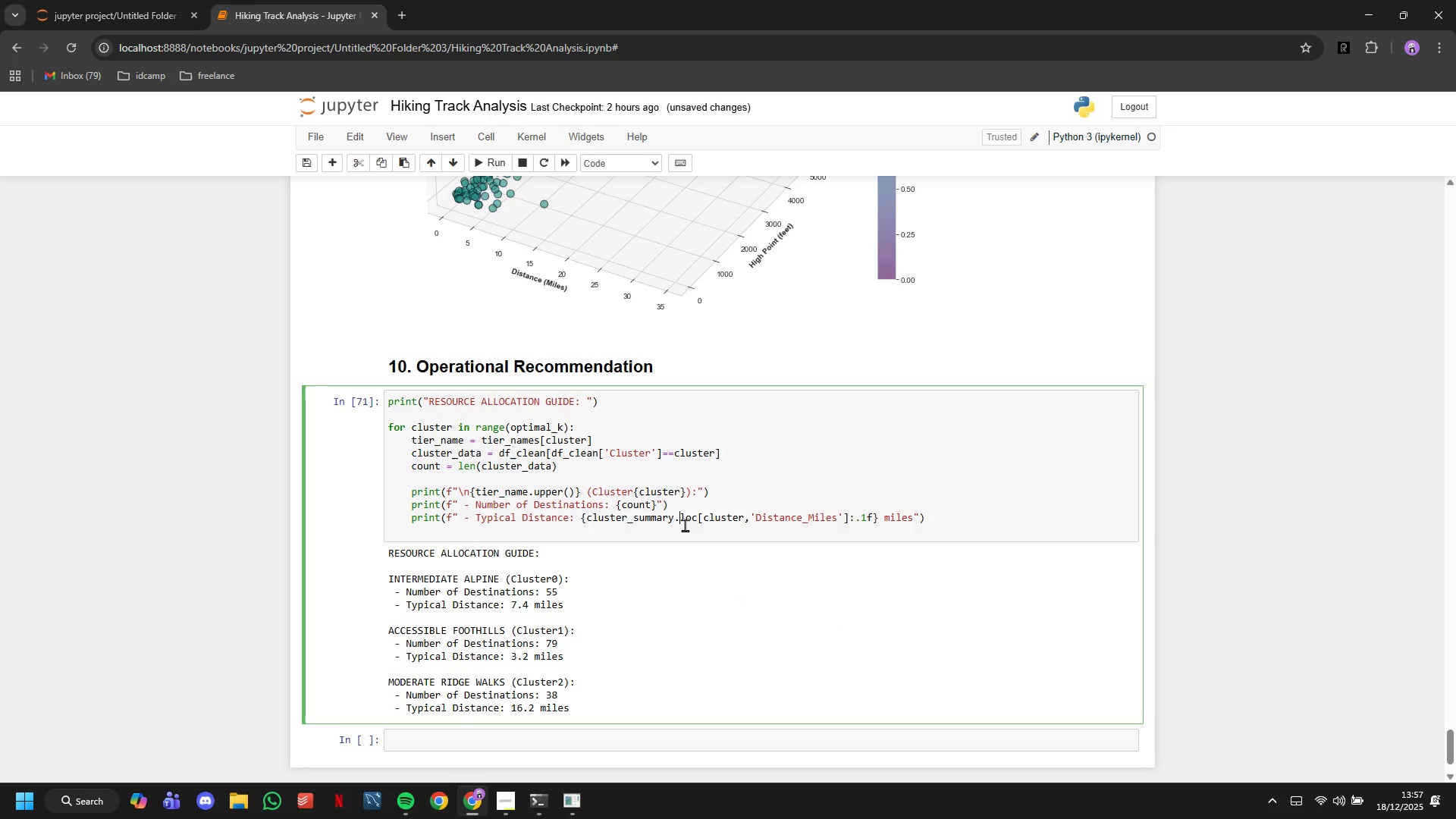 
left_click([686, 525])
 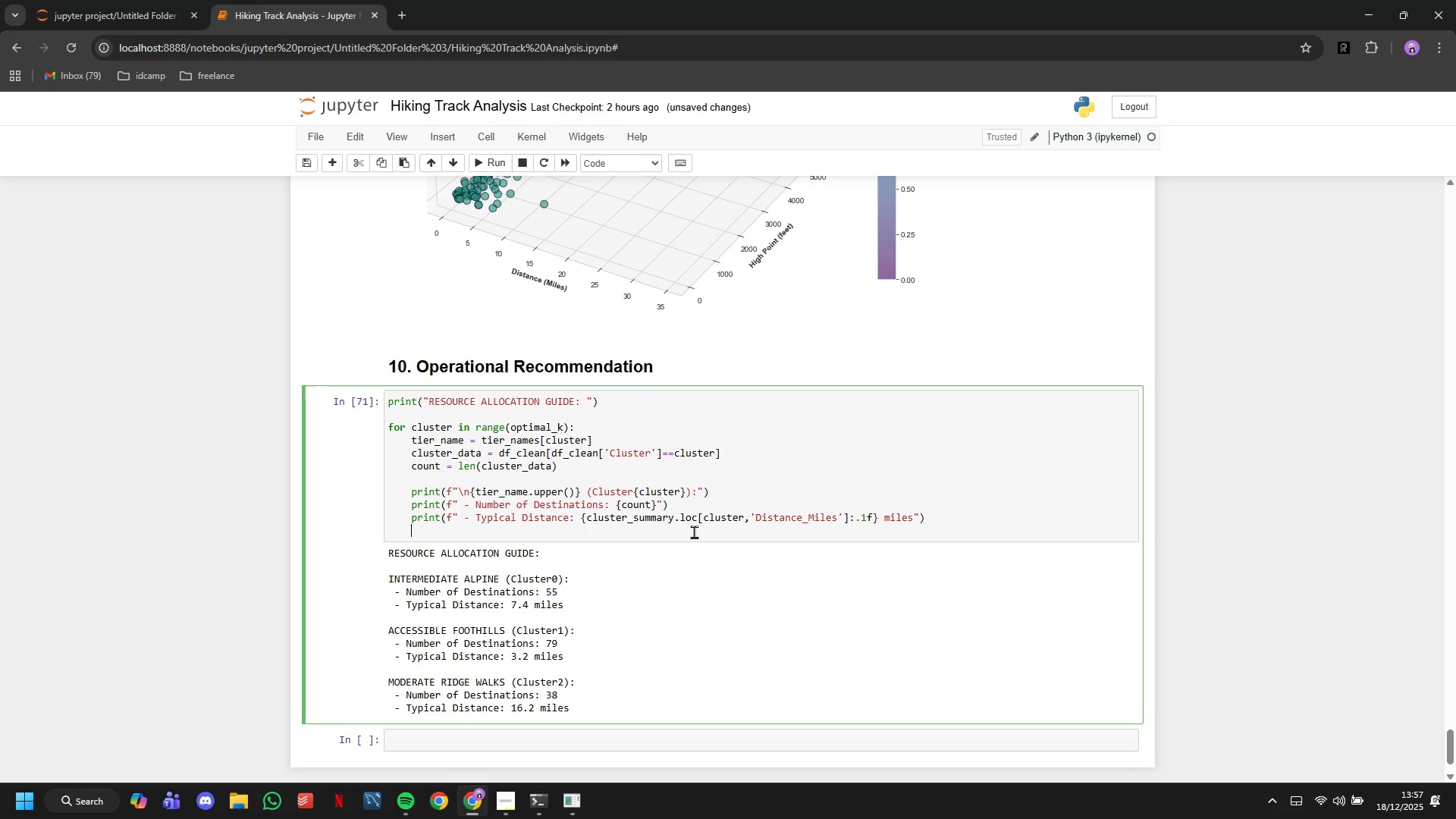 
double_click([694, 532])
 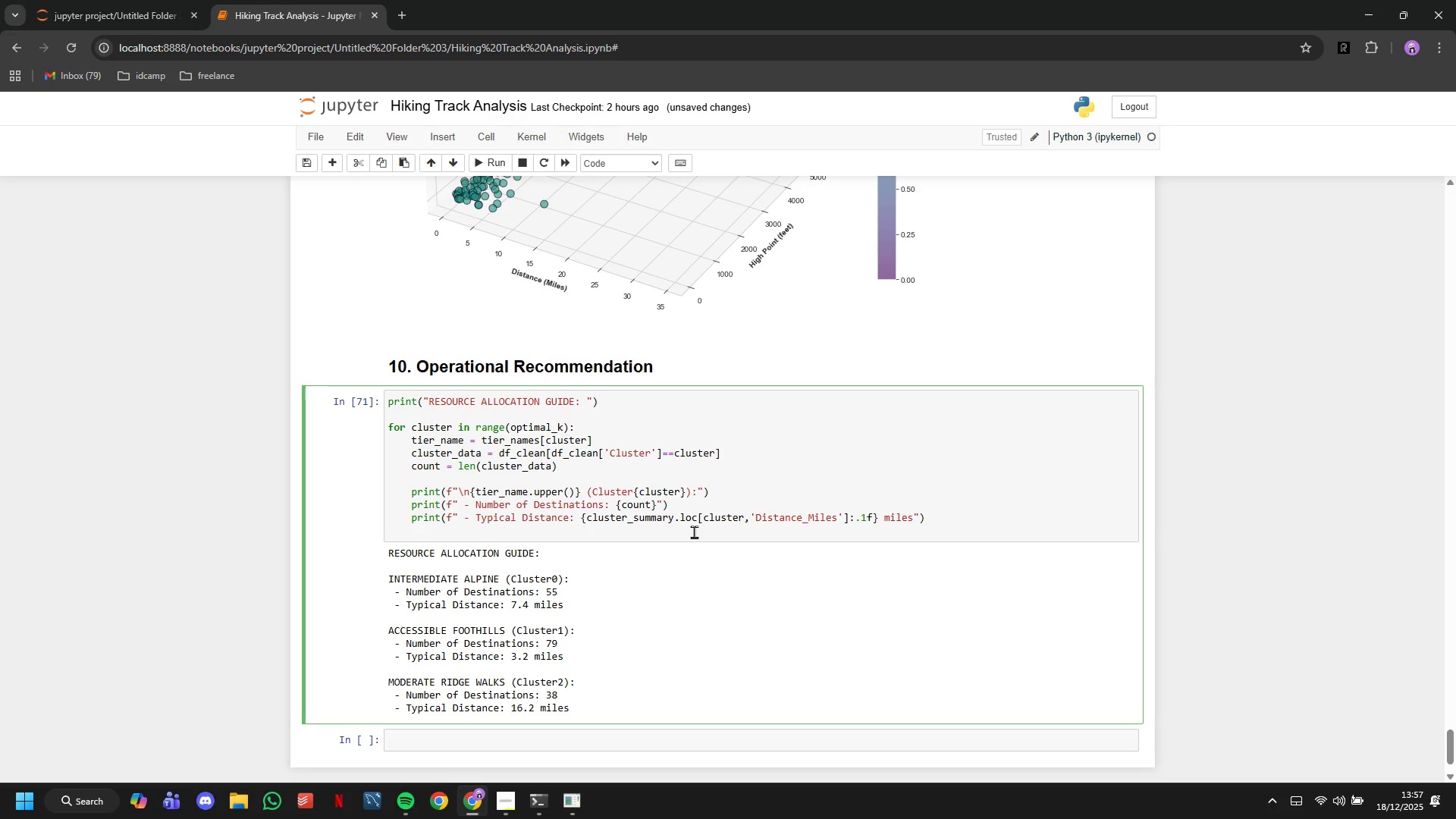 
double_click([686, 515])
 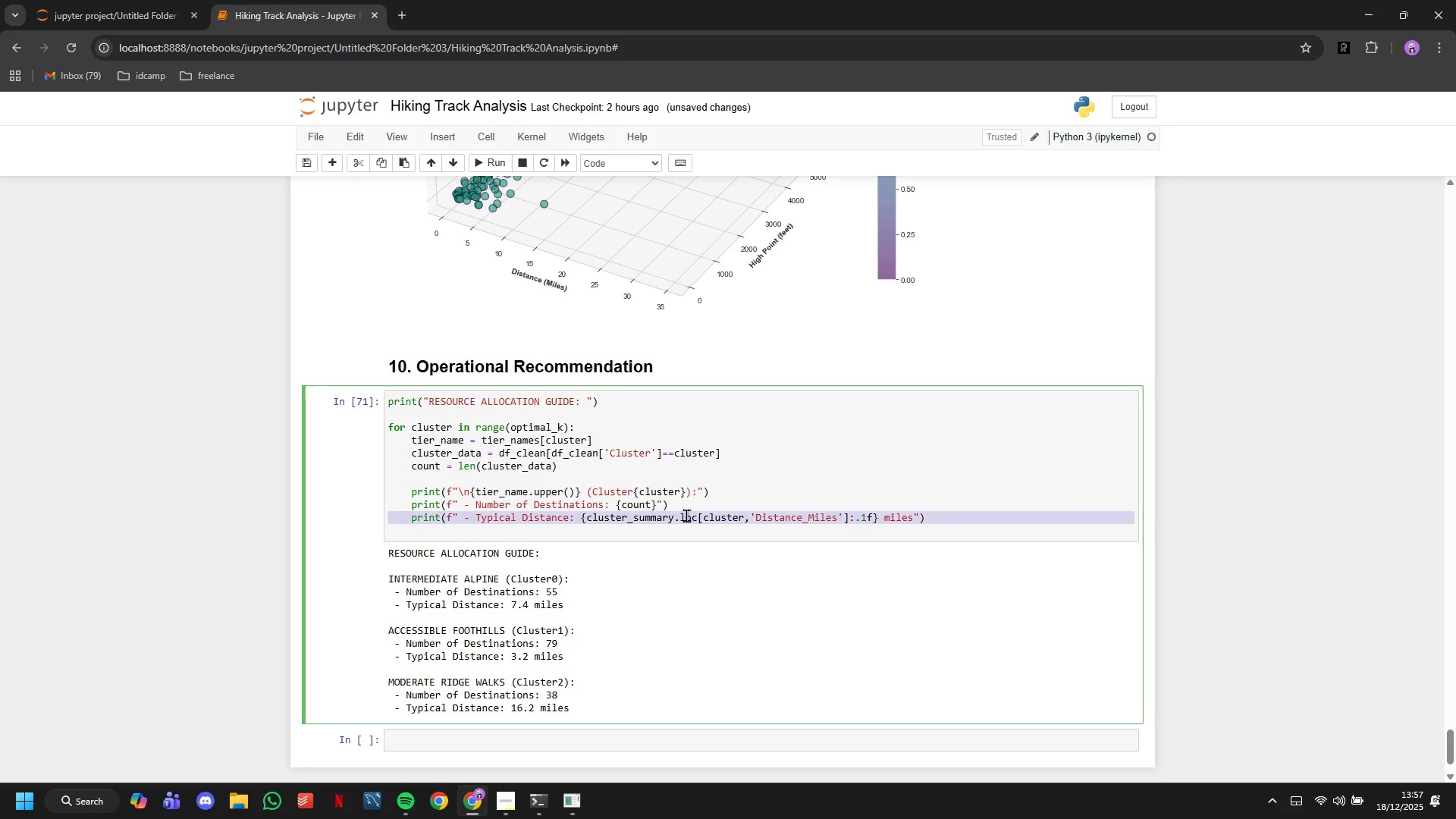 
triple_click([686, 515])
 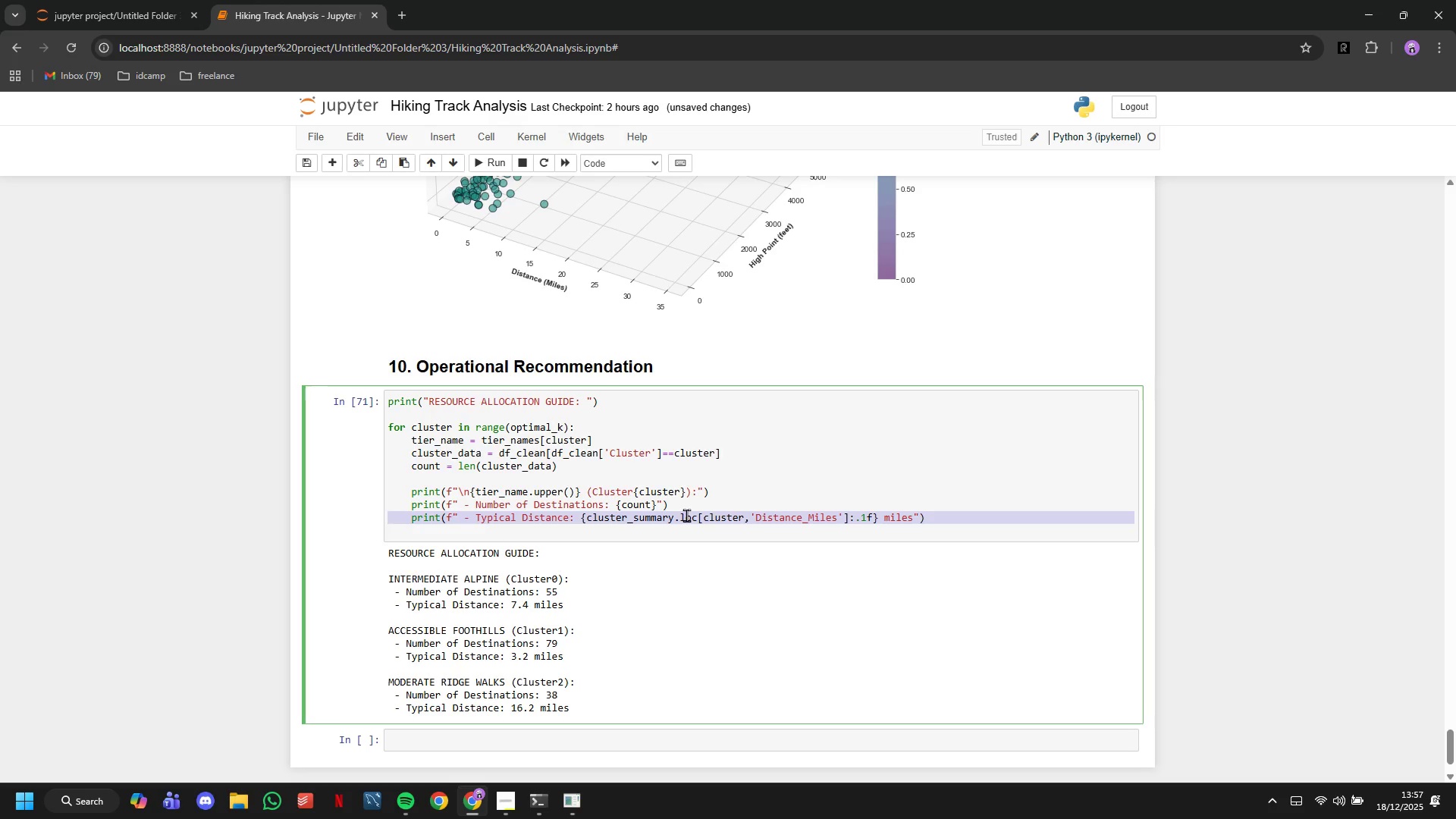 
key(Control+C)
 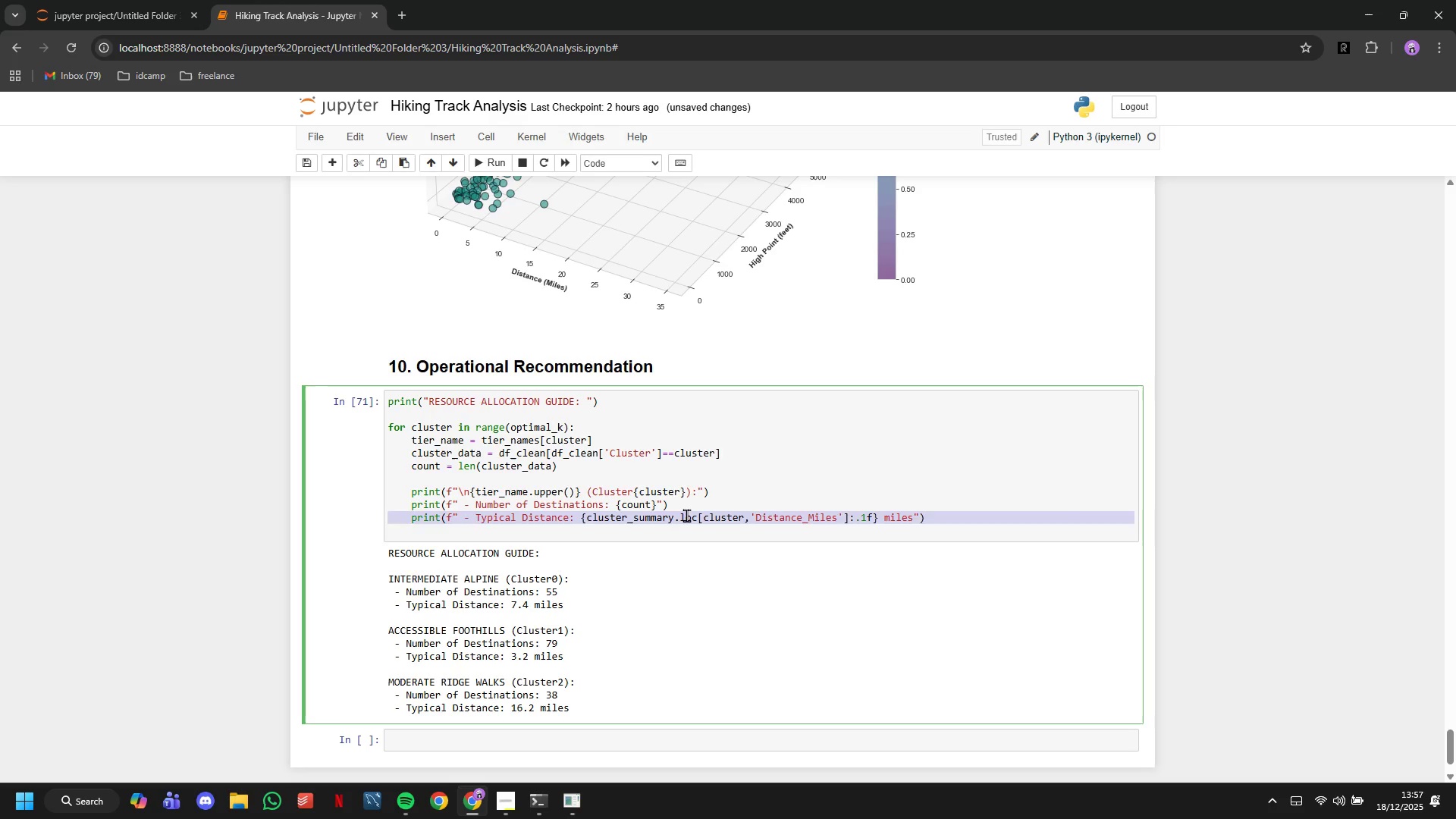 
key(ArrowRight)
 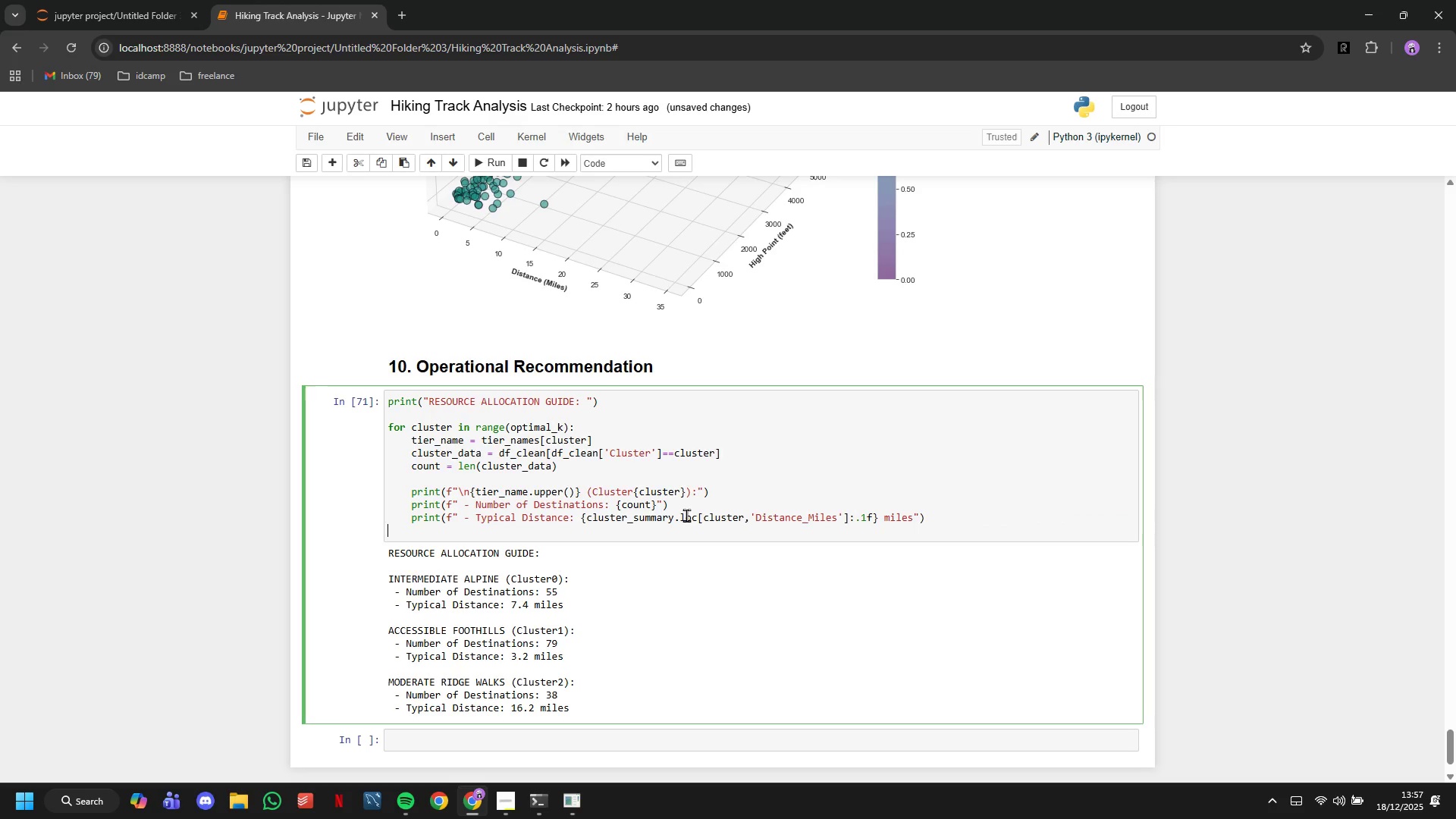 
key(ArrowRight)
 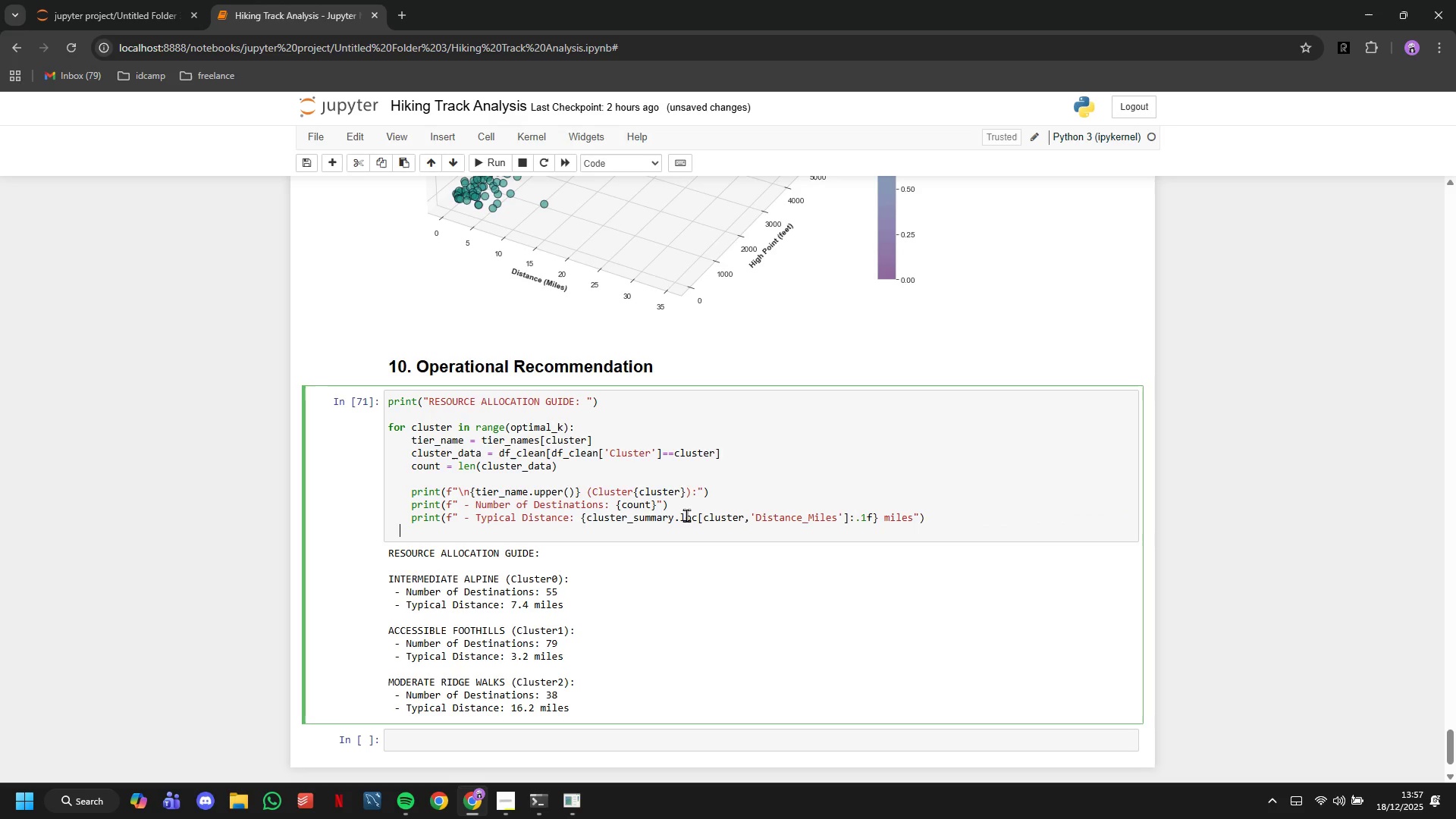 
key(ArrowRight)
 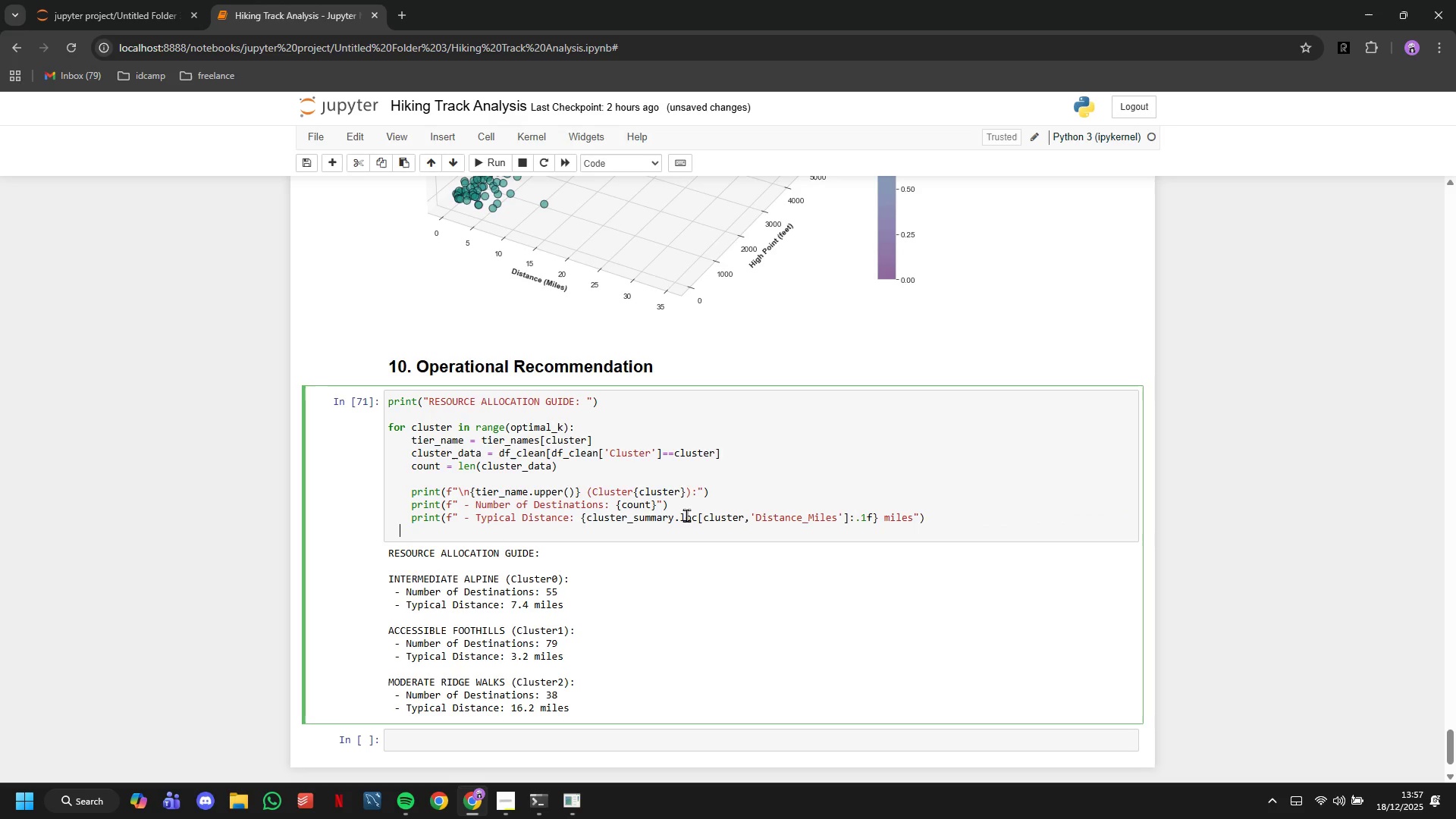 
key(ArrowRight)
 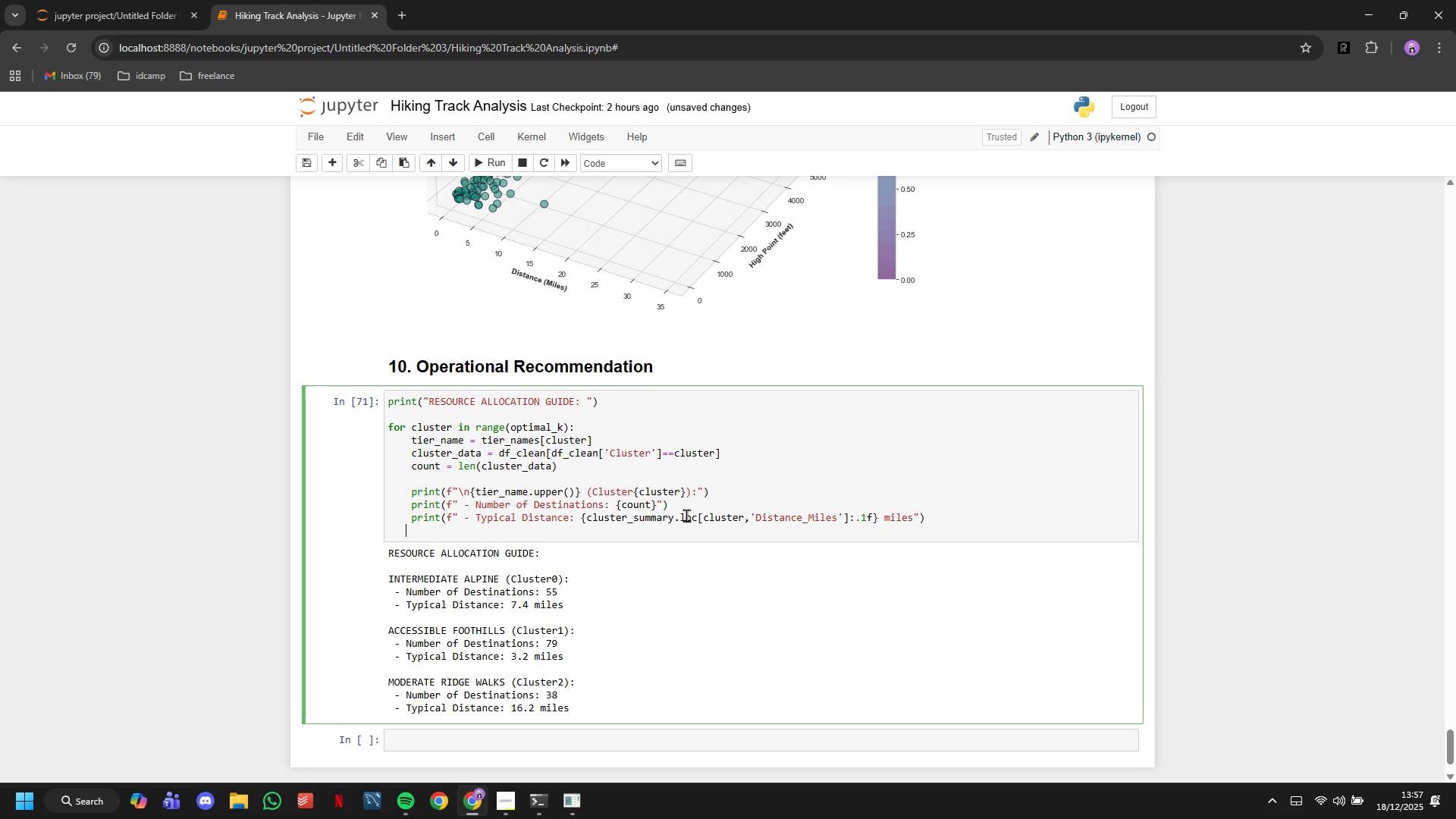 
key(ArrowRight)
 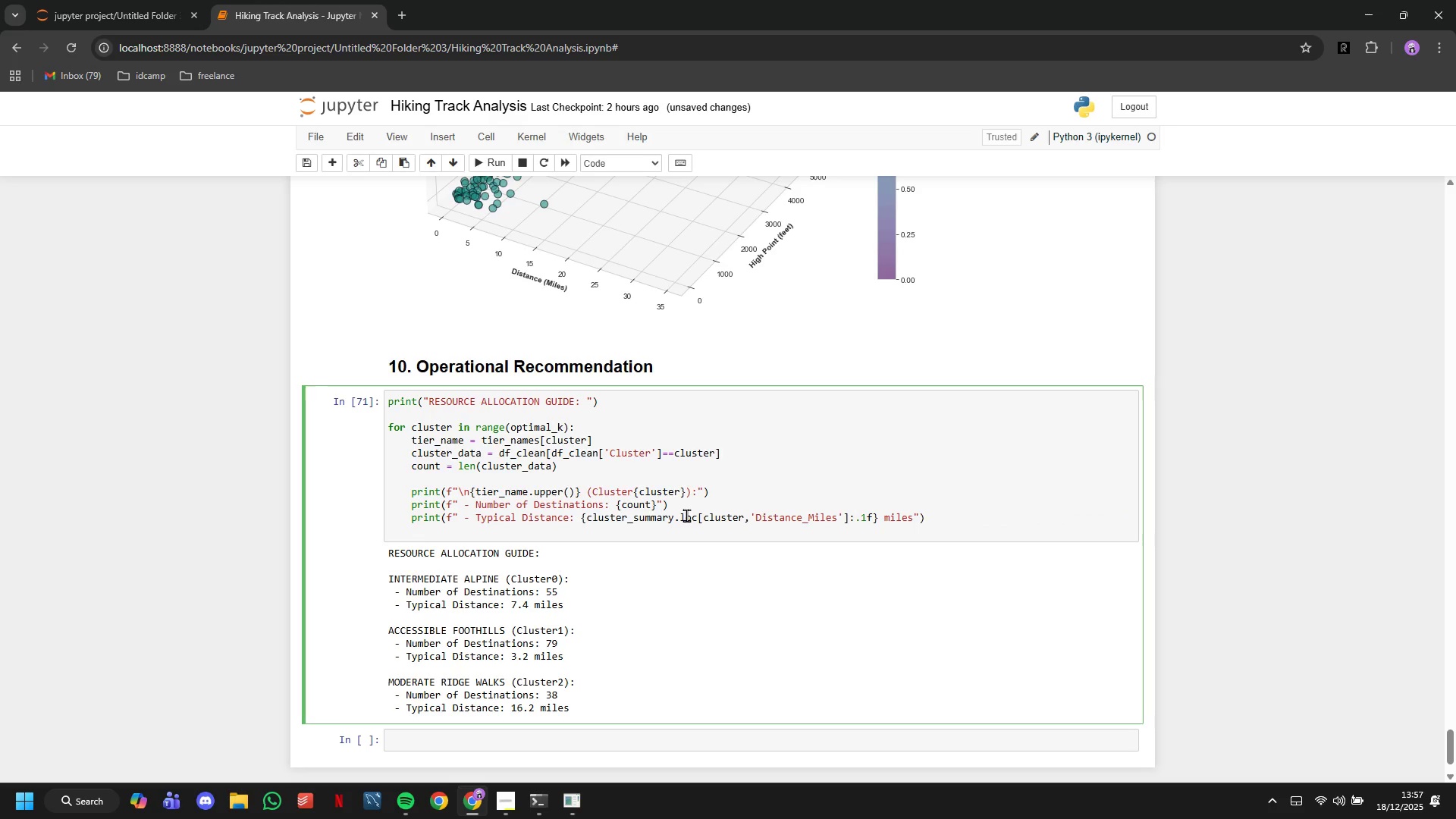 
key(Control+V)
 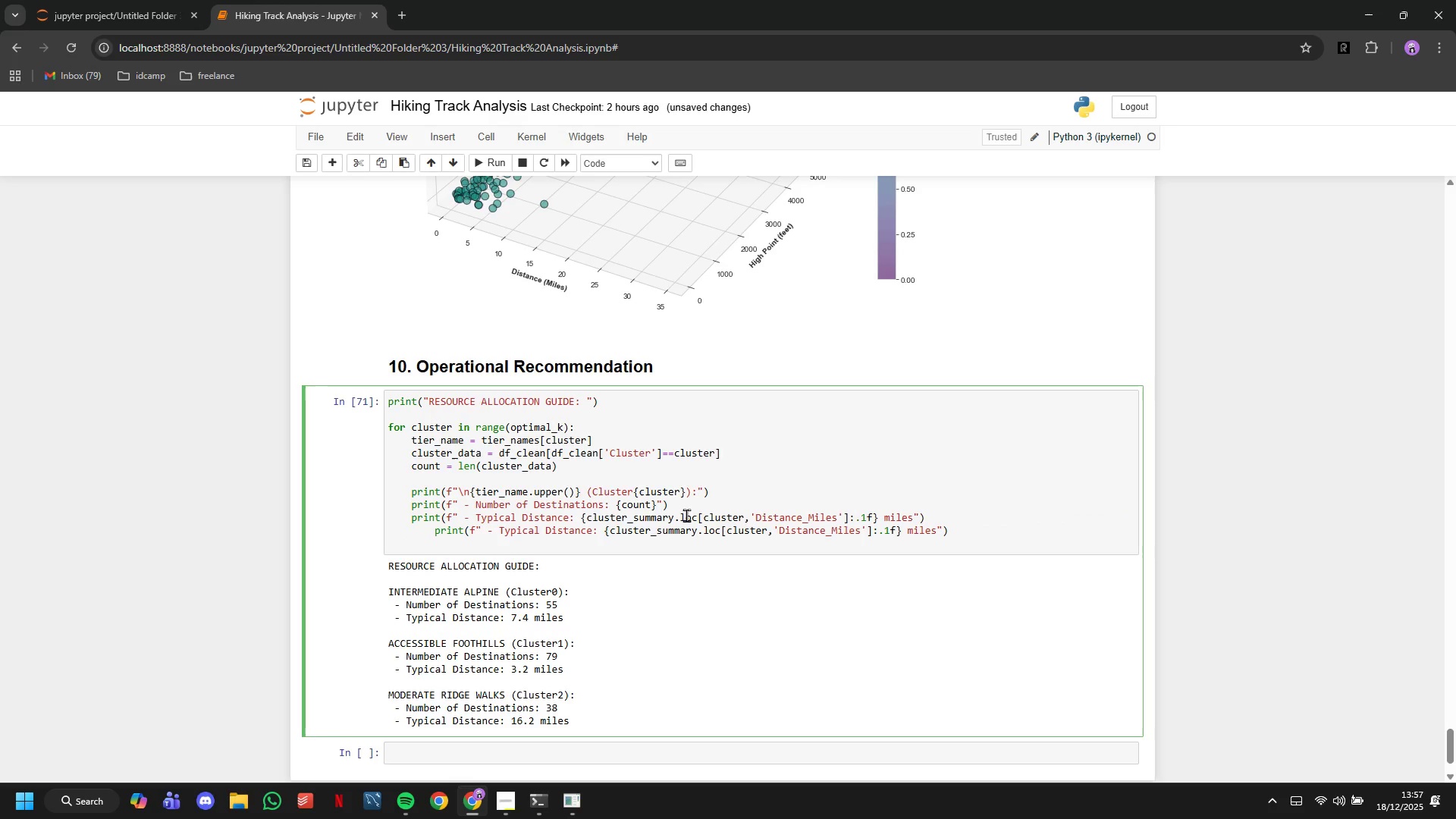 
key(ArrowUp)
 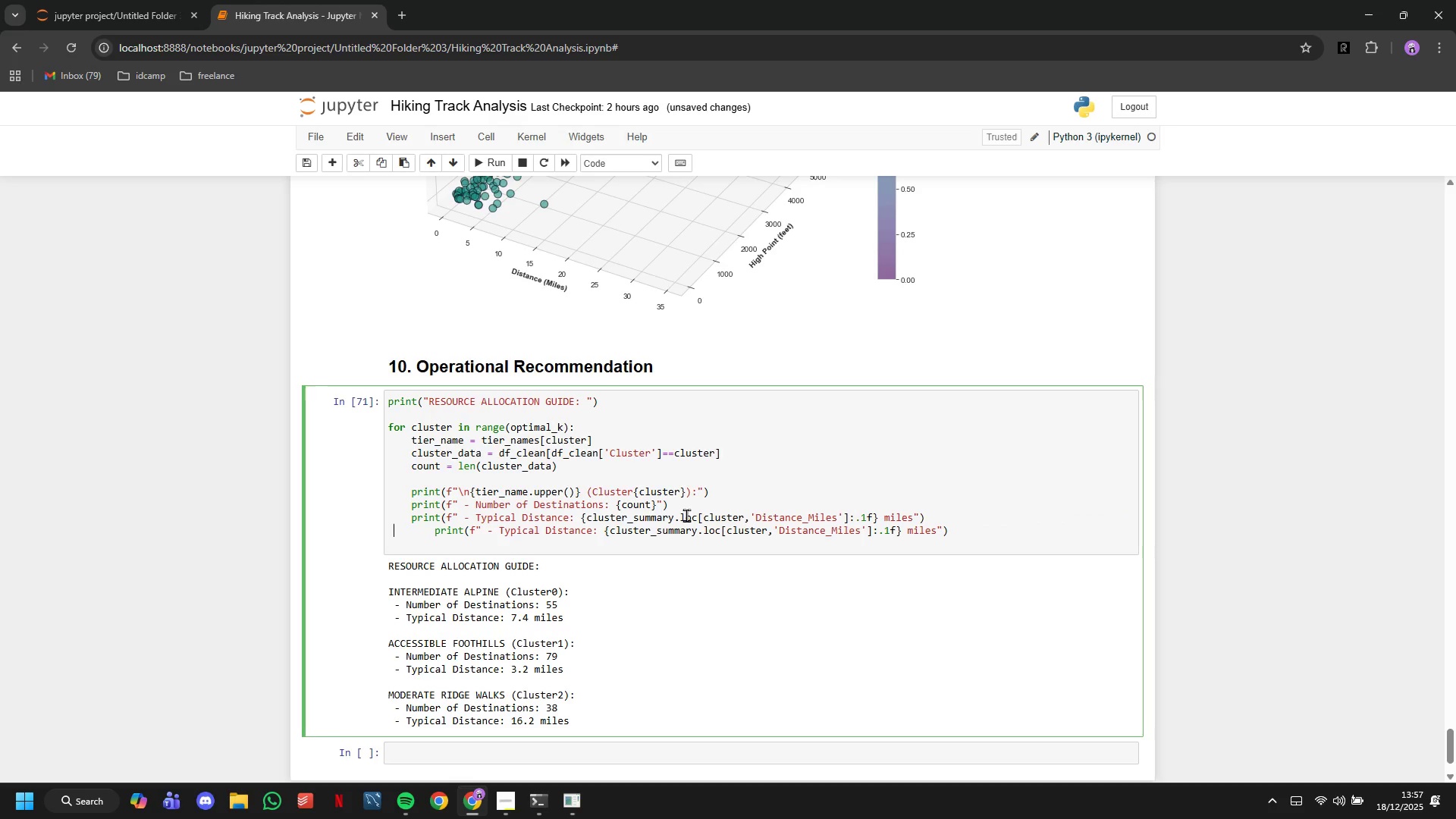 
hold_key(key=ArrowRight, duration=0.62)
 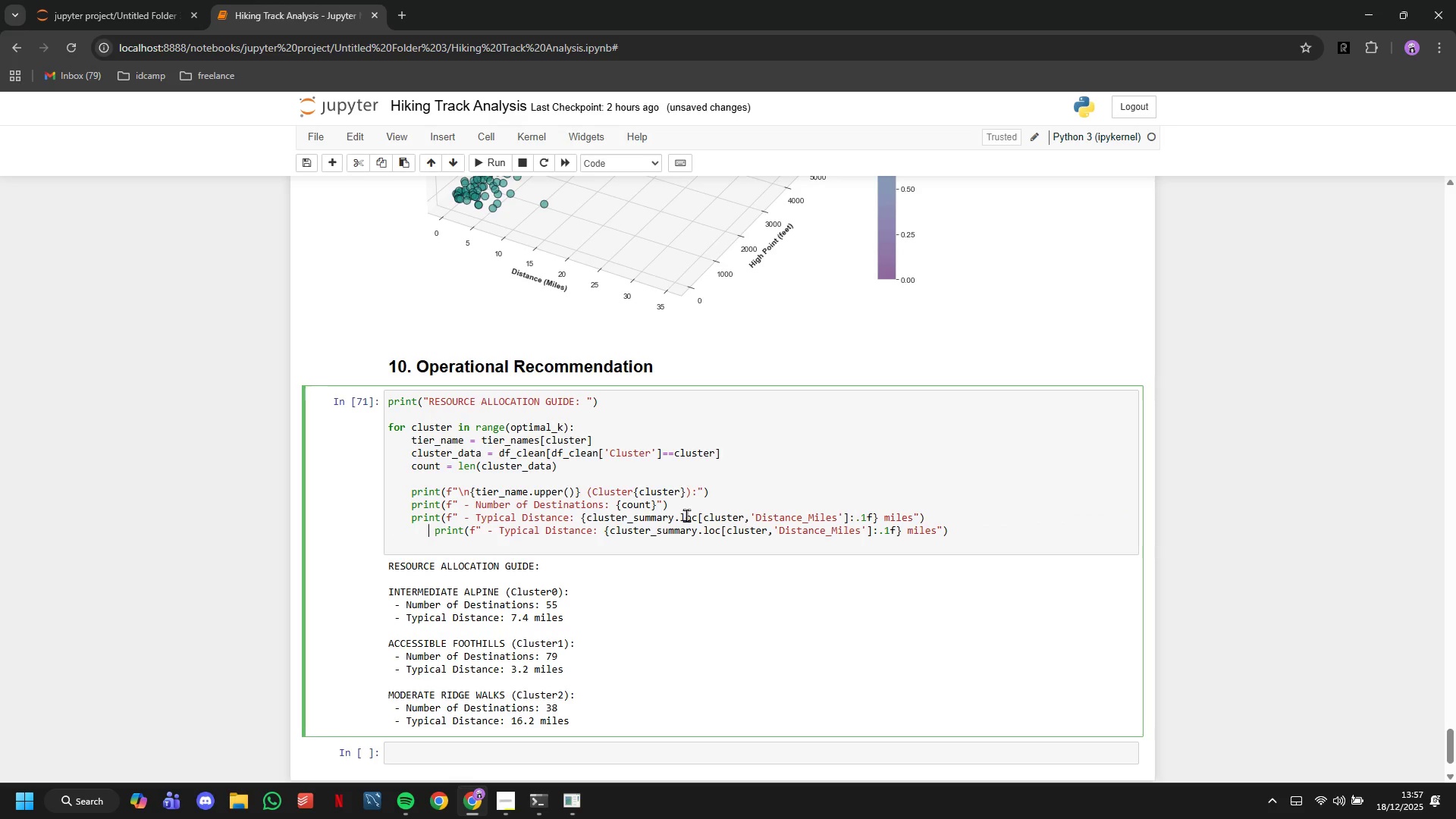 
key(ArrowRight)
 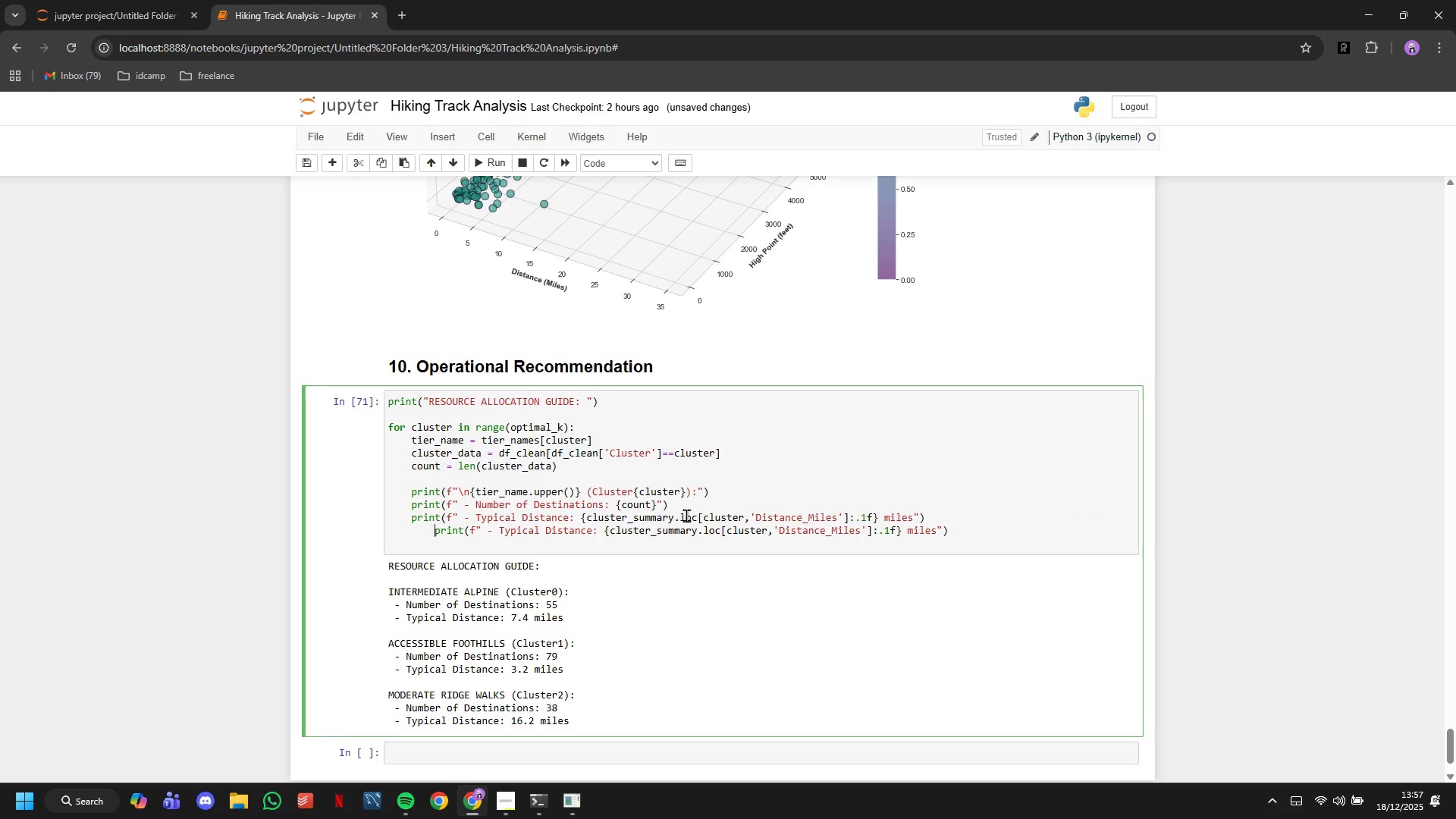 
key(ArrowRight)
 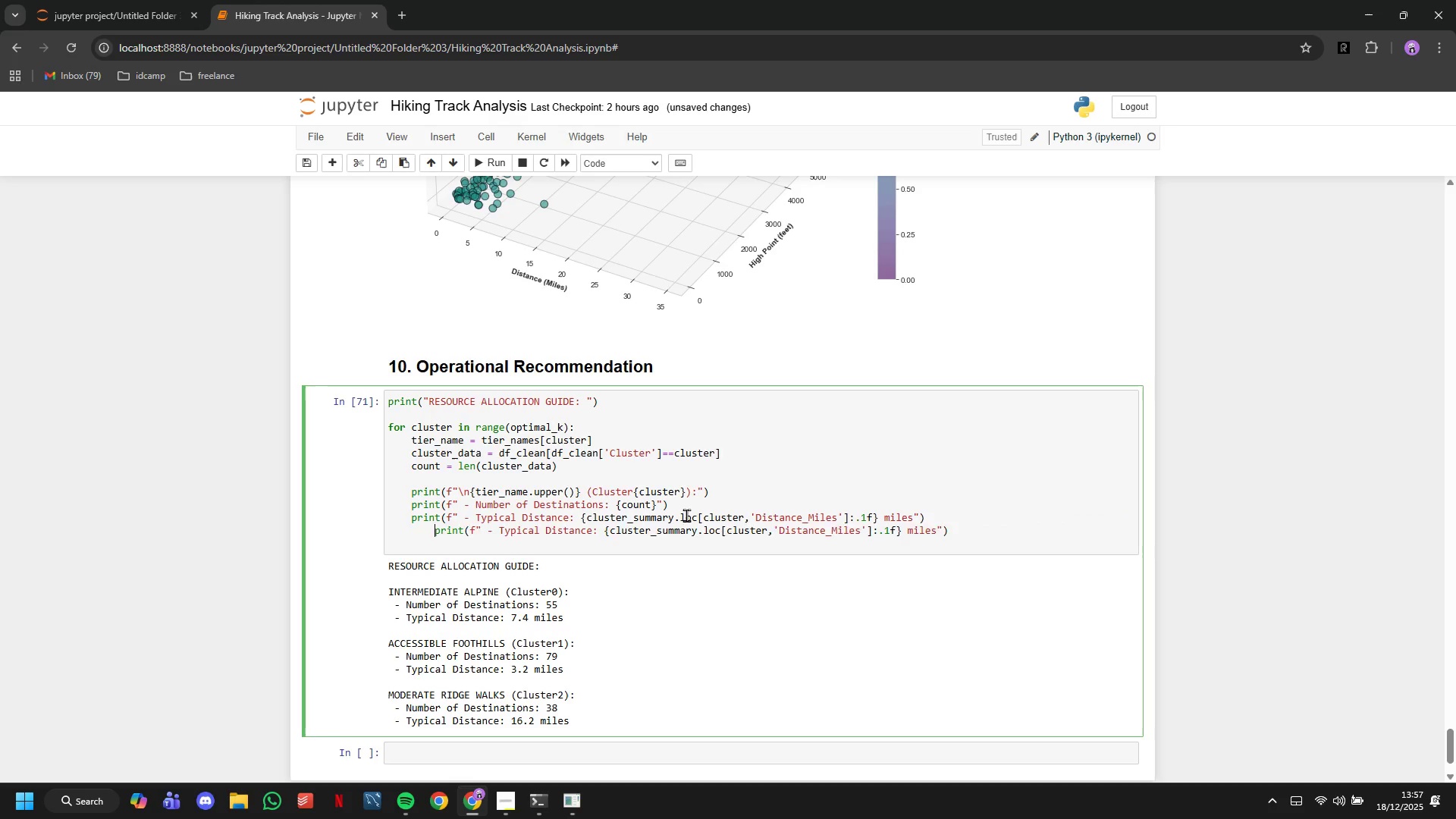 
key(Backspace)
 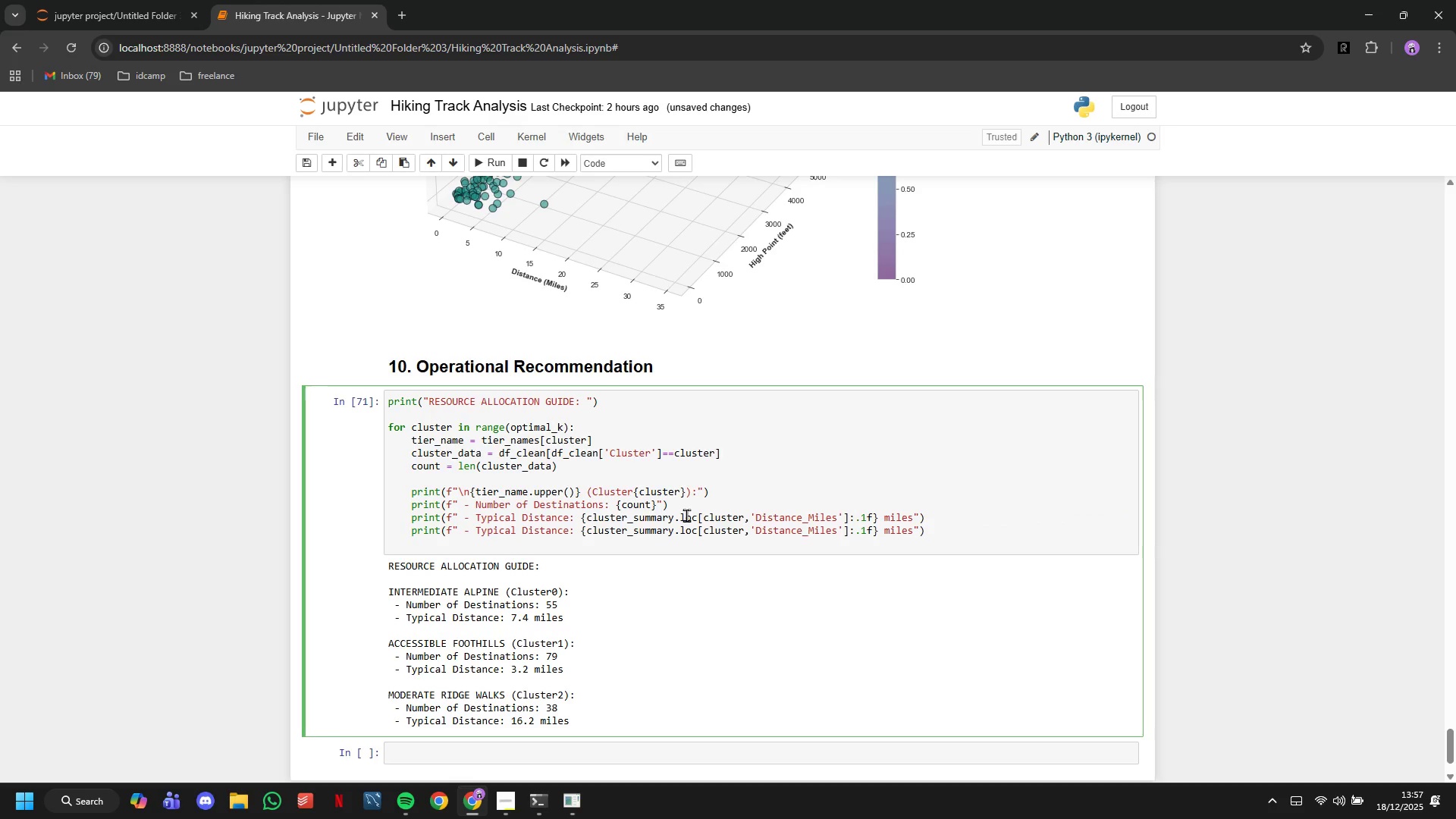 
key(ArrowDown)
 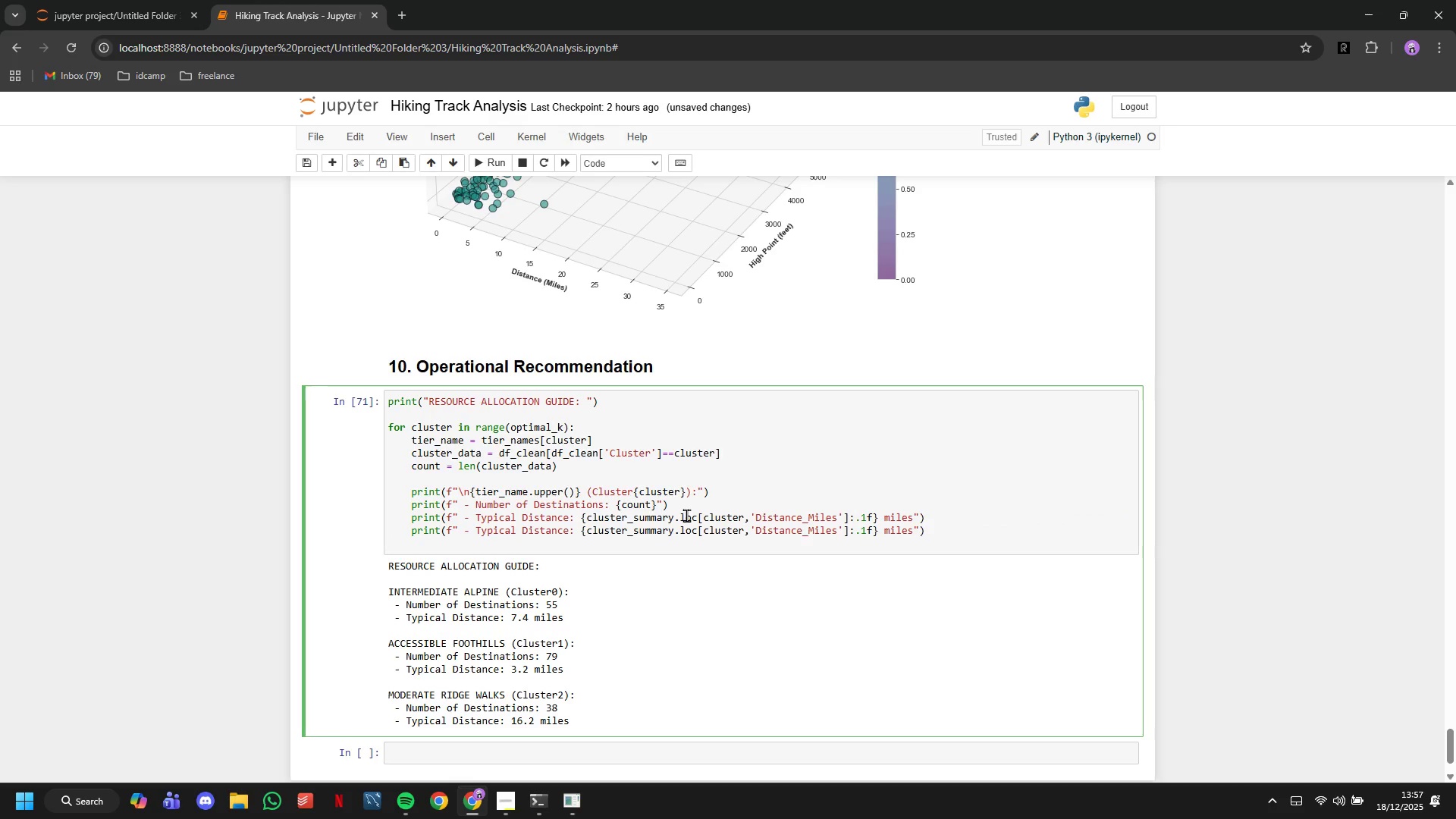 
key(ArrowLeft)
 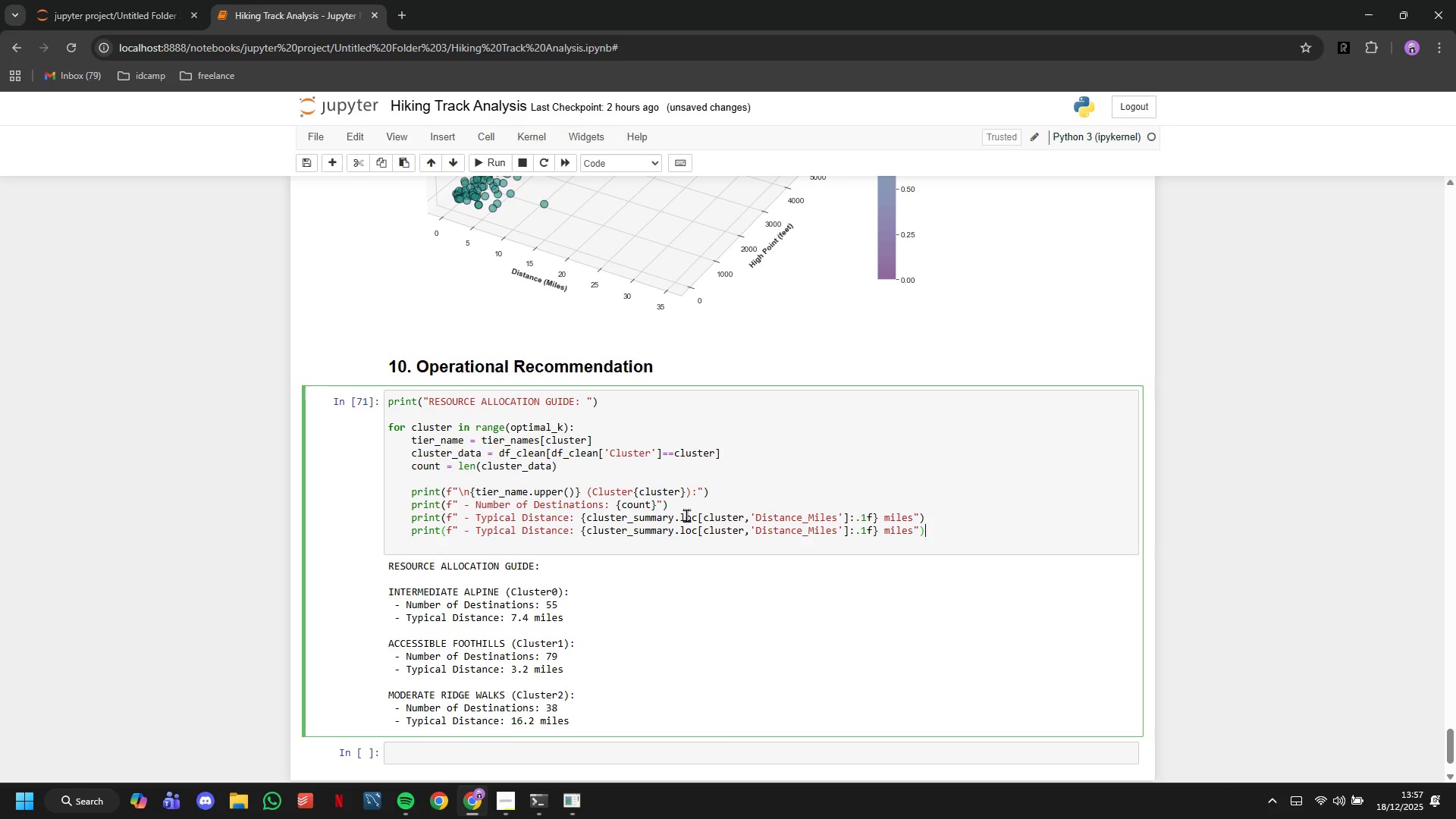 
key(Enter)
 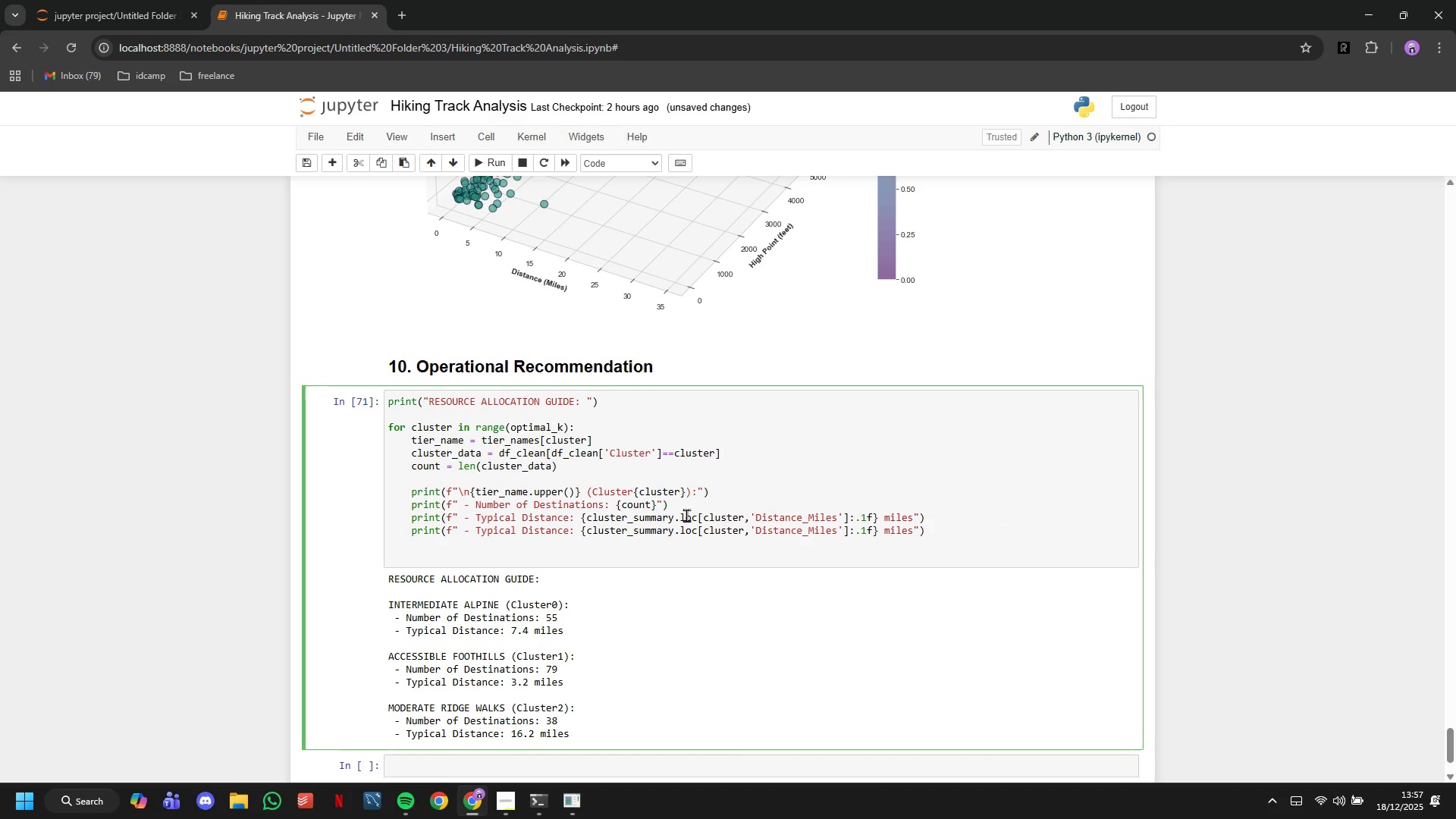 
key(Control+ControlLeft)
 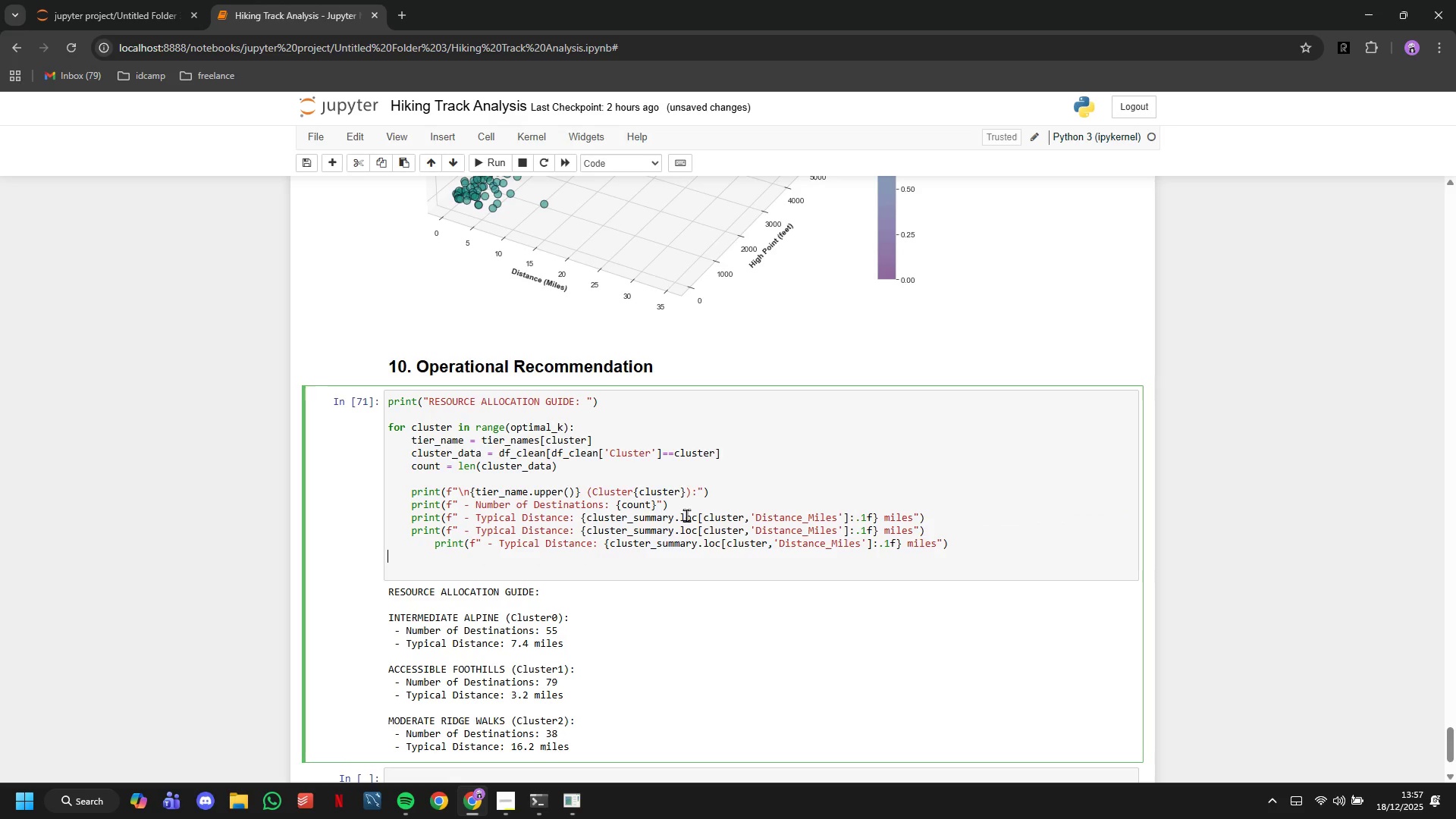 
key(Control+V)
 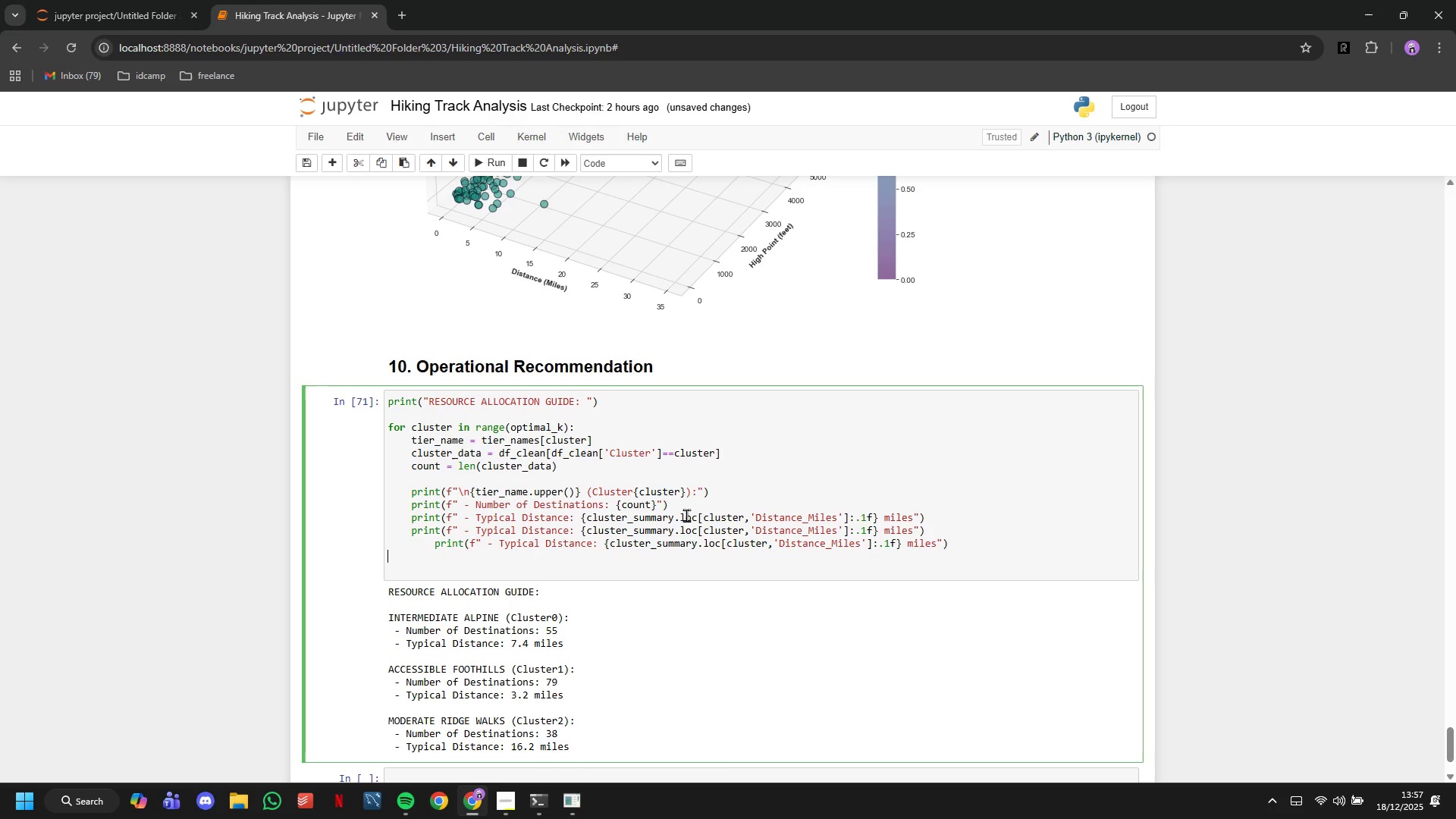 
key(ArrowUp)
 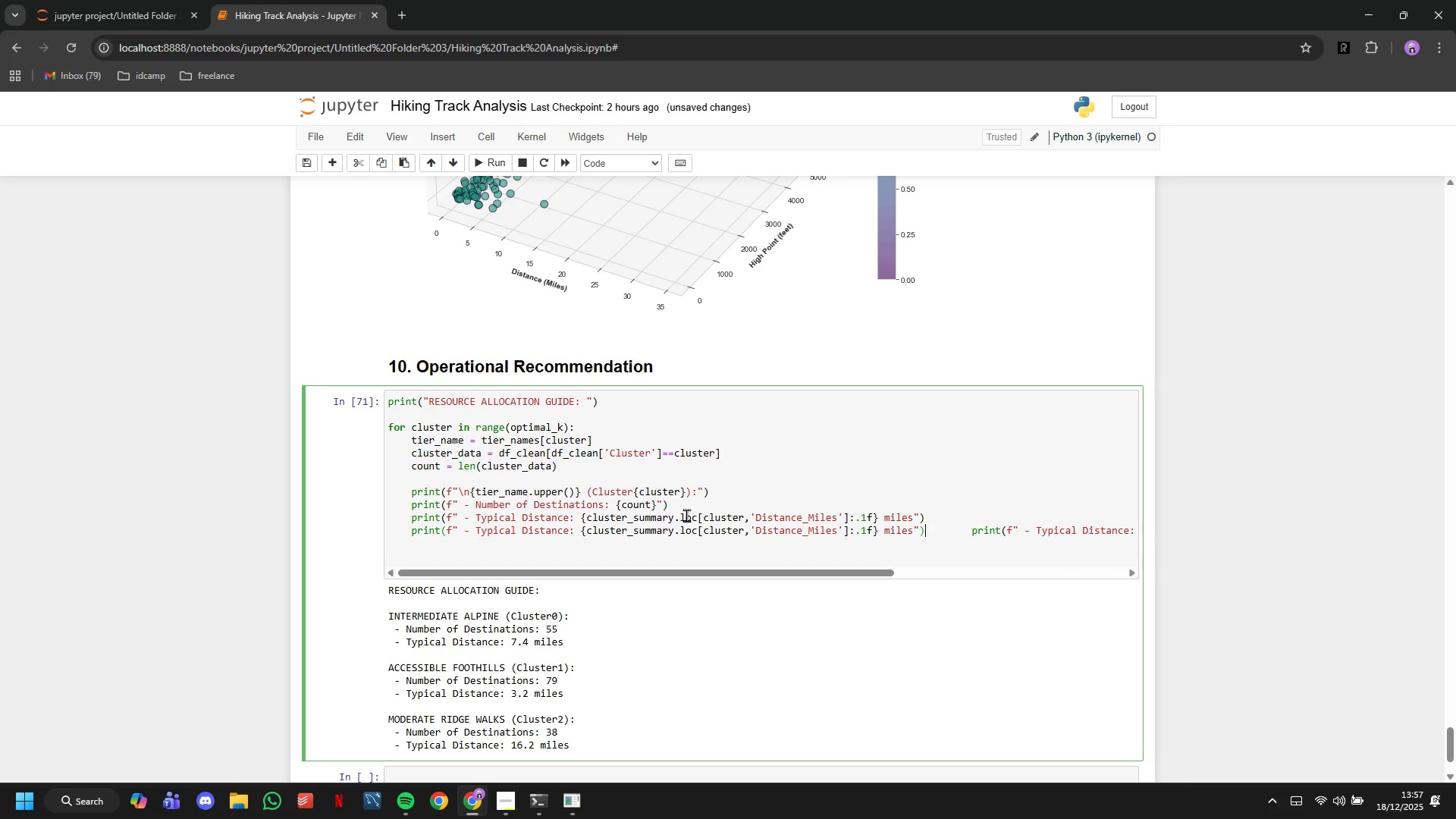 
key(Backspace)
 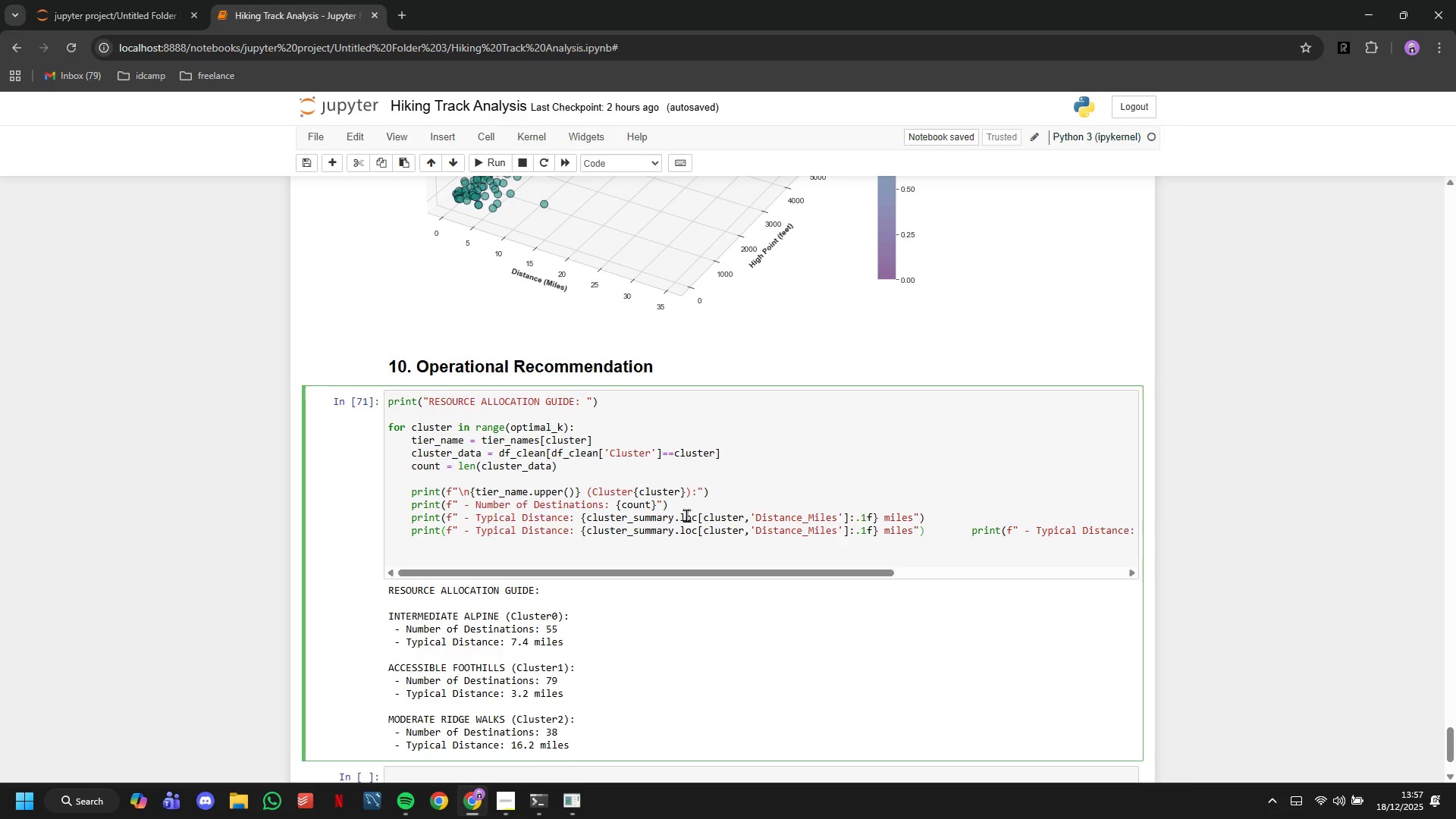 
key(Enter)
 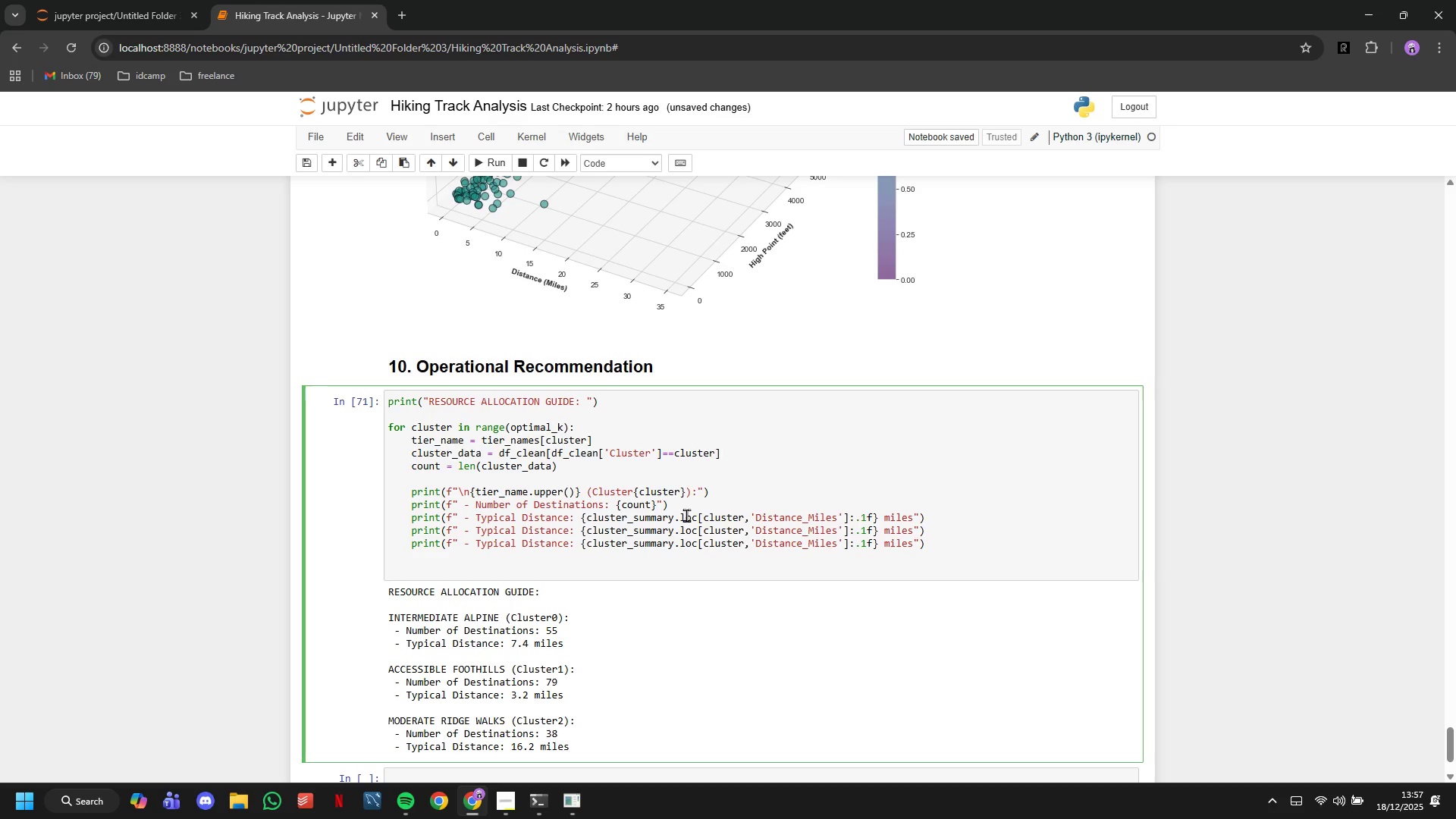 
key(ArrowUp)
 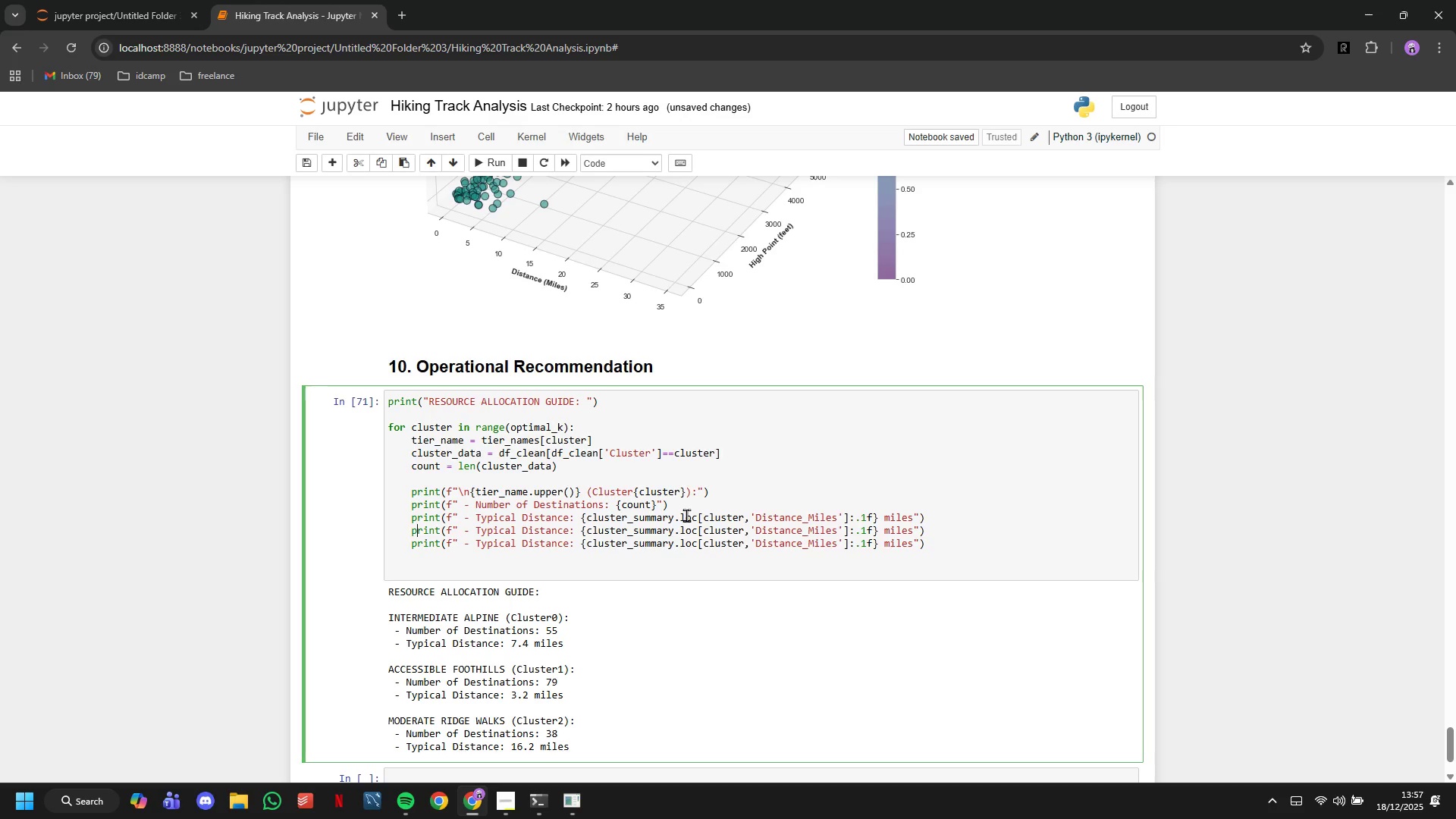 
hold_key(key=ArrowRight, duration=0.7)
 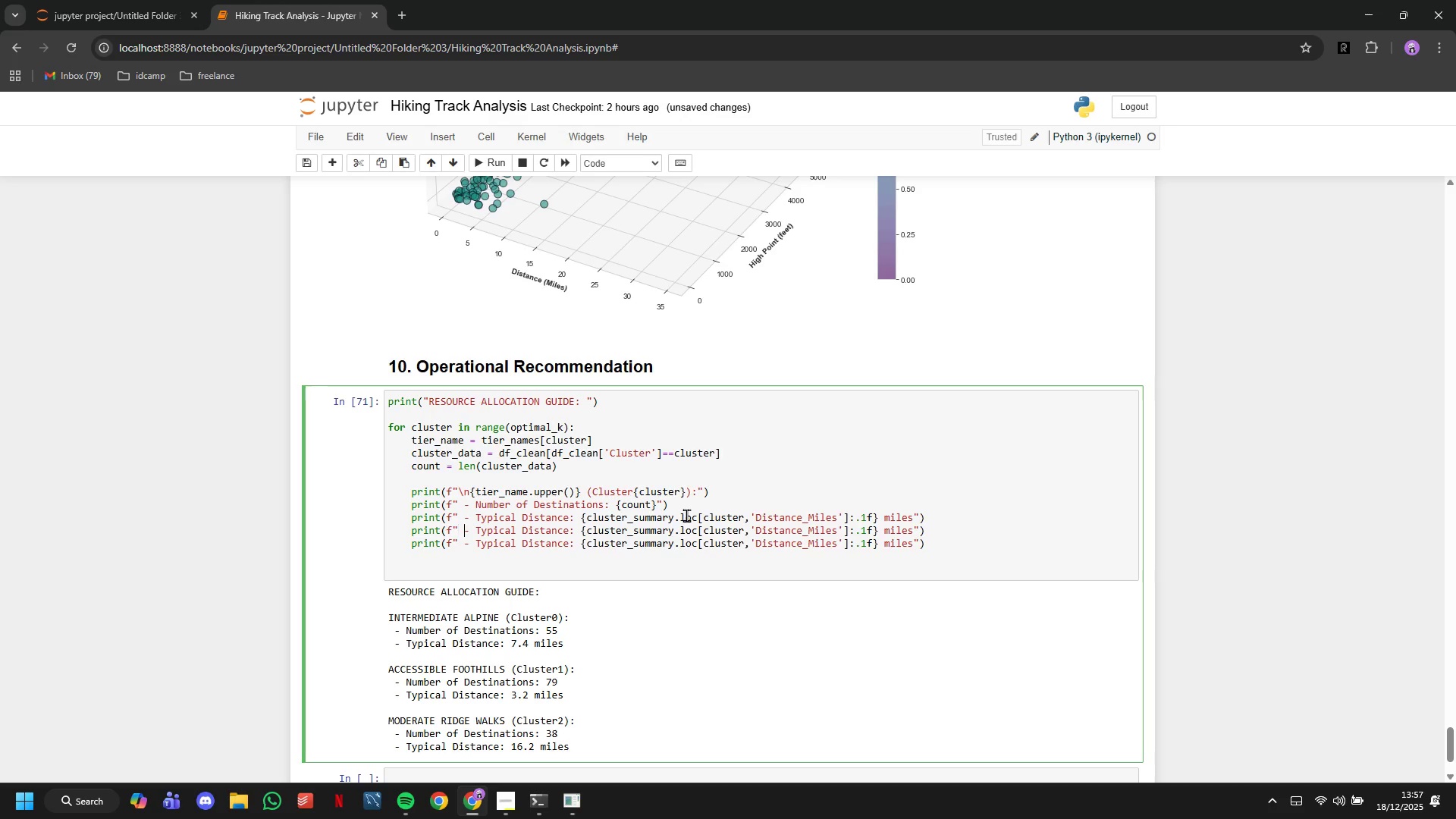 
hold_key(key=ArrowRight, duration=0.98)
 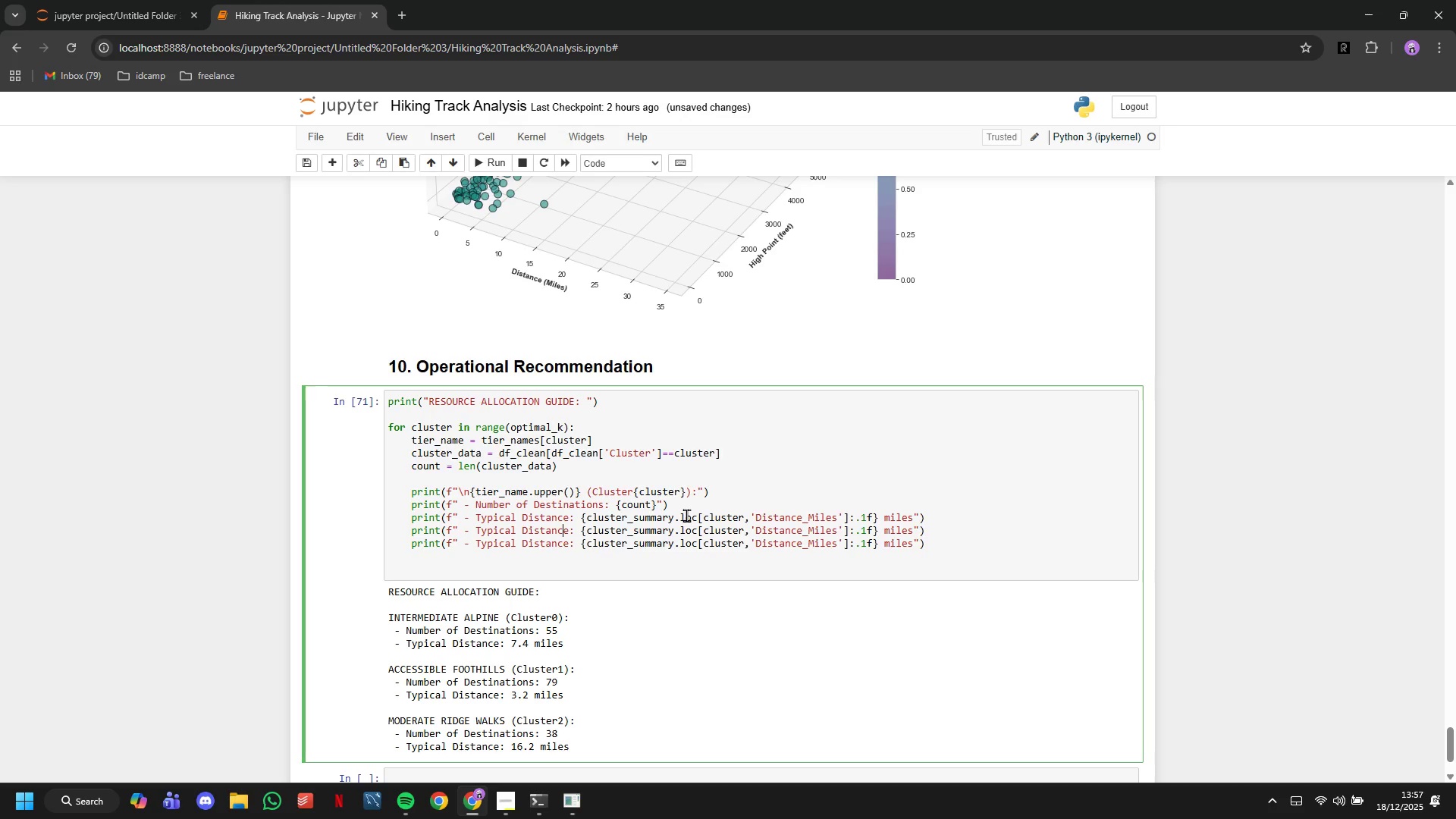 
key(ArrowRight)
 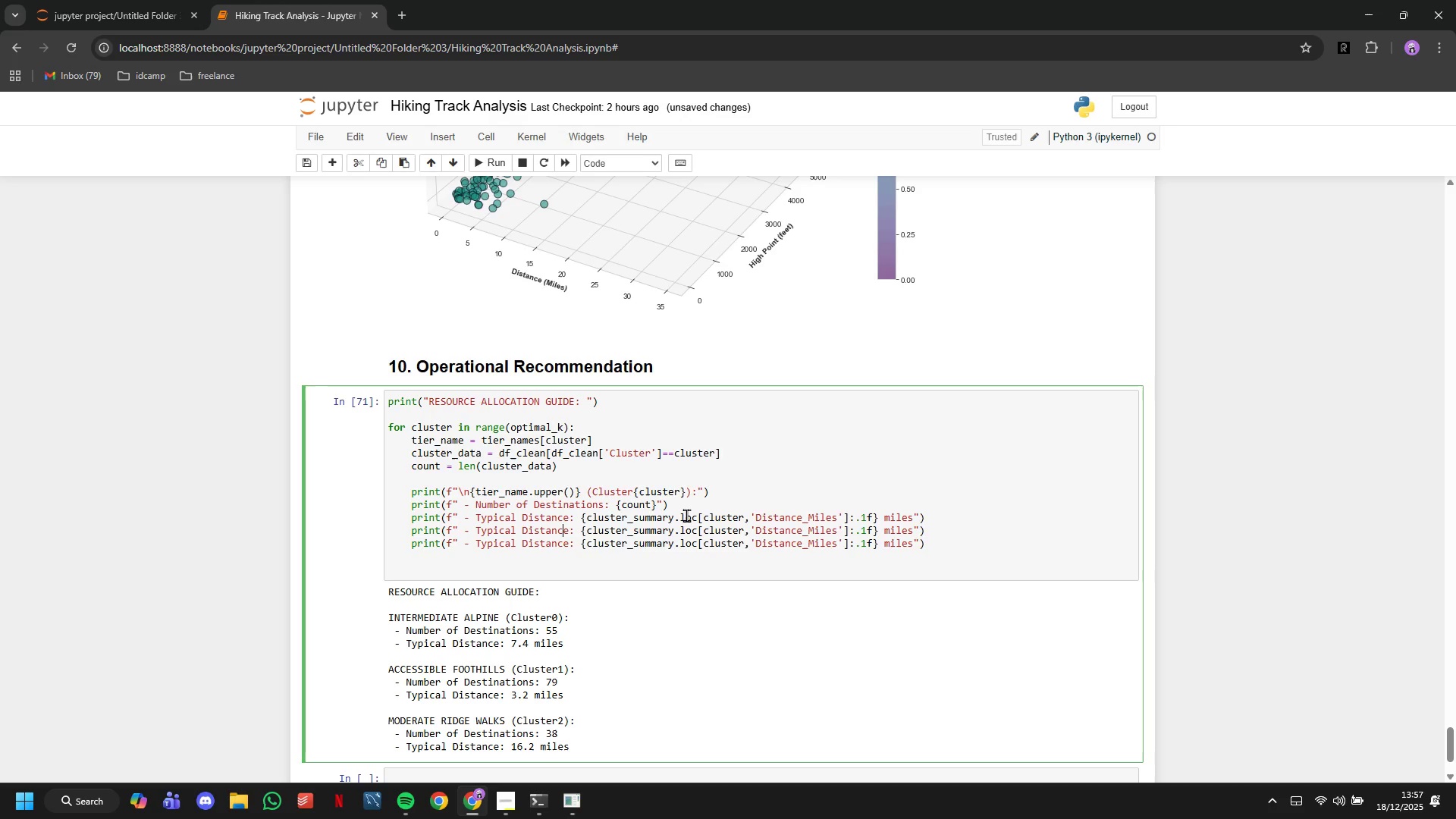 
key(ArrowRight)
 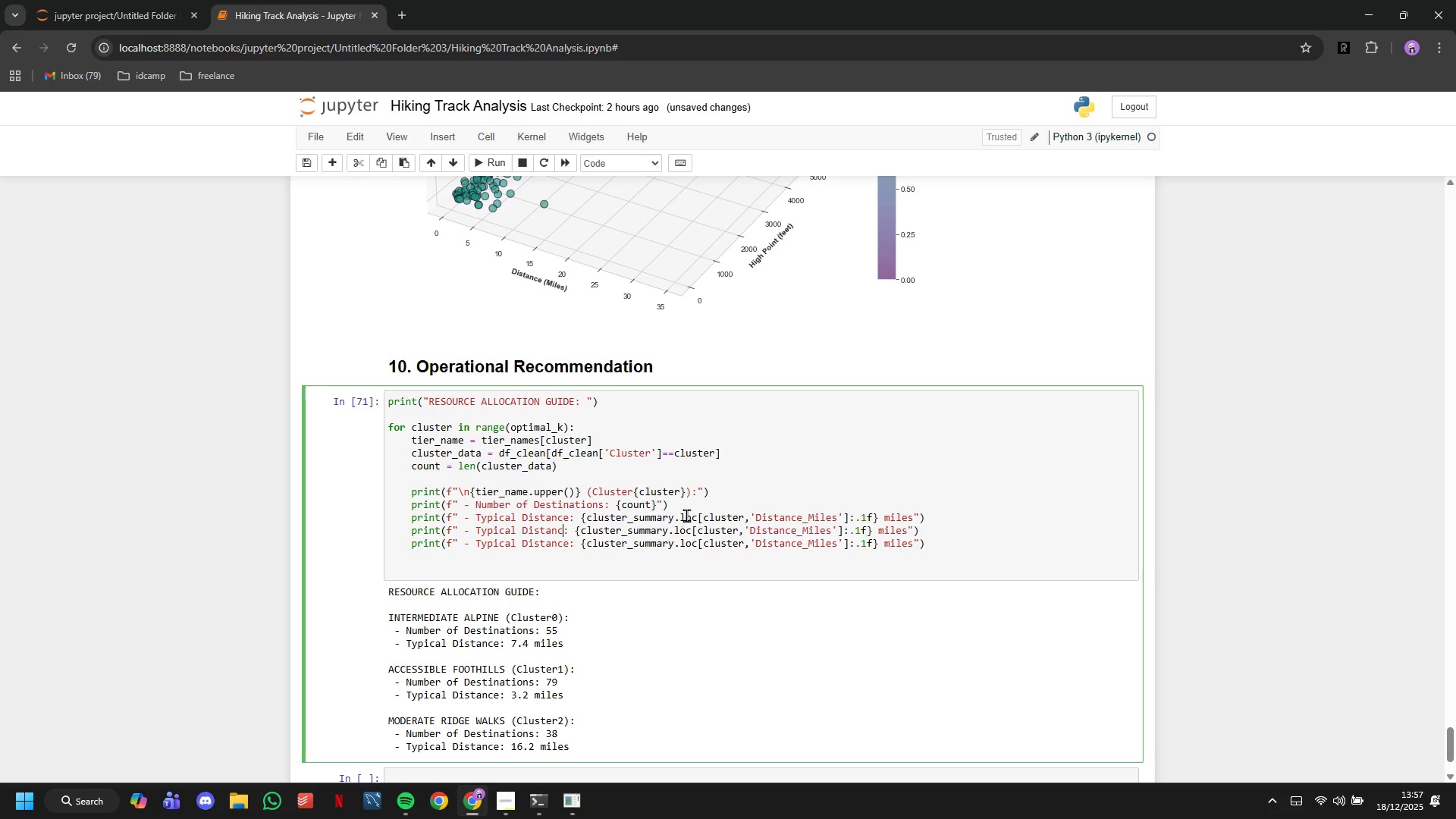 
key(Backspace)
key(Backspace)
key(Backspace)
key(Backspace)
key(Backspace)
key(Backspace)
key(Backspace)
key(Backspace)
type(Elevation)
 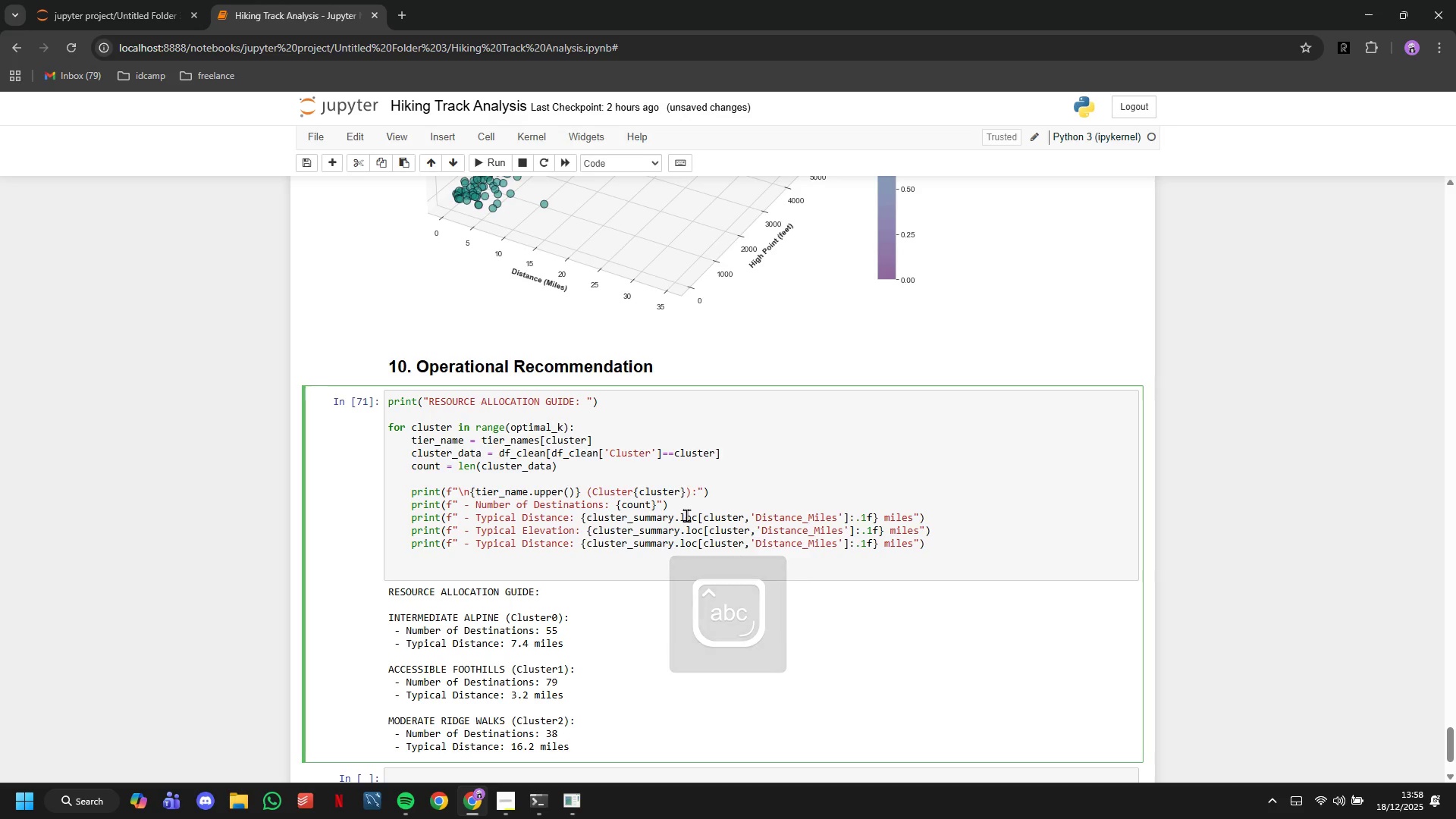 
key(ArrowDown)
 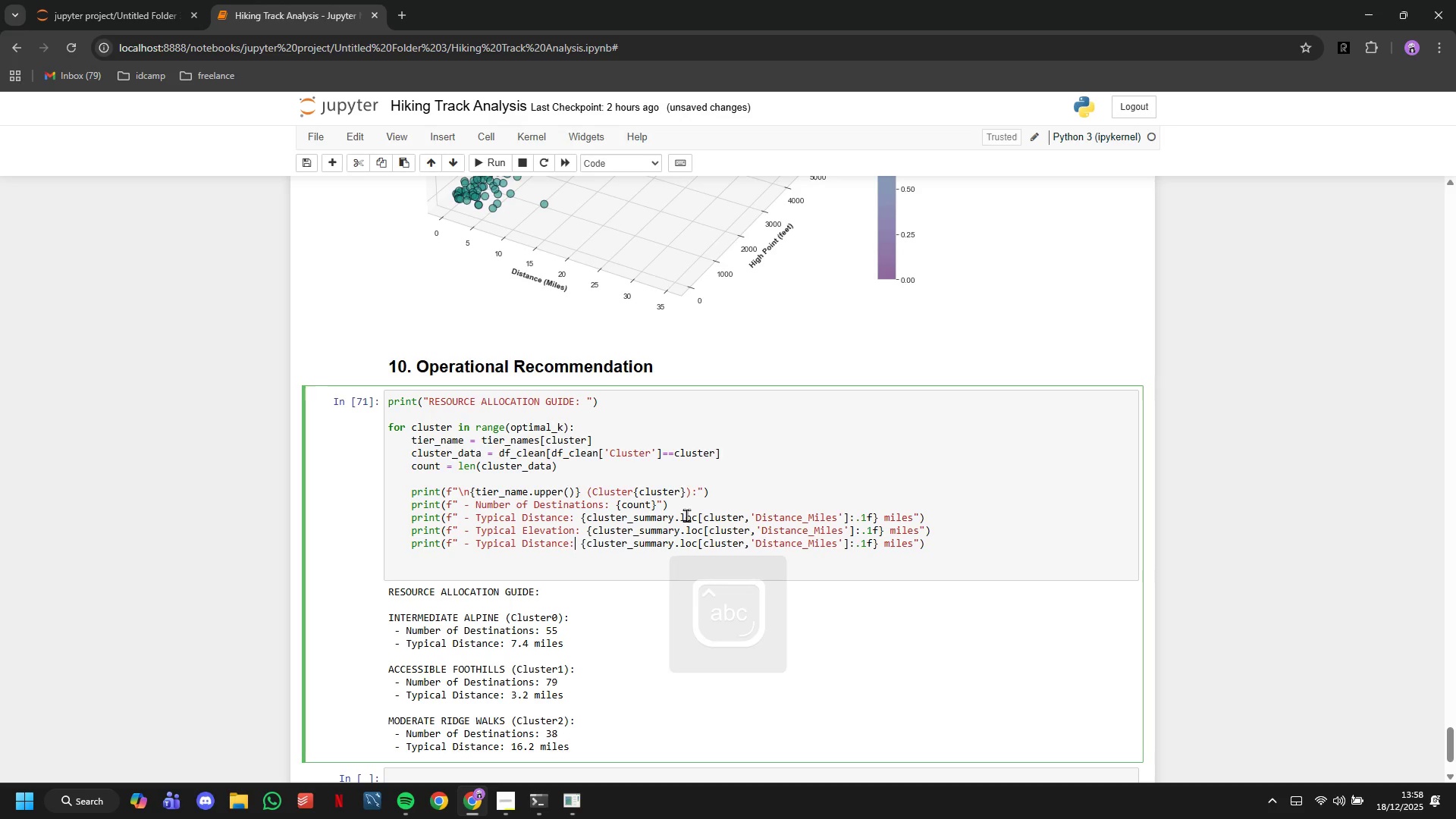 
key(ArrowLeft)
 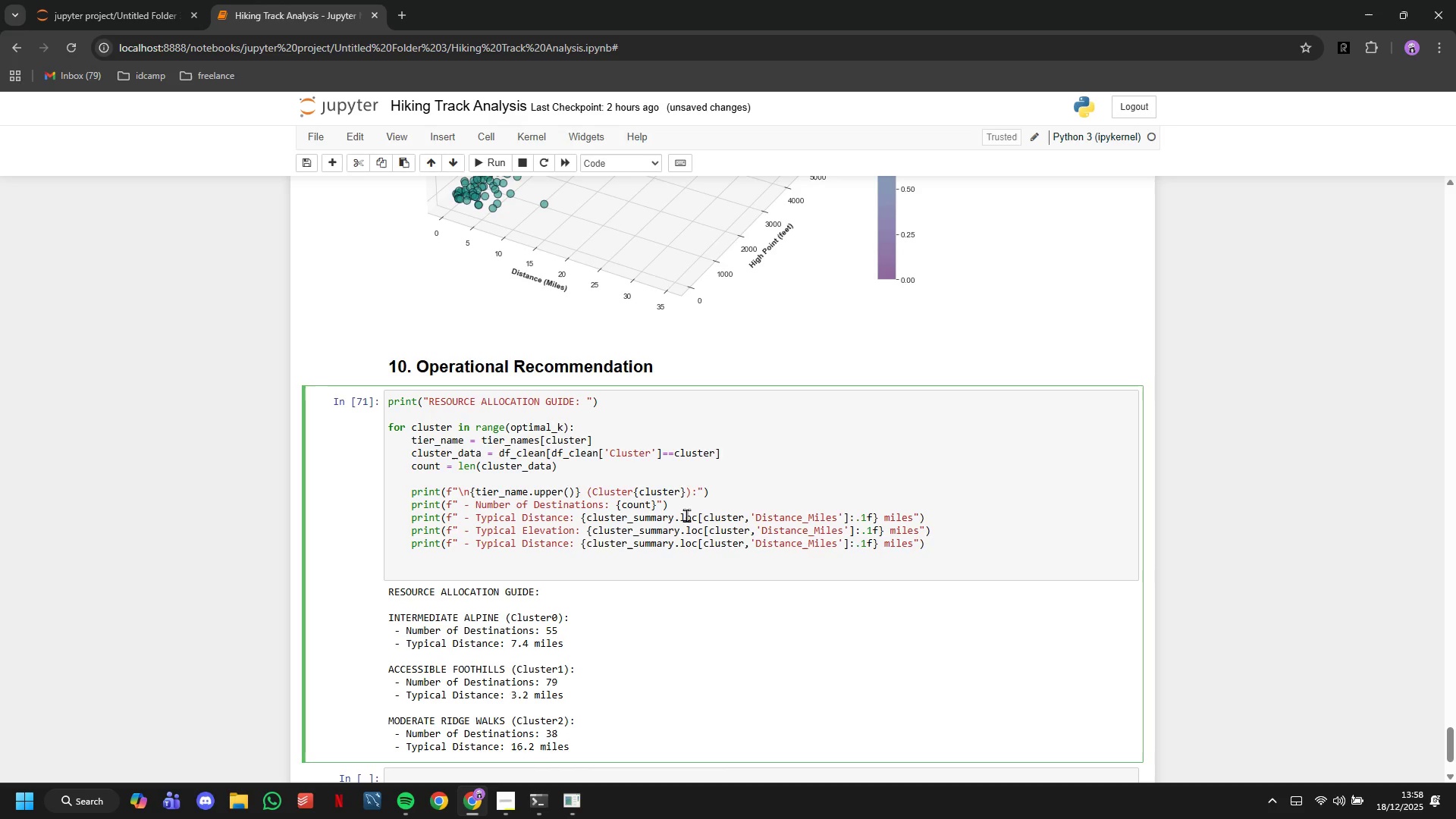 
key(Backspace)
key(Backspace)
key(Backspace)
key(Backspace)
key(Backspace)
key(Backspace)
key(Backspace)
key(Backspace)
type(Gain)
 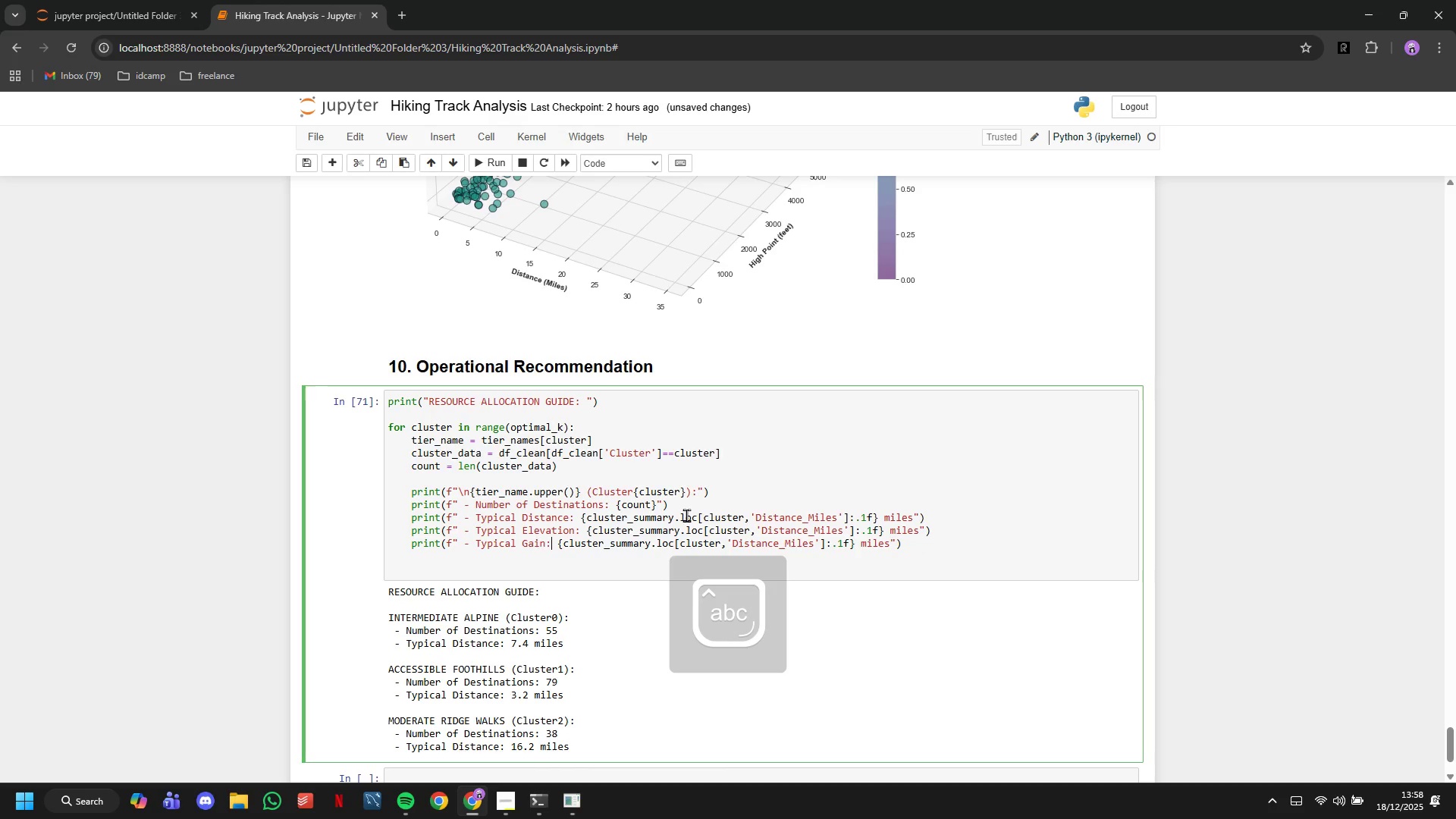 
hold_key(key=ArrowRight, duration=1.52)
 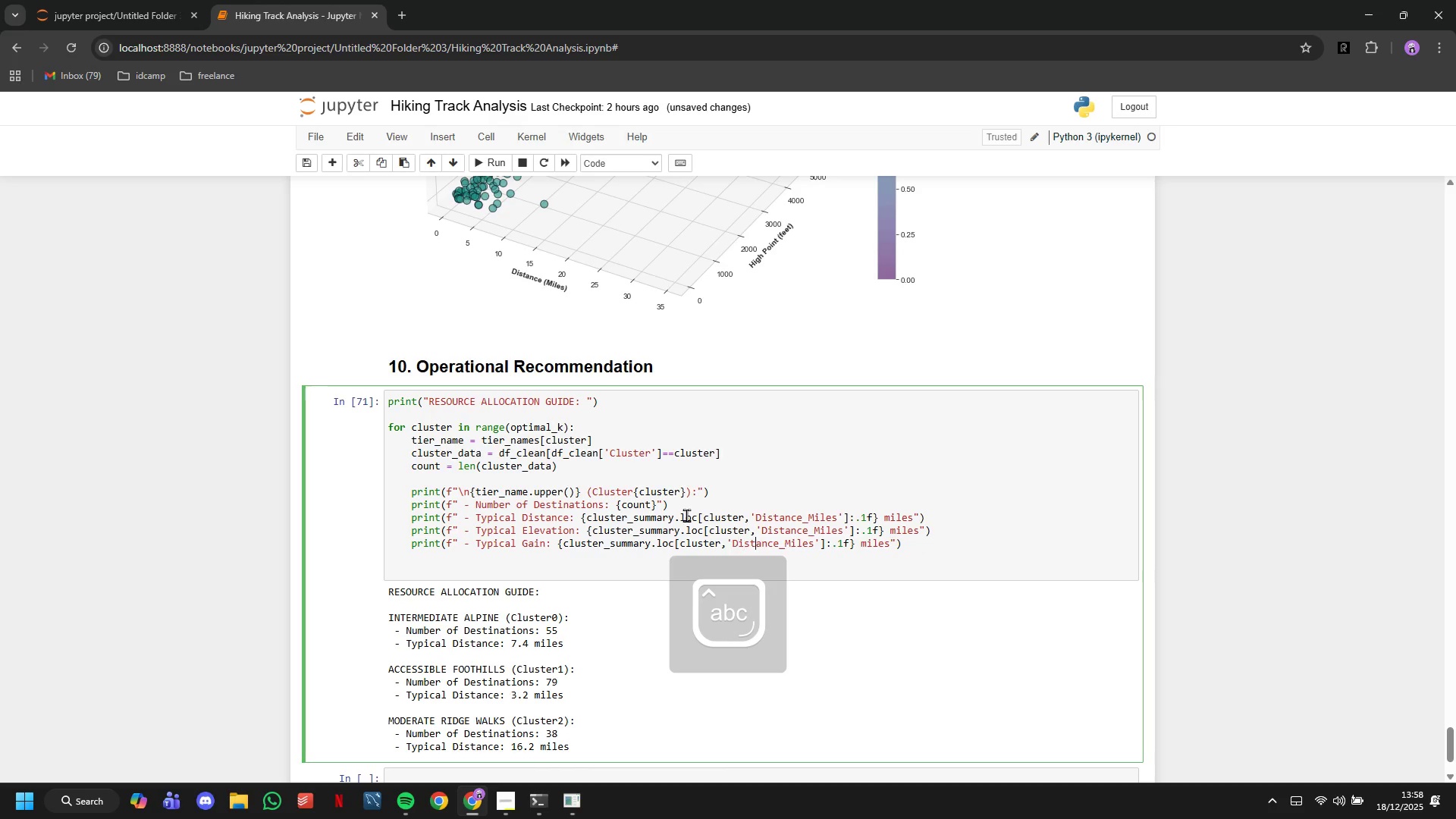 
key(ArrowRight)
 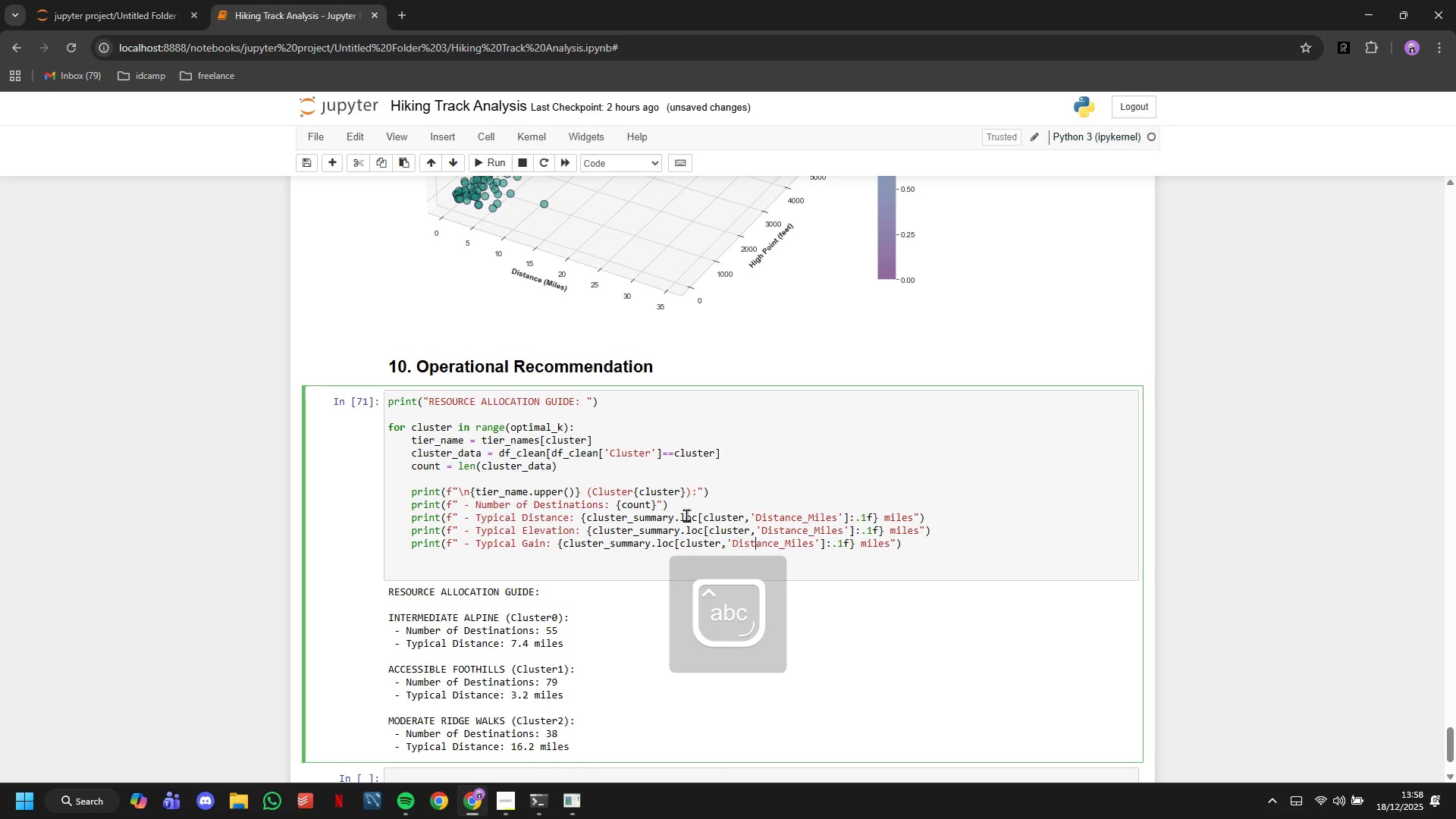 
key(ArrowRight)
 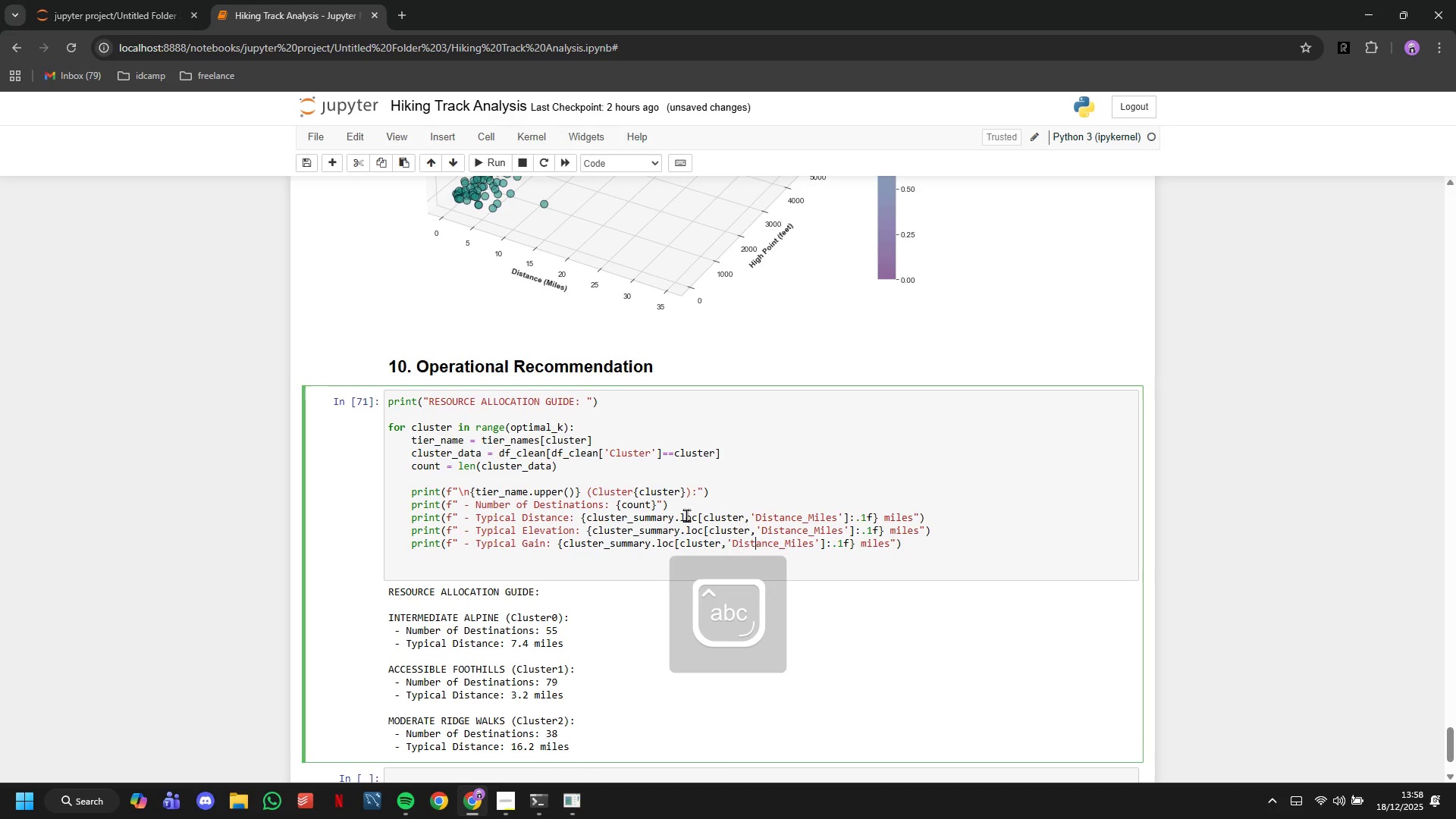 
key(ArrowRight)
 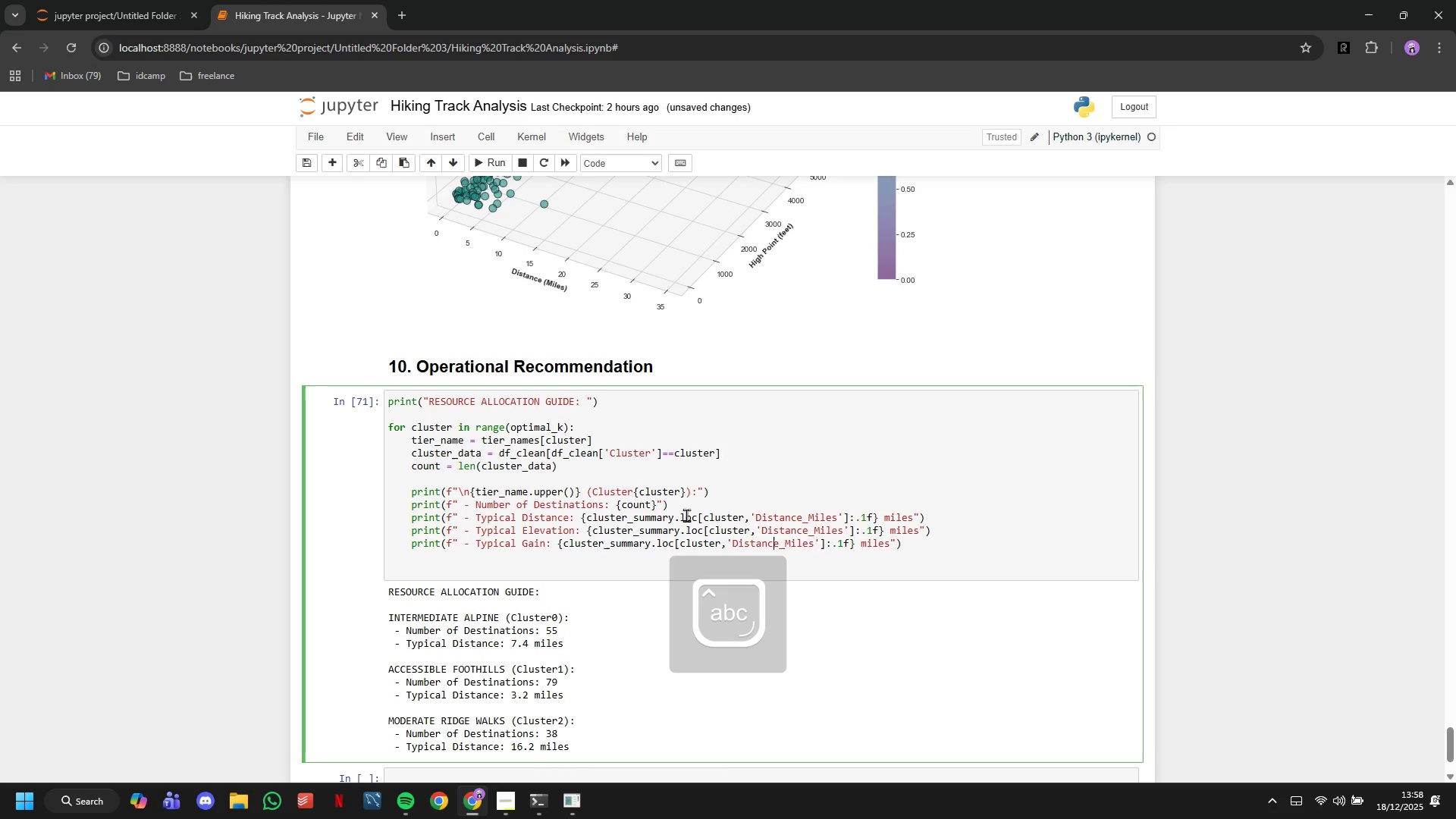 
key(ArrowRight)
 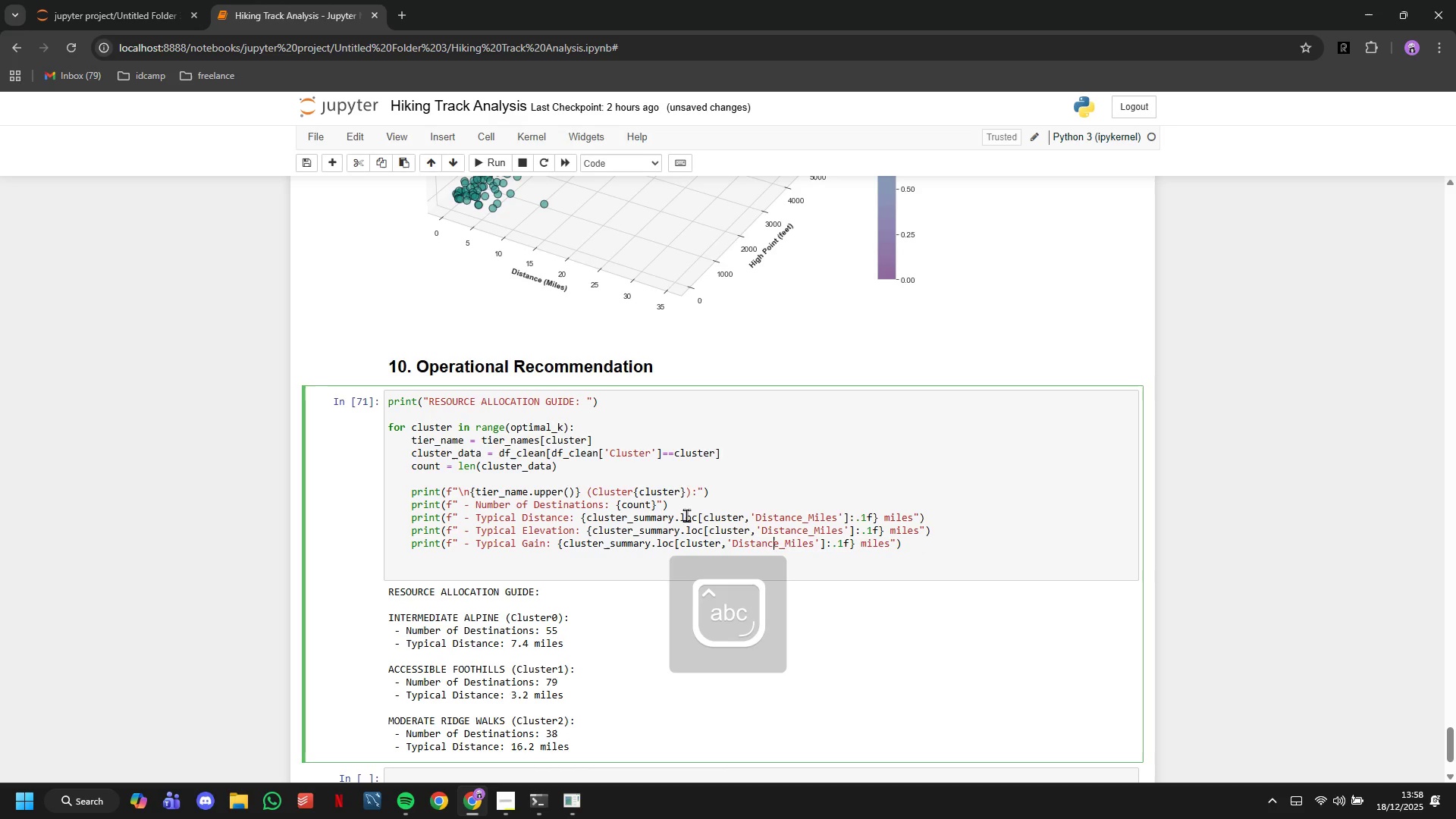 
key(ArrowRight)
 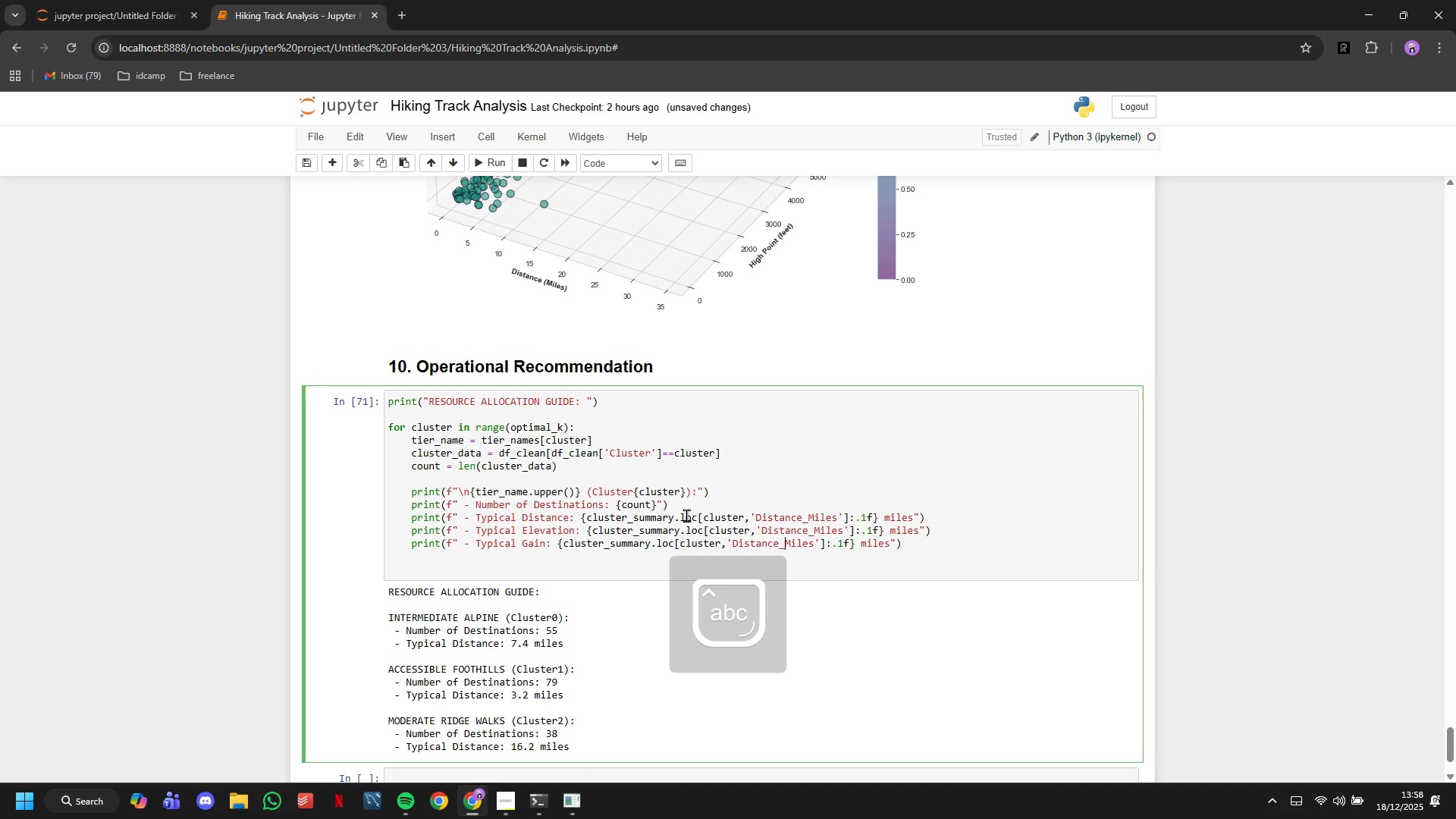 
key(ArrowRight)
 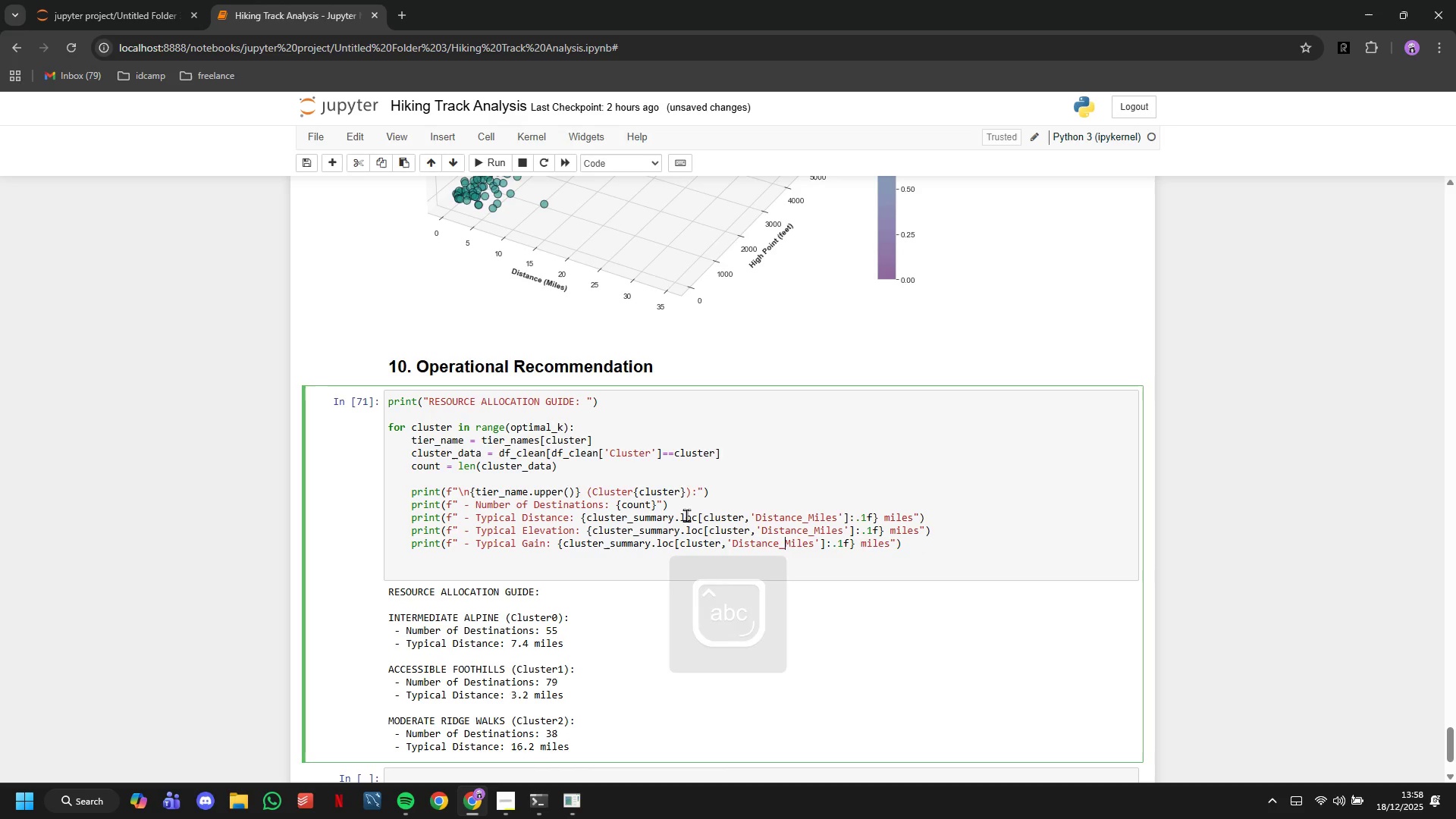 
key(ArrowUp)
 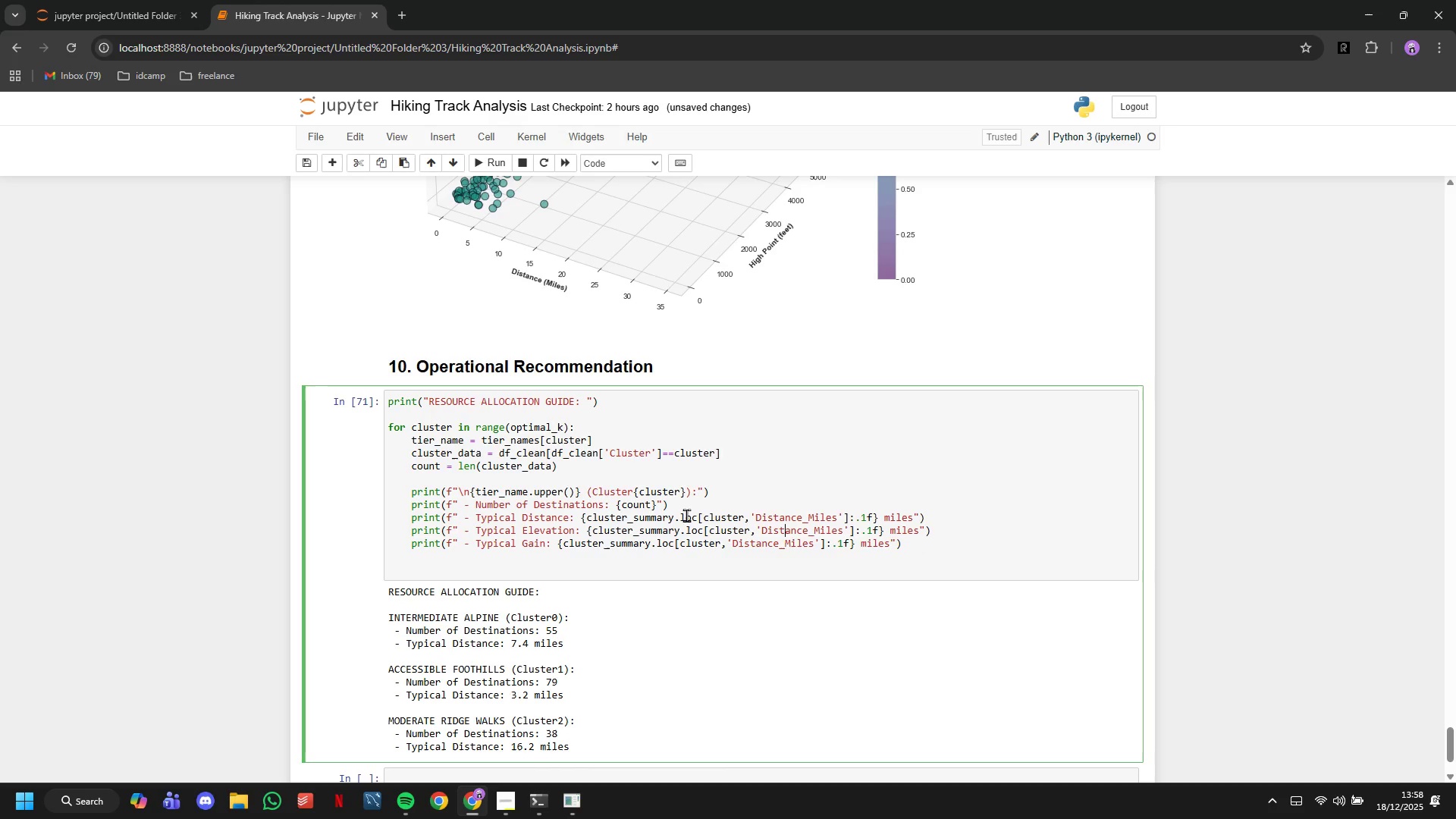 
hold_key(key=ArrowRight, duration=0.72)
 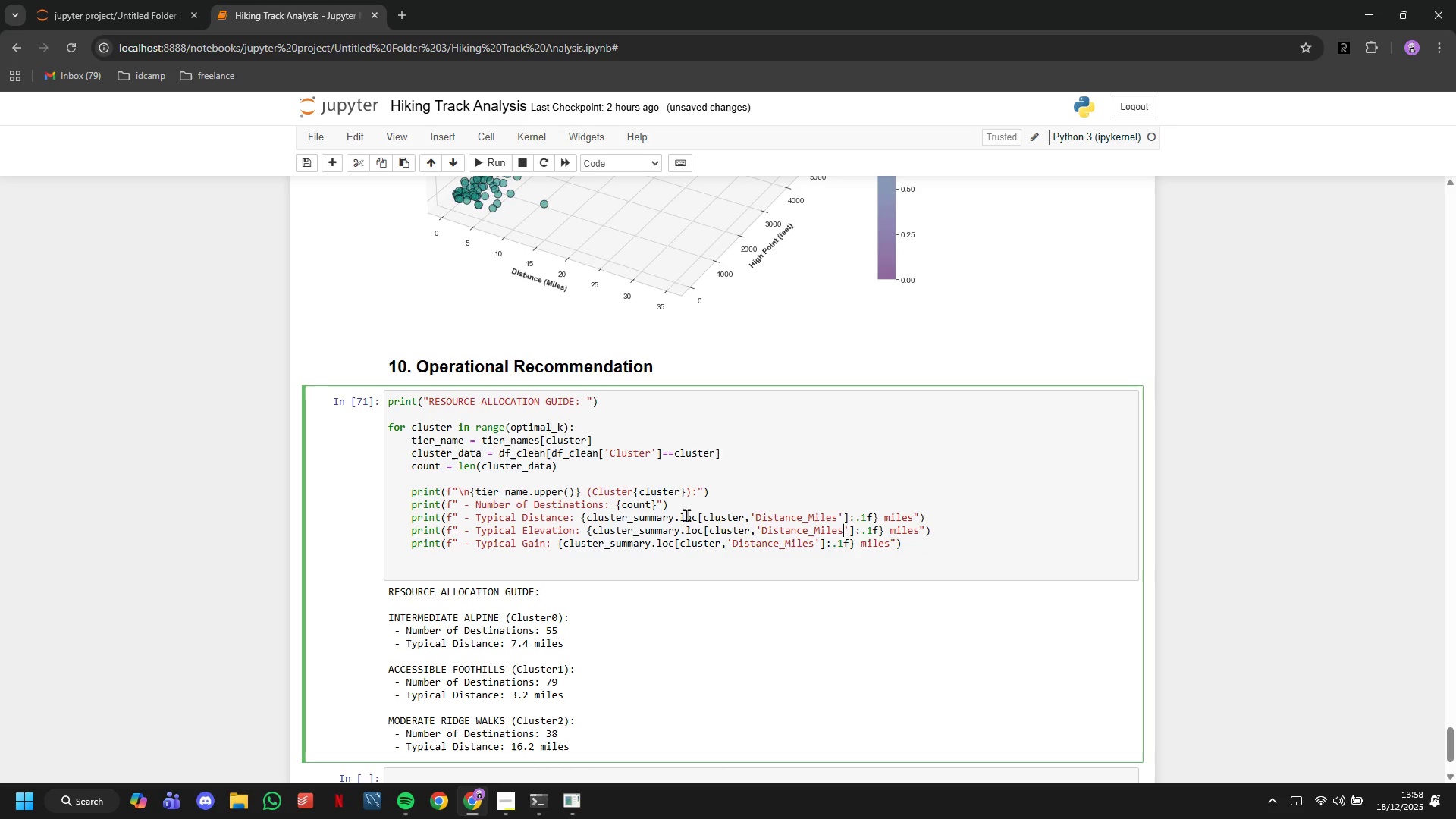 
key(ArrowRight)
 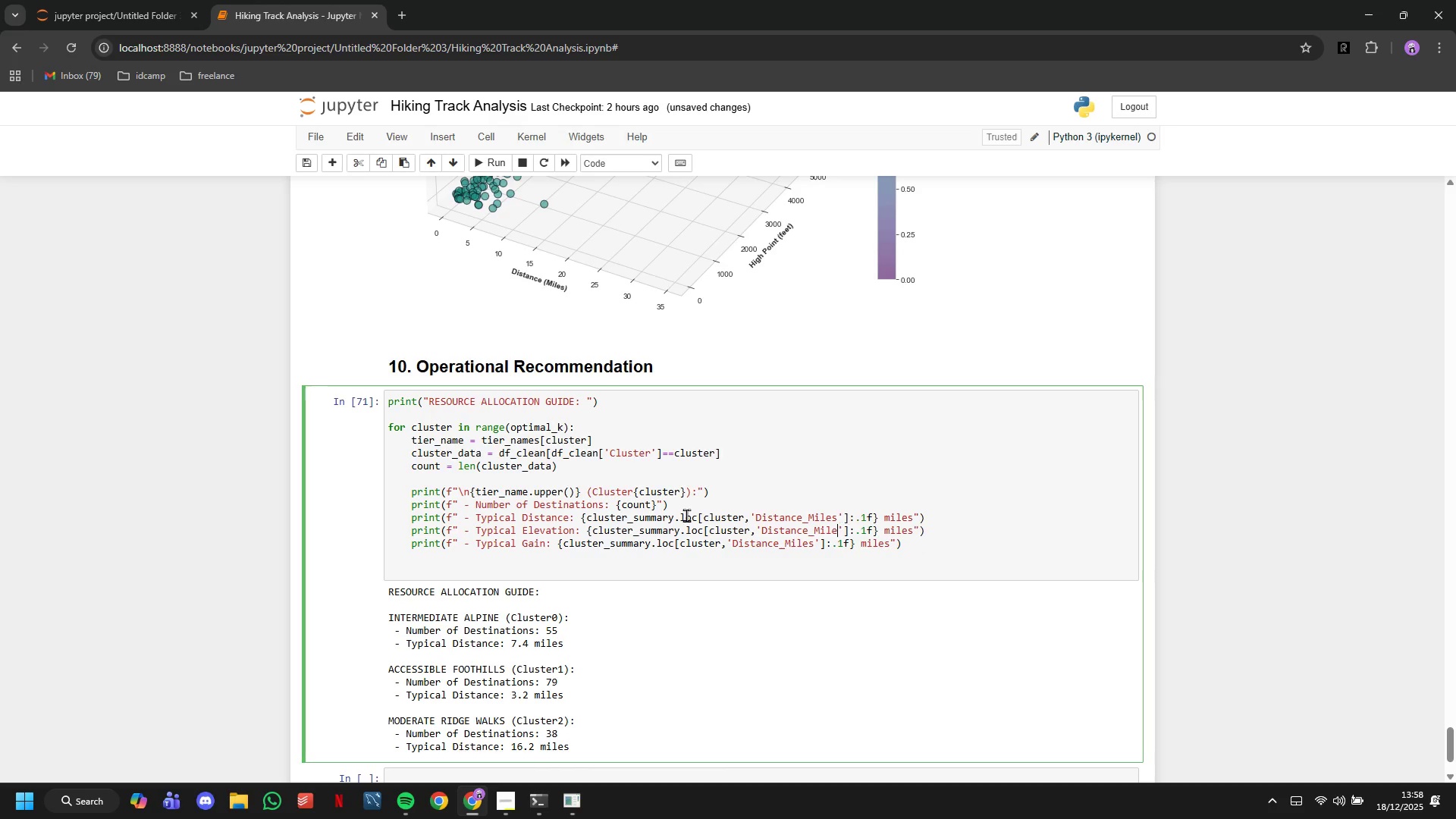 
hold_key(key=Backspace, duration=0.44)
 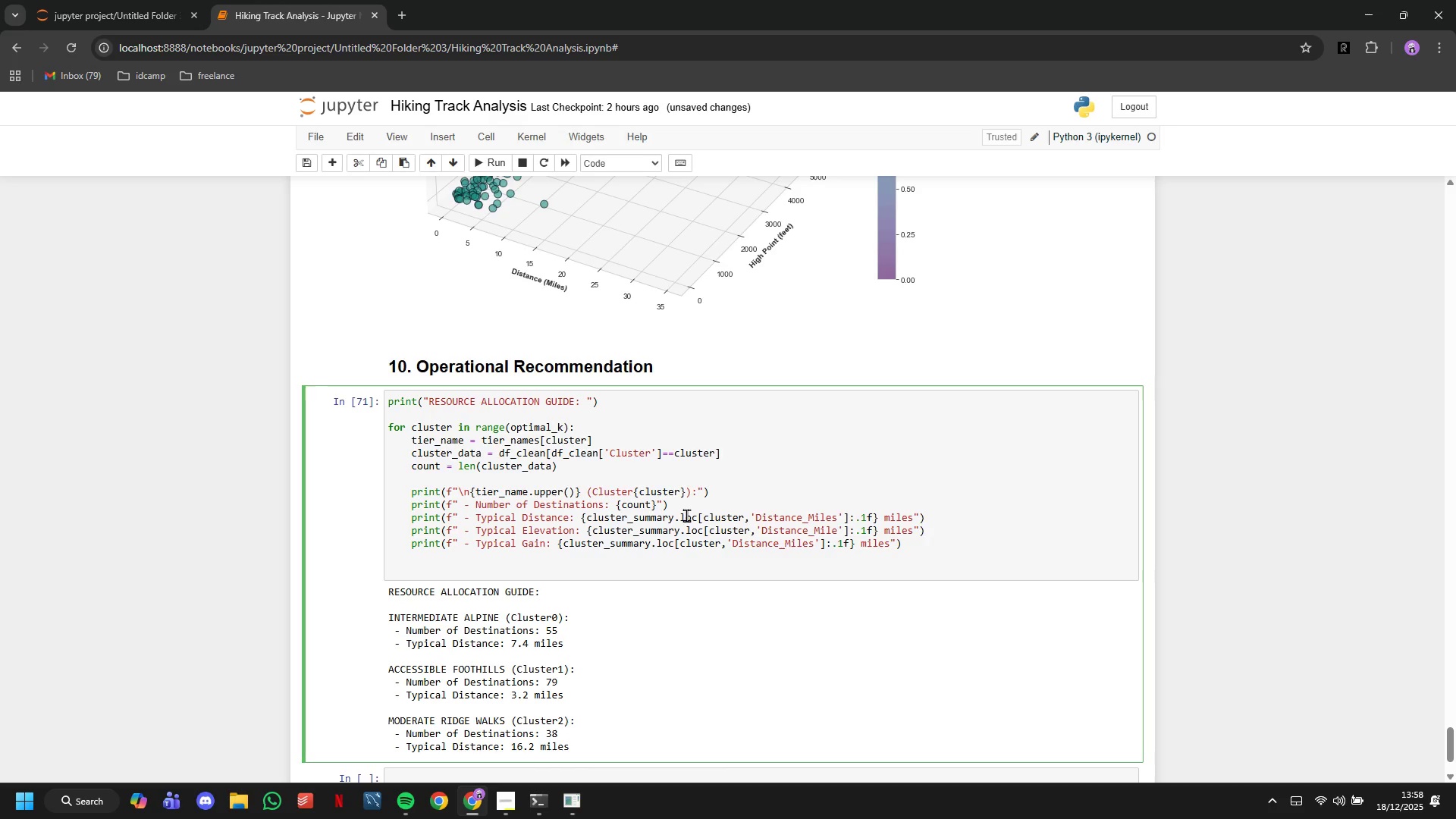 
key(Backspace)
key(Backspace)
key(Backspace)
key(Backspace)
key(Backspace)
key(Backspace)
key(Backspace)
key(Backspace)
key(Backspace)
key(Backspace)
key(Backspace)
key(Backspace)
key(Backspace)
type(High_Point_Feet)
 